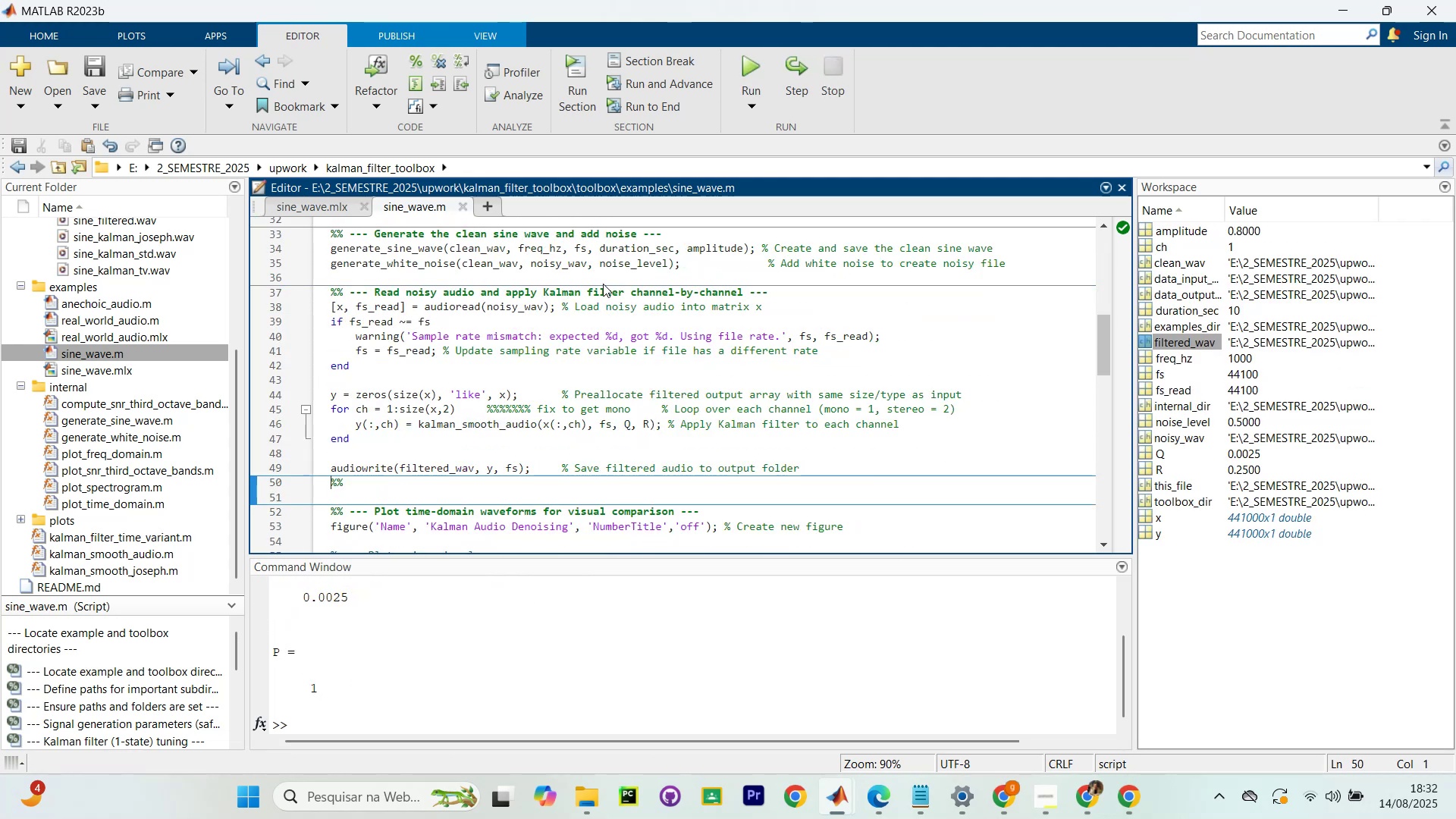 
key(Control+Shift+Enter)
 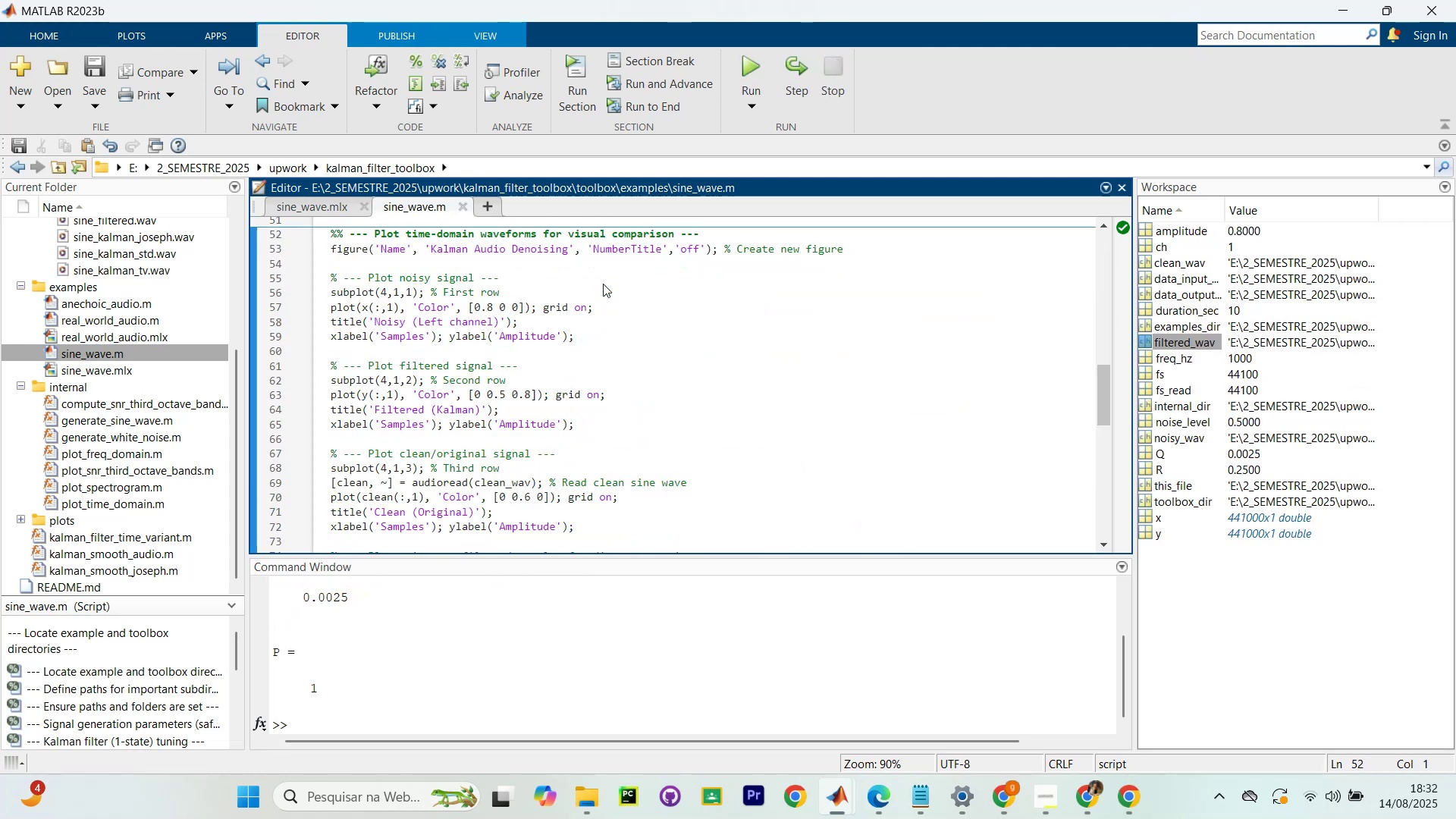 
key(Control+Shift+Enter)
 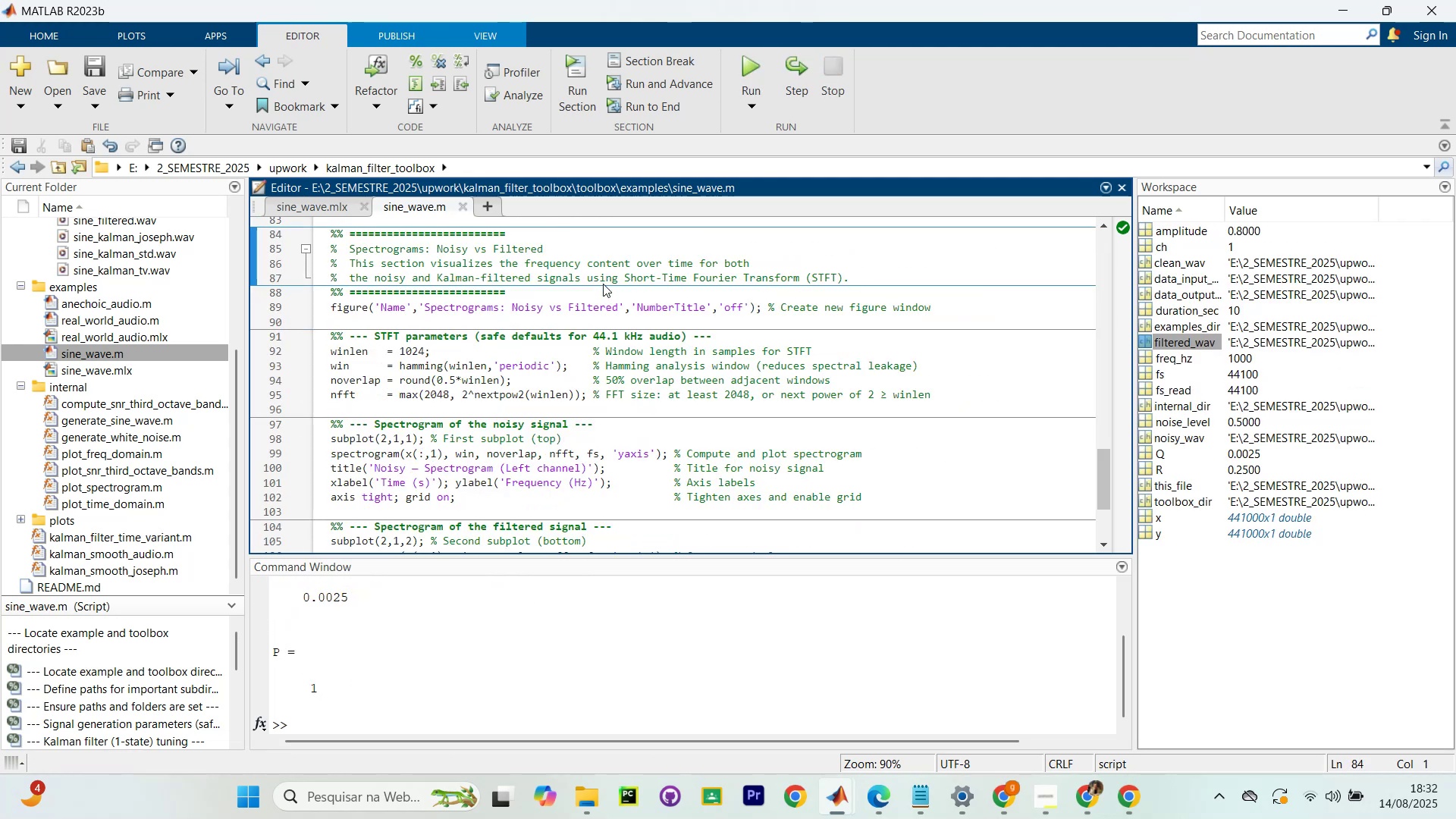 
key(Control+Shift+Enter)
 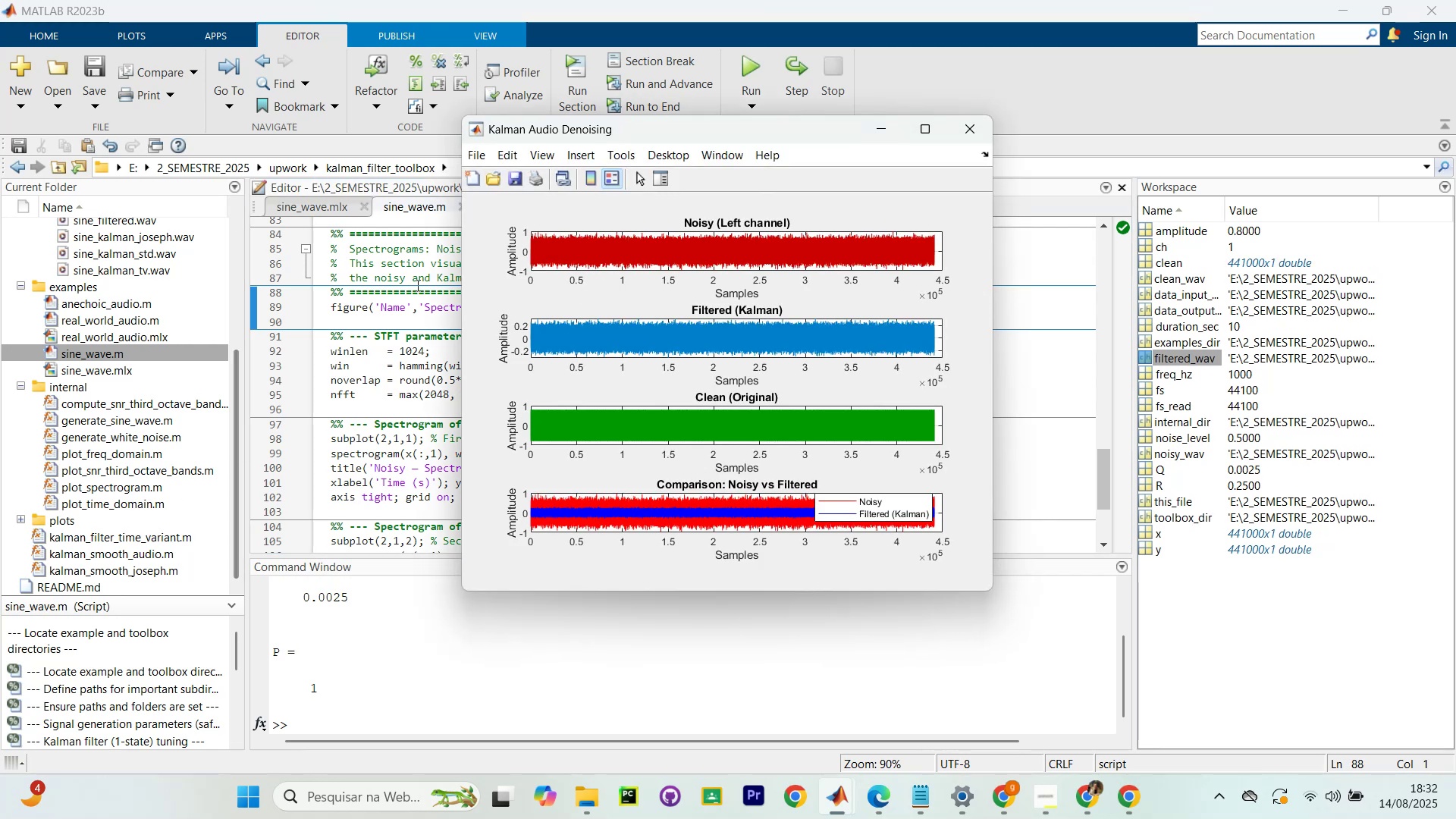 
left_click_drag(start_coordinate=[546, 128], to_coordinate=[965, 158])
 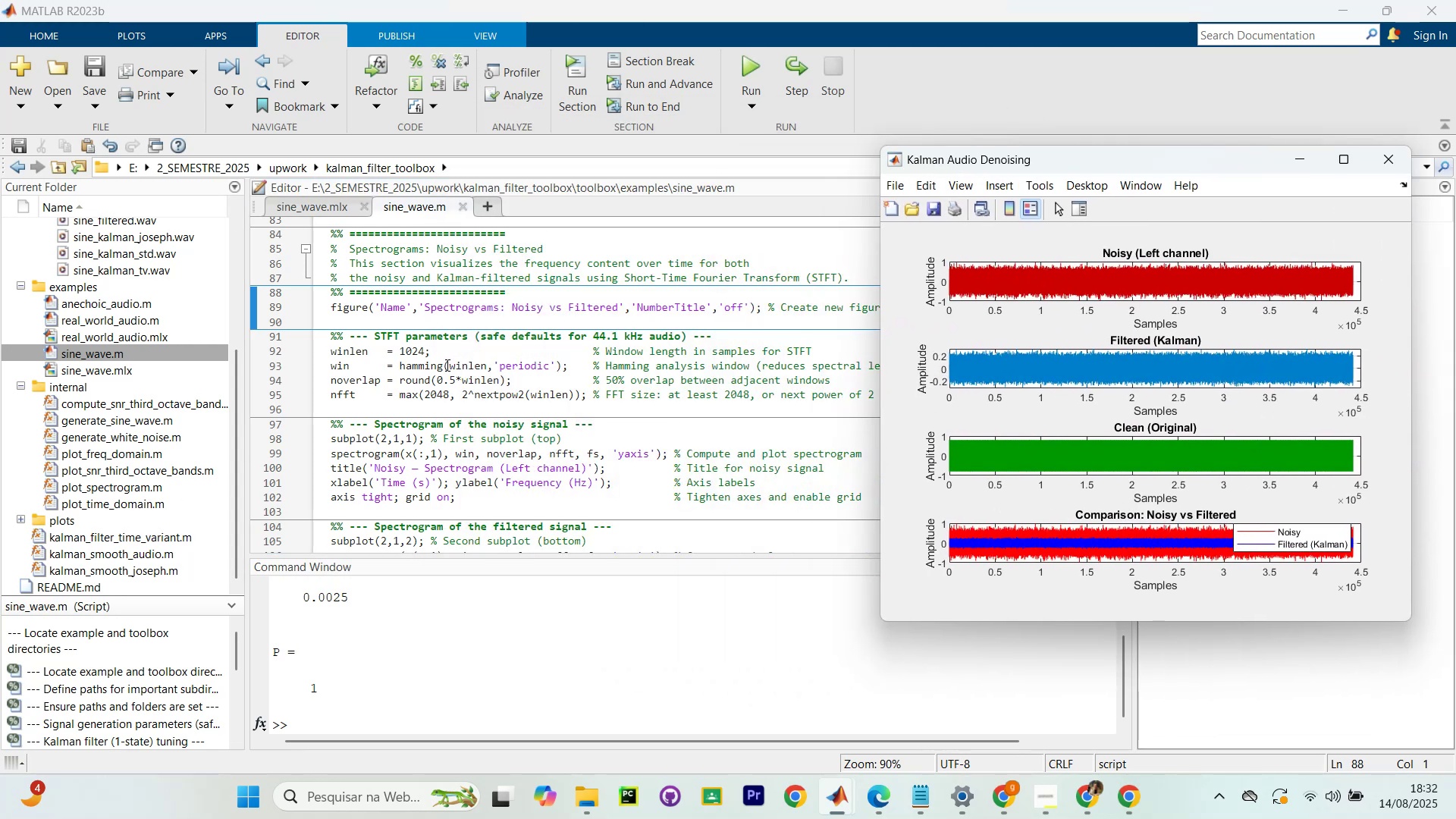 
key(Control+Shift+Enter)
 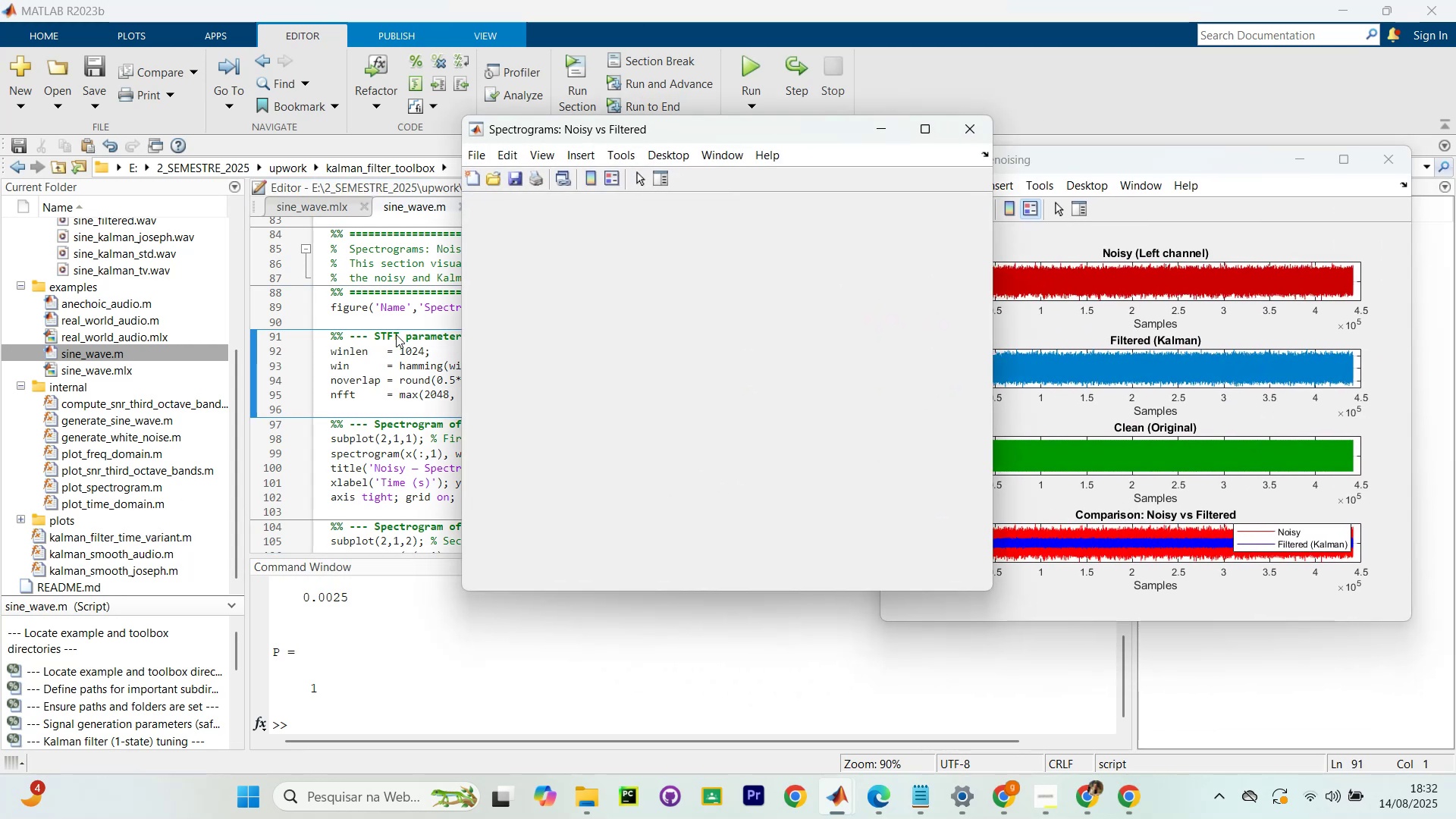 
key(Control+Shift+Enter)
 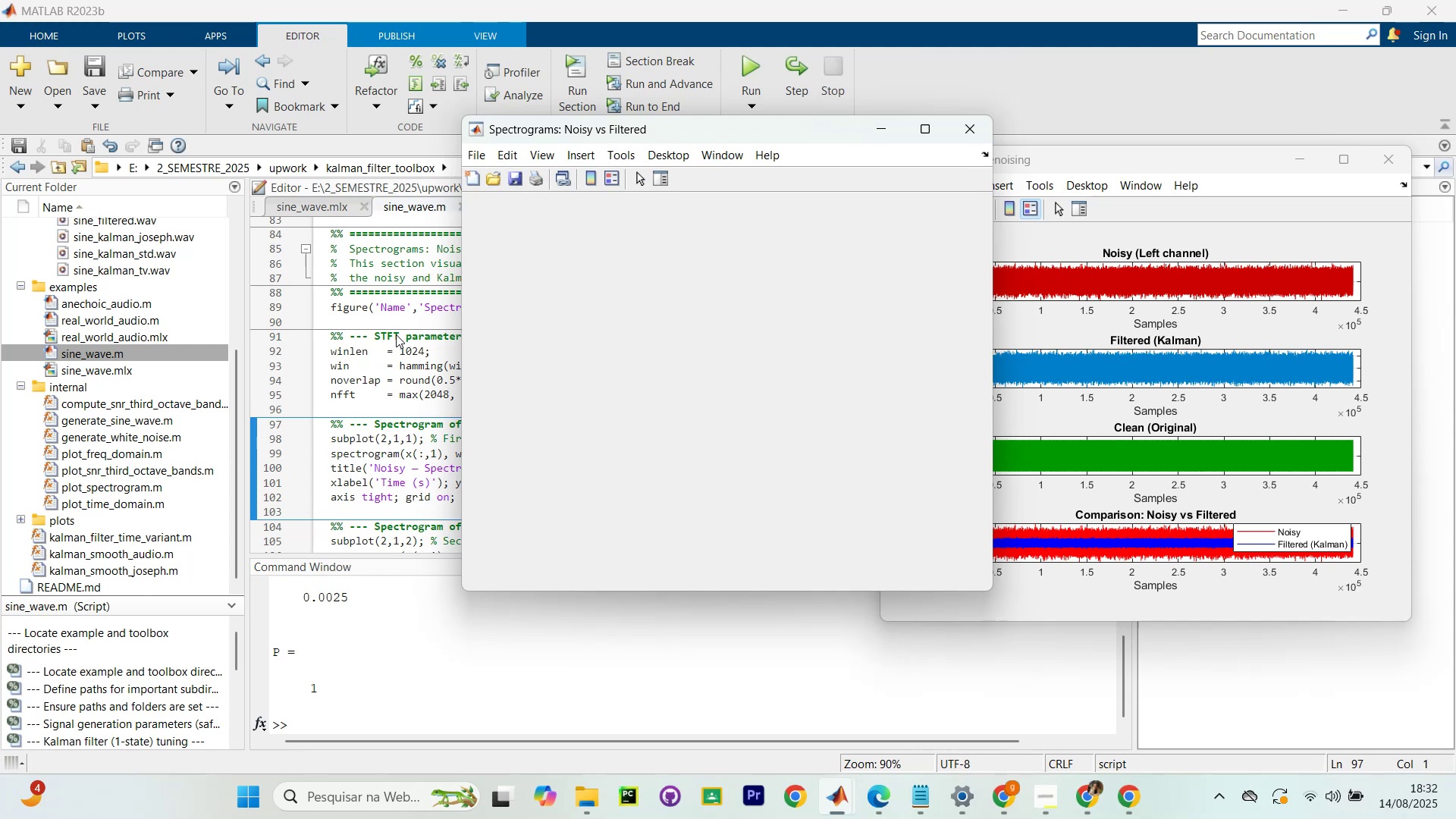 
key(Control+Shift+Enter)
 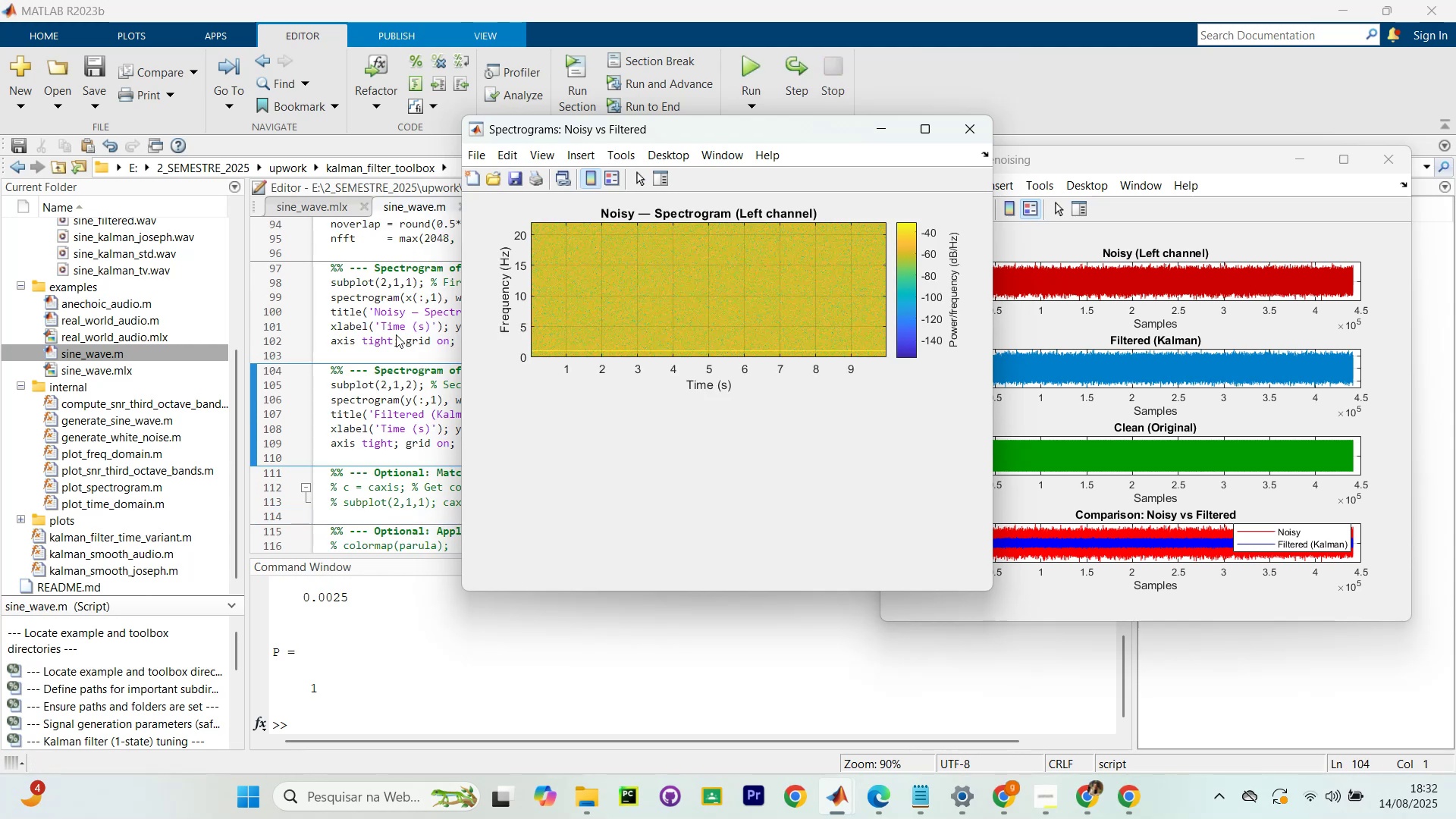 
key(Control+Shift+Enter)
 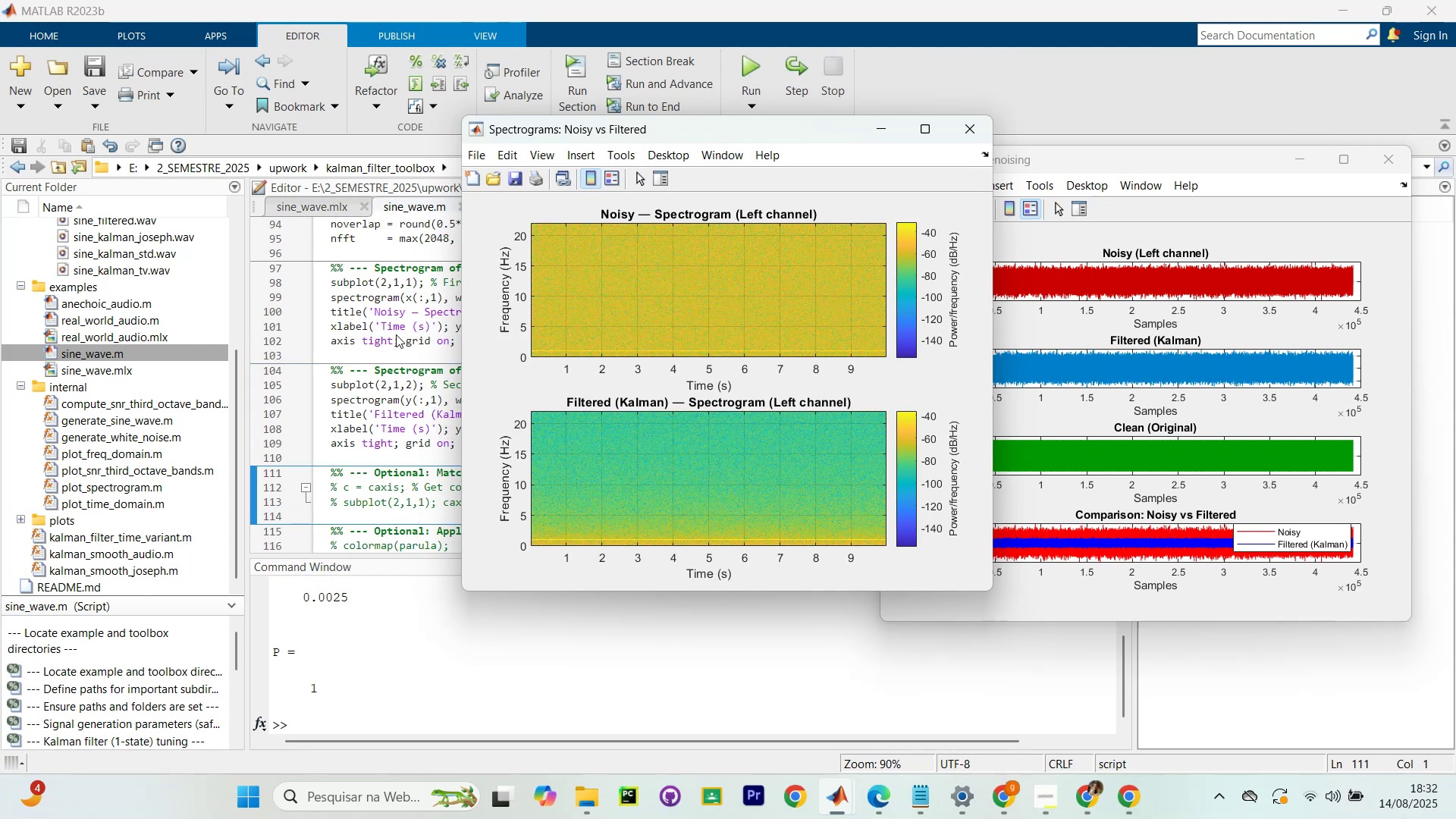 
key(Control+Shift+Enter)
 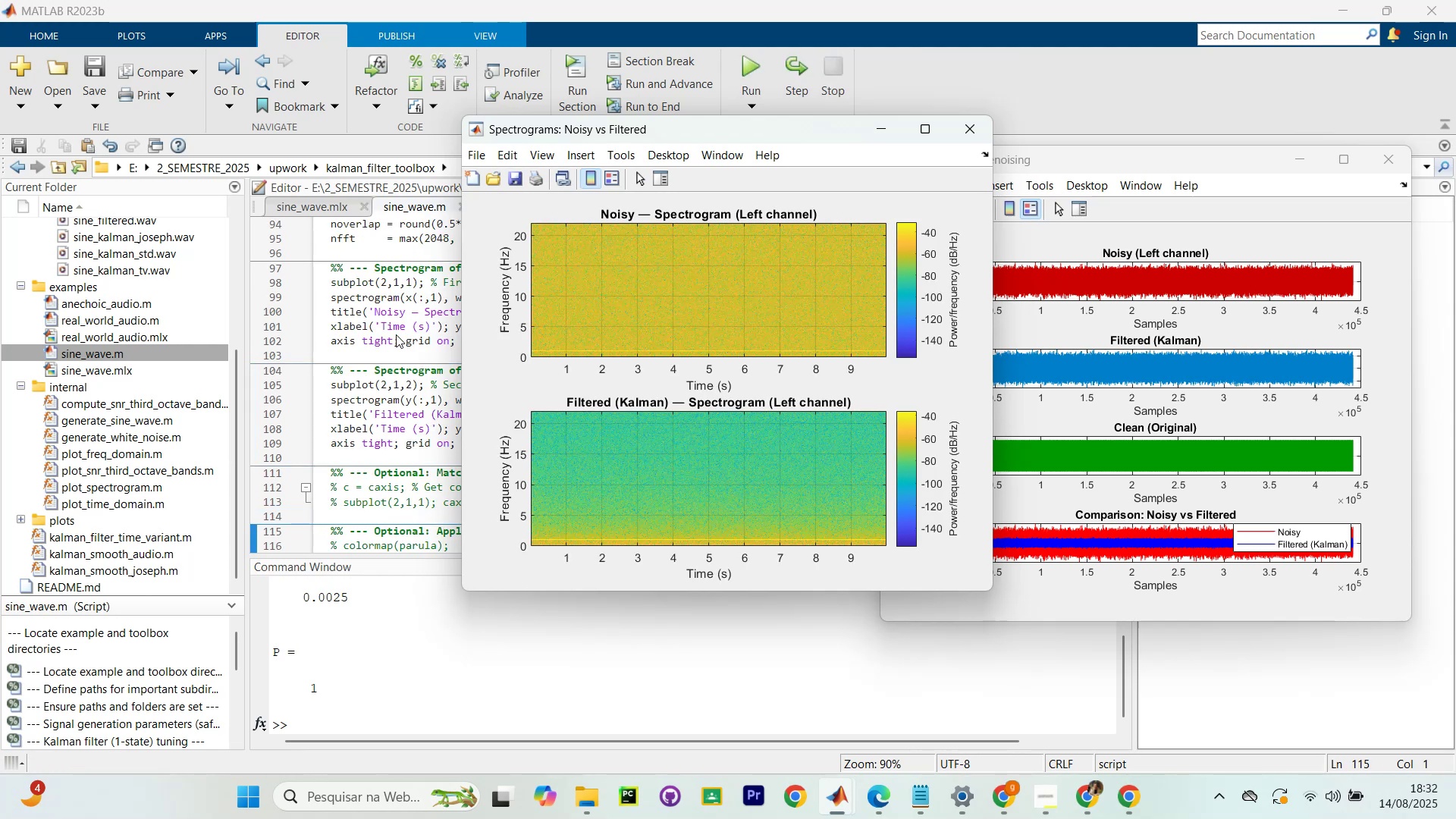 
key(Control+Shift+Enter)
 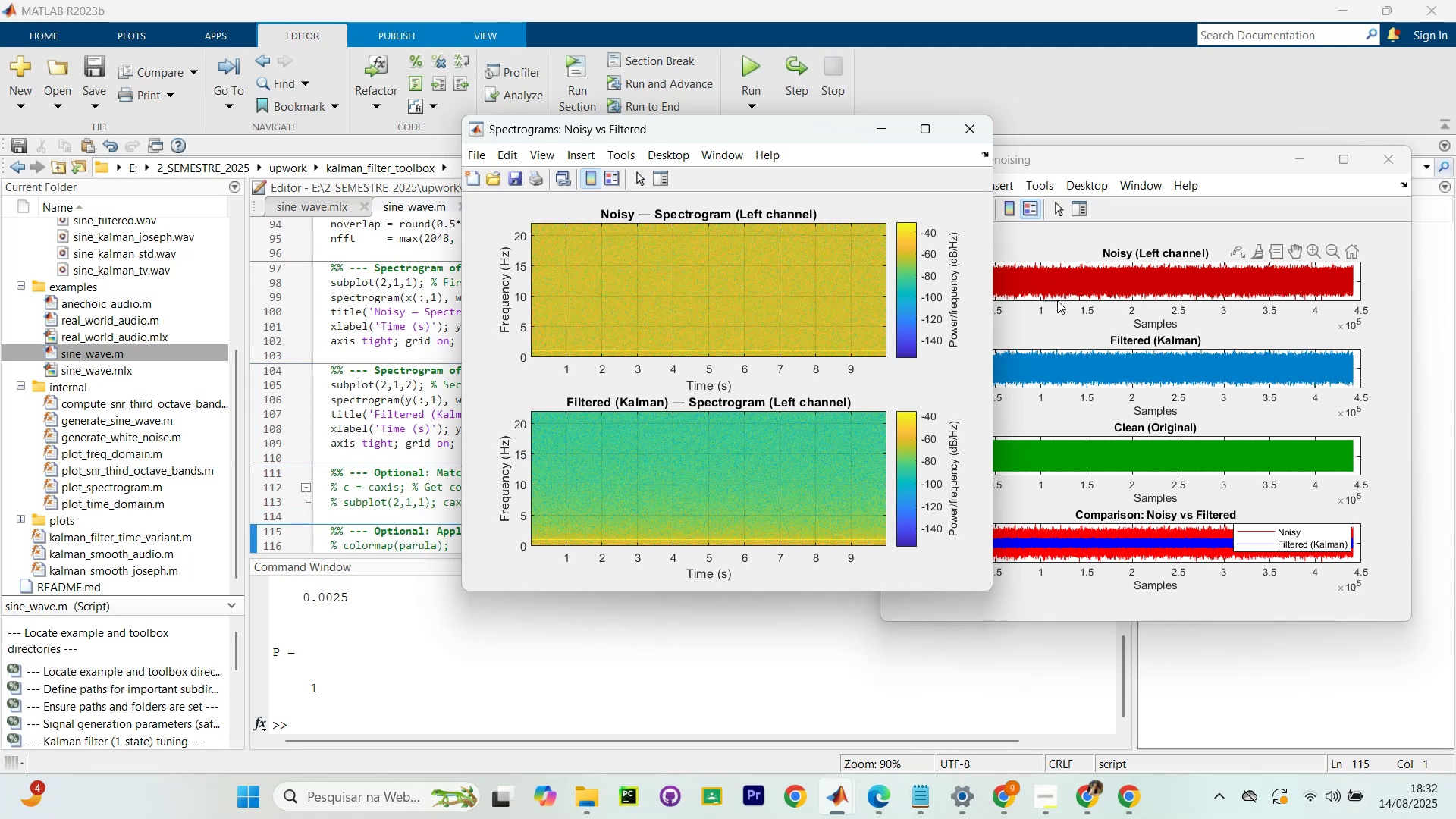 
scroll: coordinate [376, 369], scroll_direction: down, amount: 13.0
 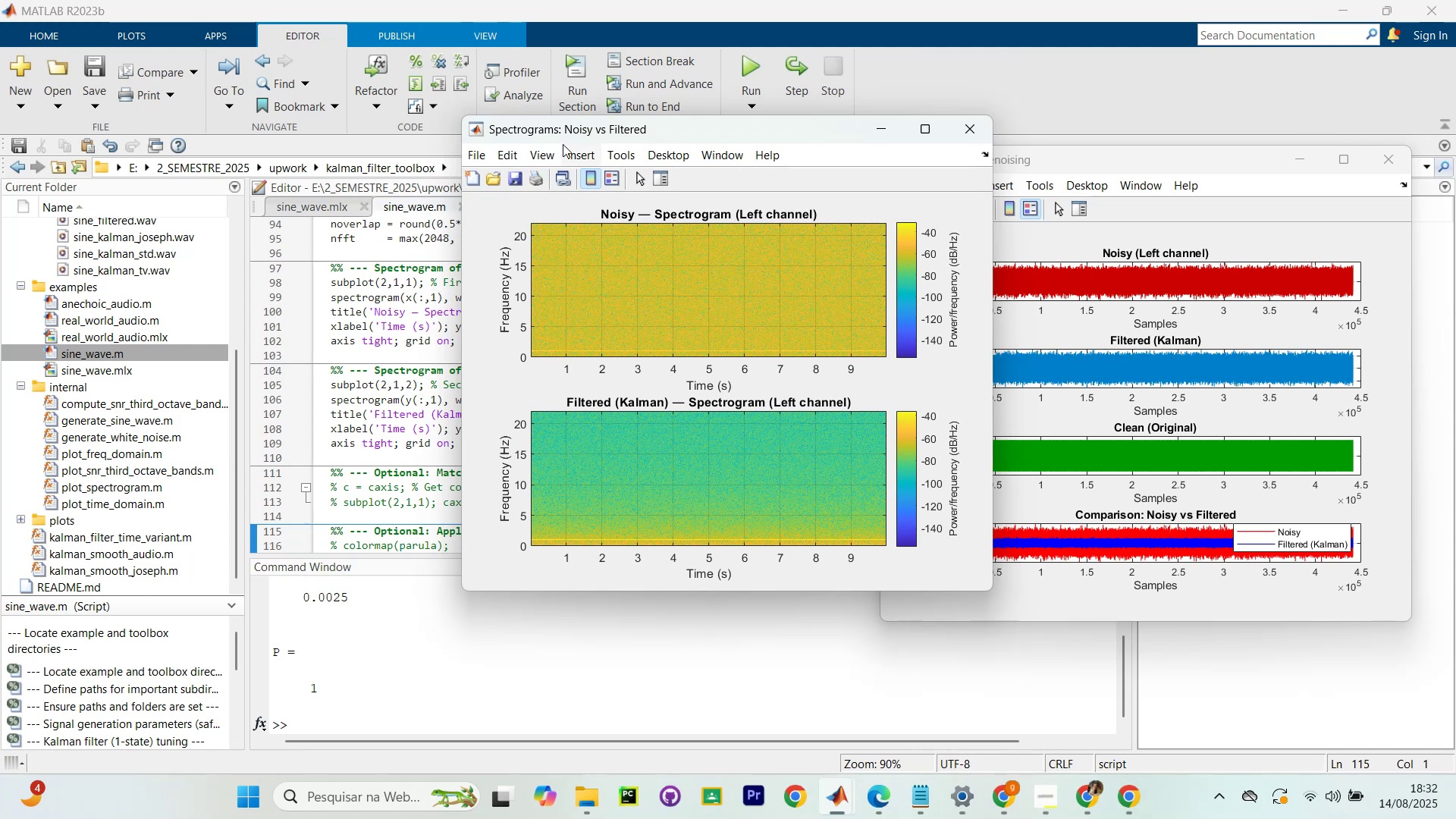 
left_click_drag(start_coordinate=[562, 127], to_coordinate=[679, 137])
 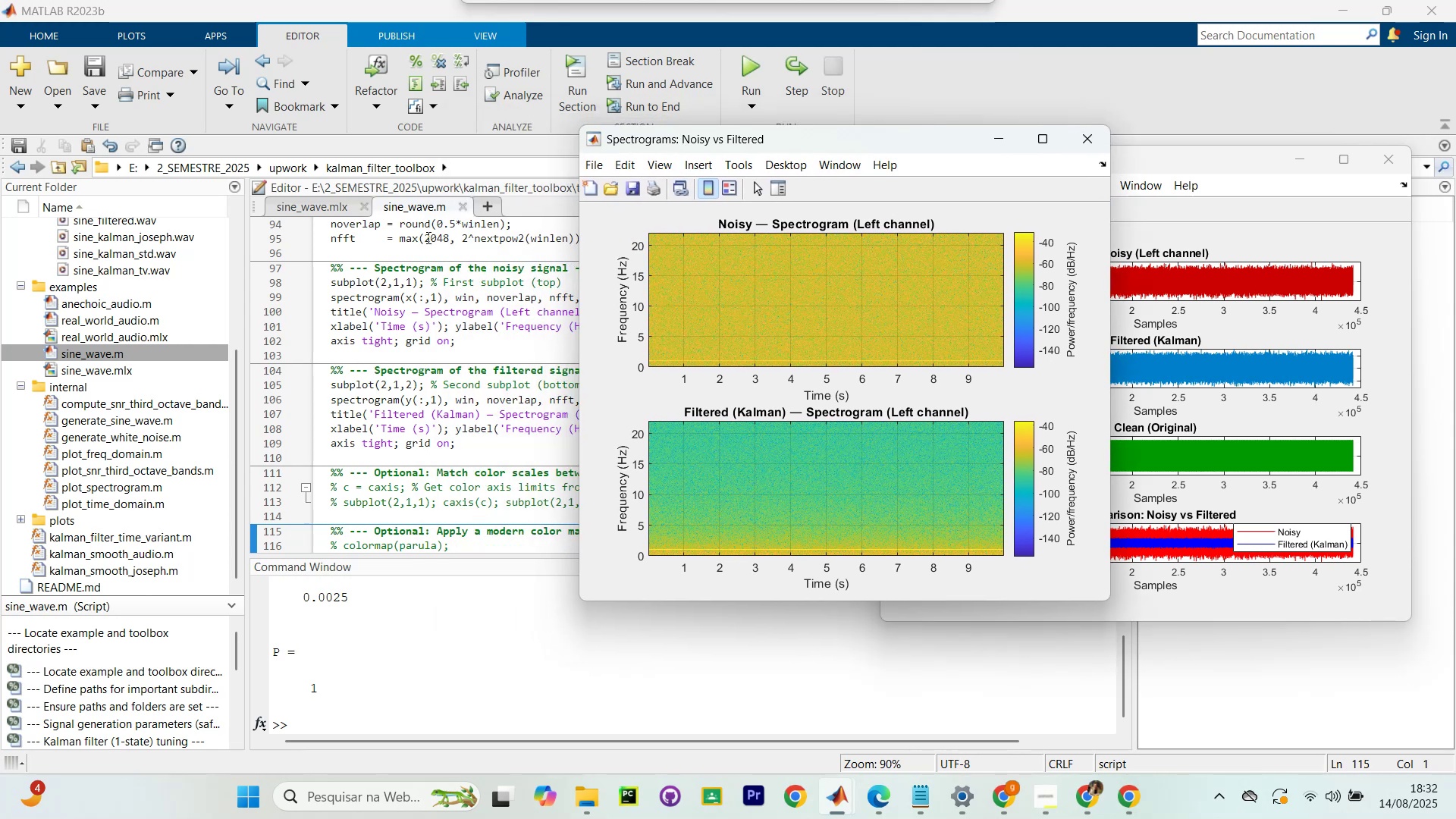 
scroll: coordinate [400, 465], scroll_direction: down, amount: 10.0
 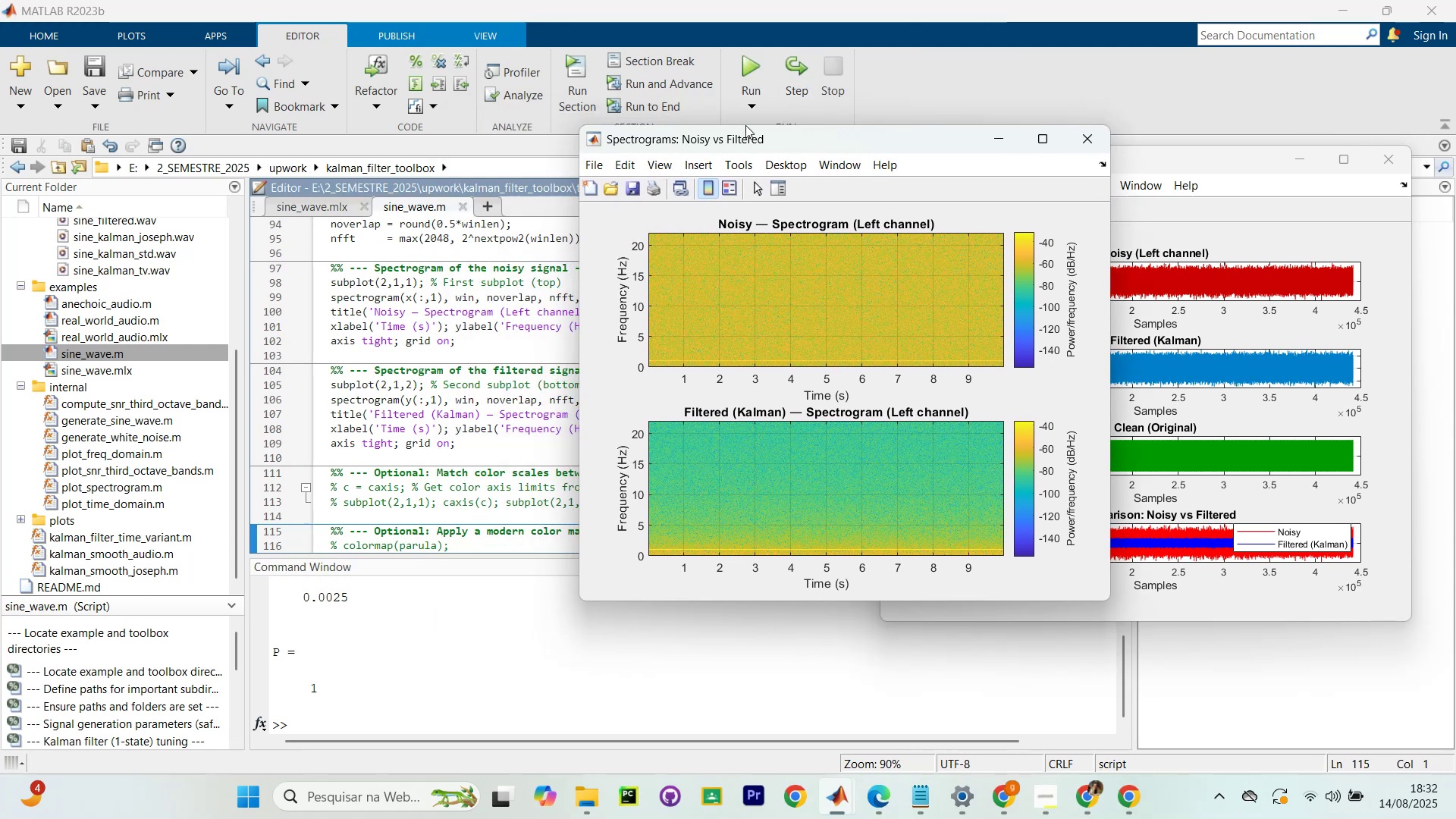 
left_click_drag(start_coordinate=[745, 146], to_coordinate=[887, 431])
 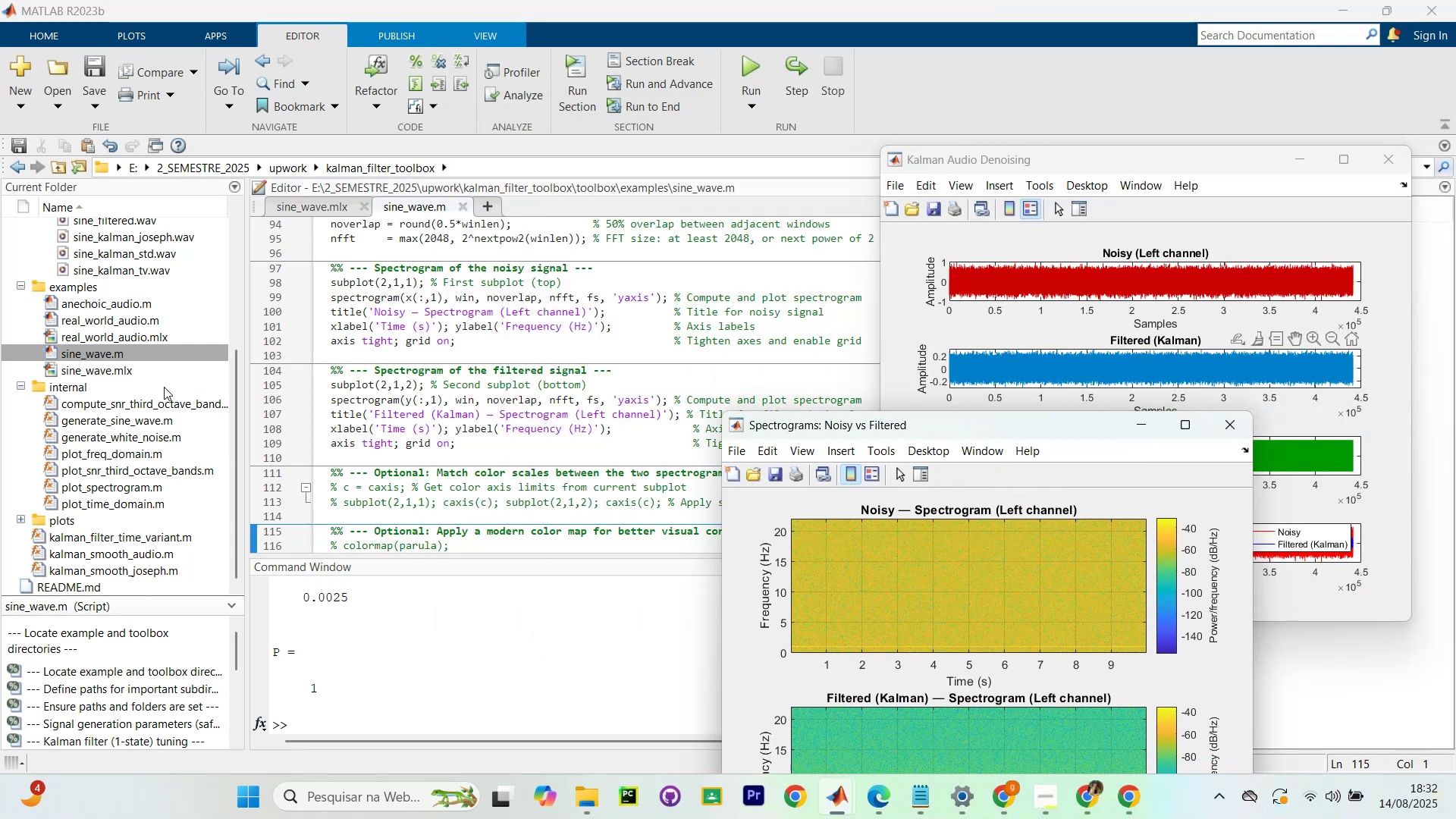 
scroll: coordinate [404, 445], scroll_direction: down, amount: 4.0
 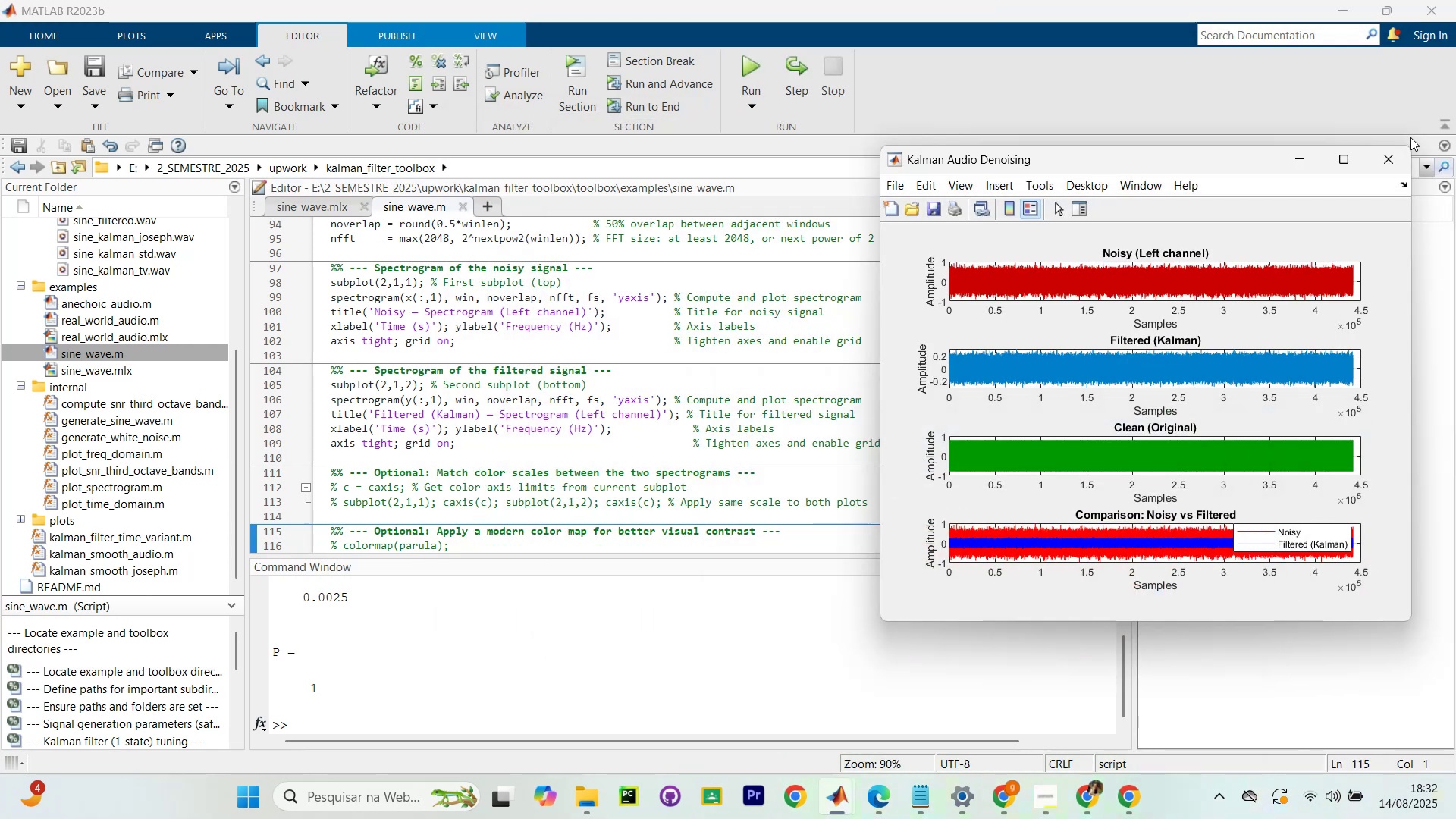 
left_click([1391, 168])
 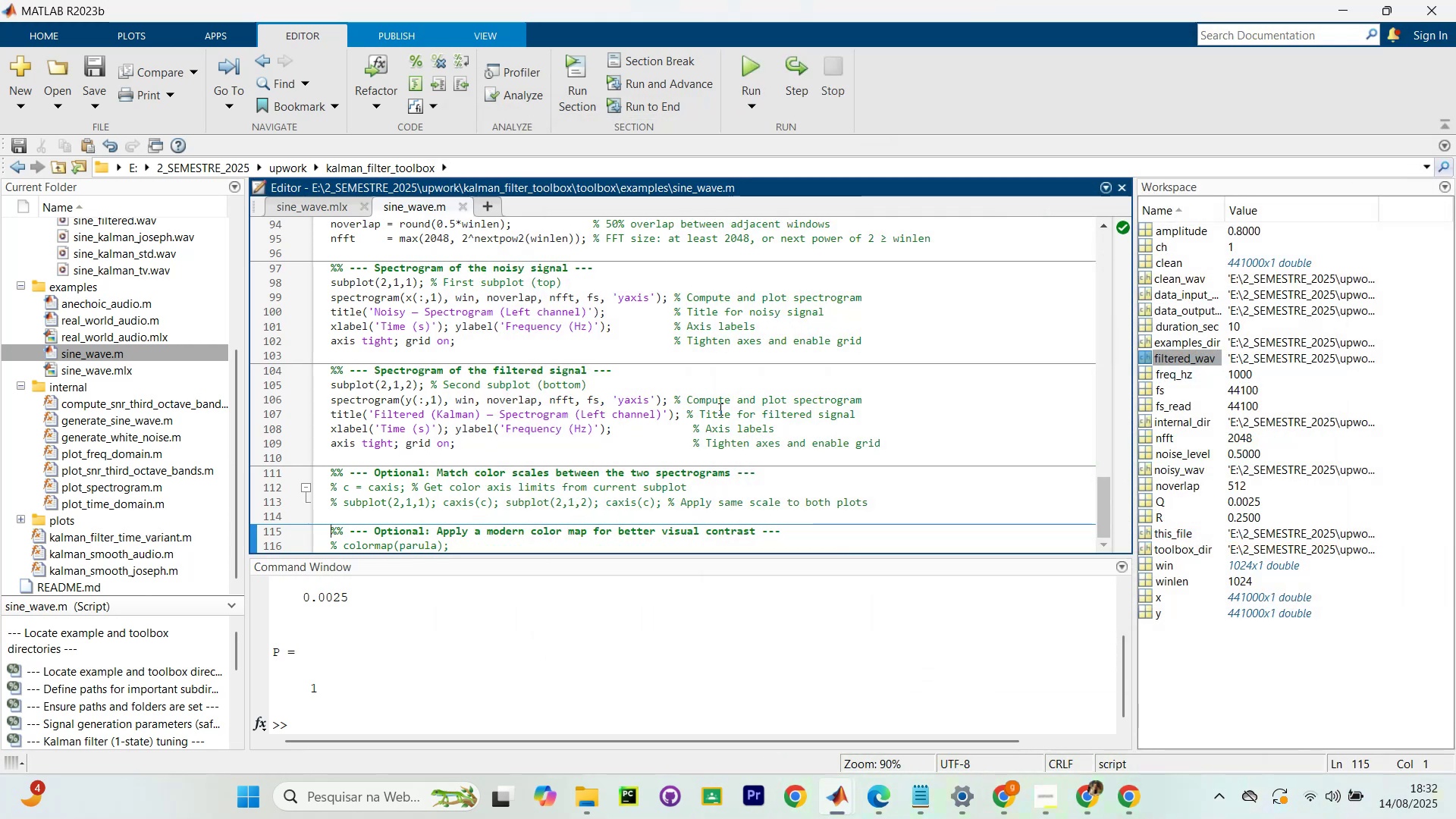 
scroll: coordinate [742, 429], scroll_direction: down, amount: 9.0
 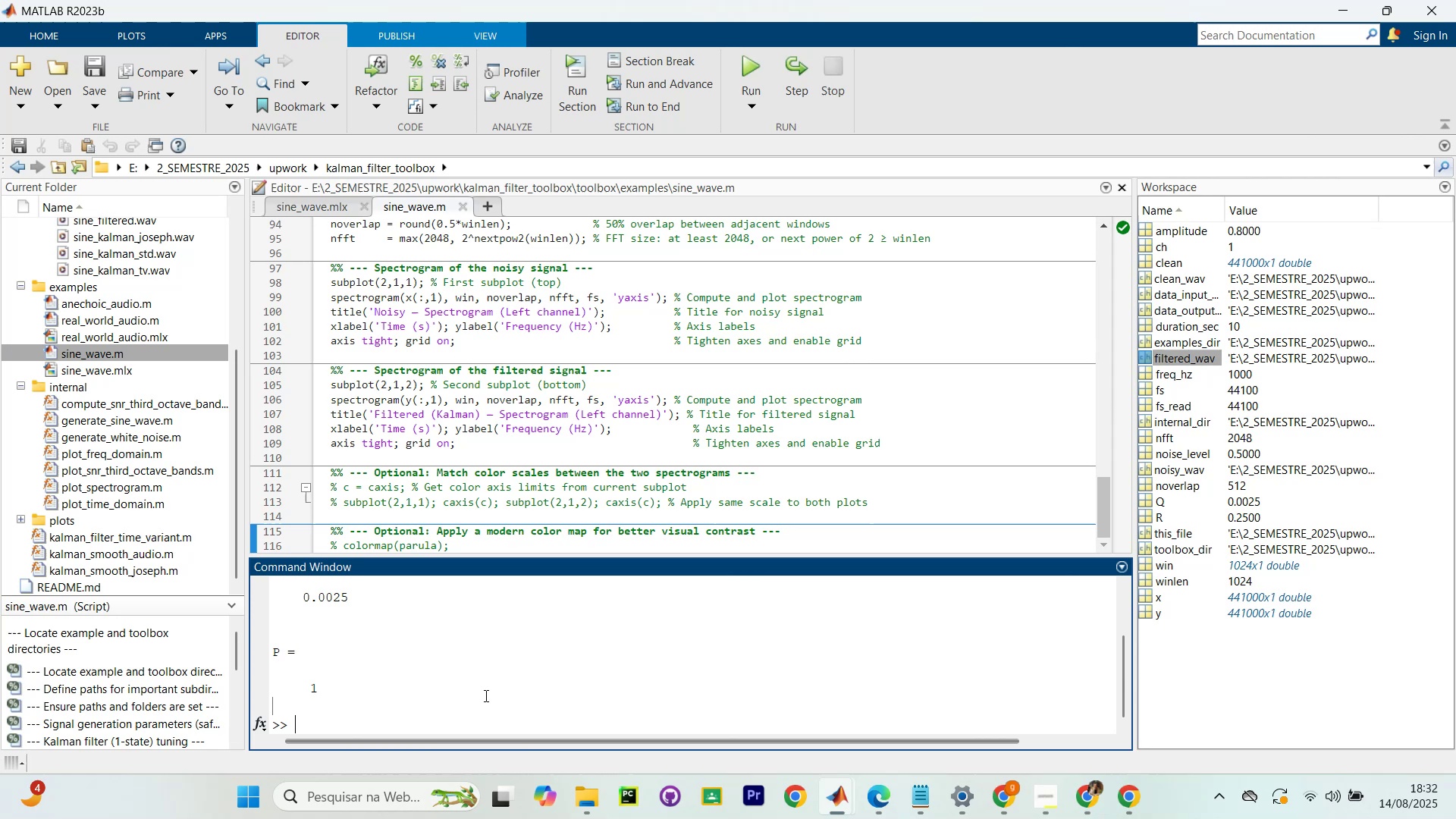 
type(clc)
 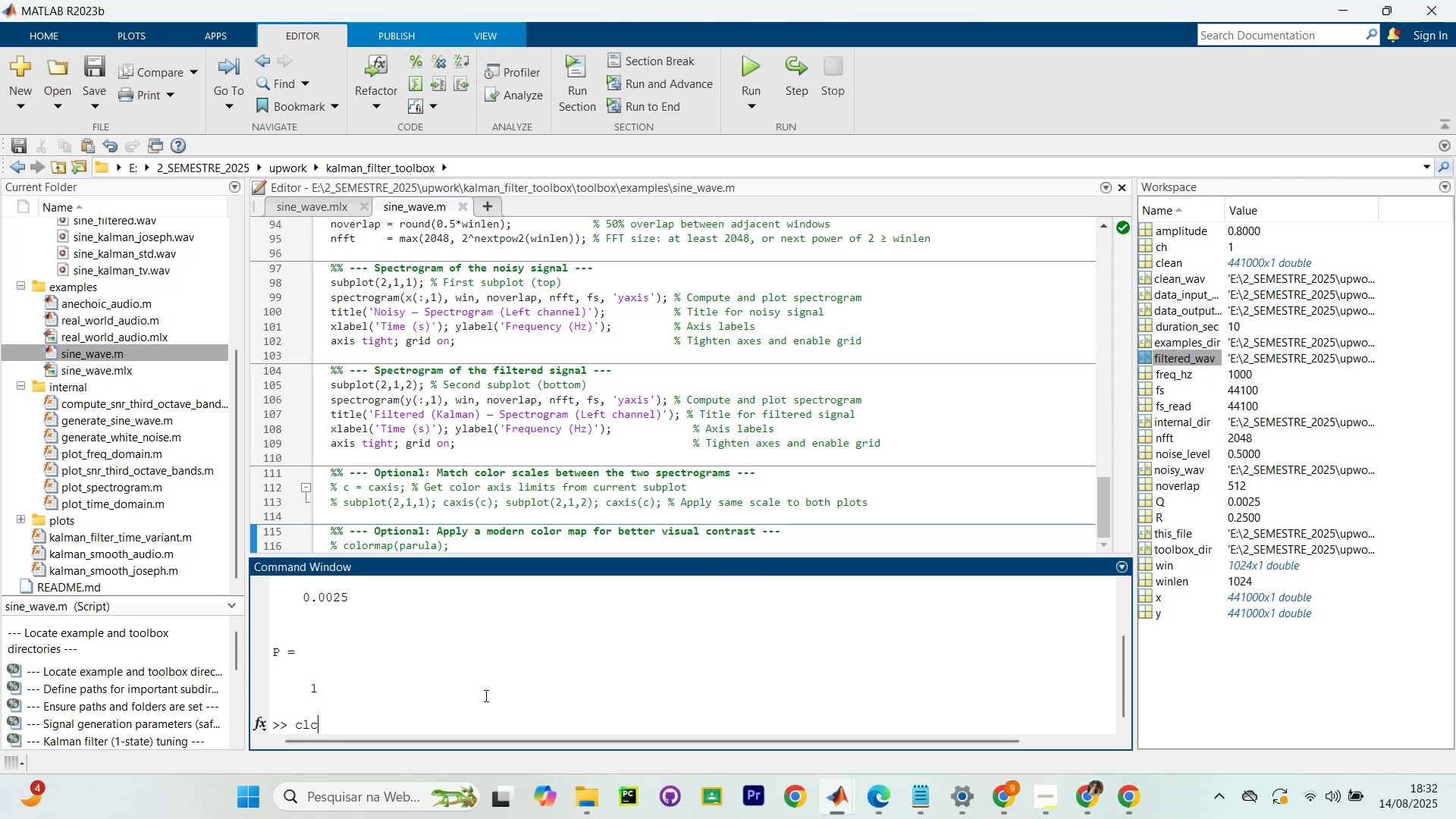 
key(Enter)
 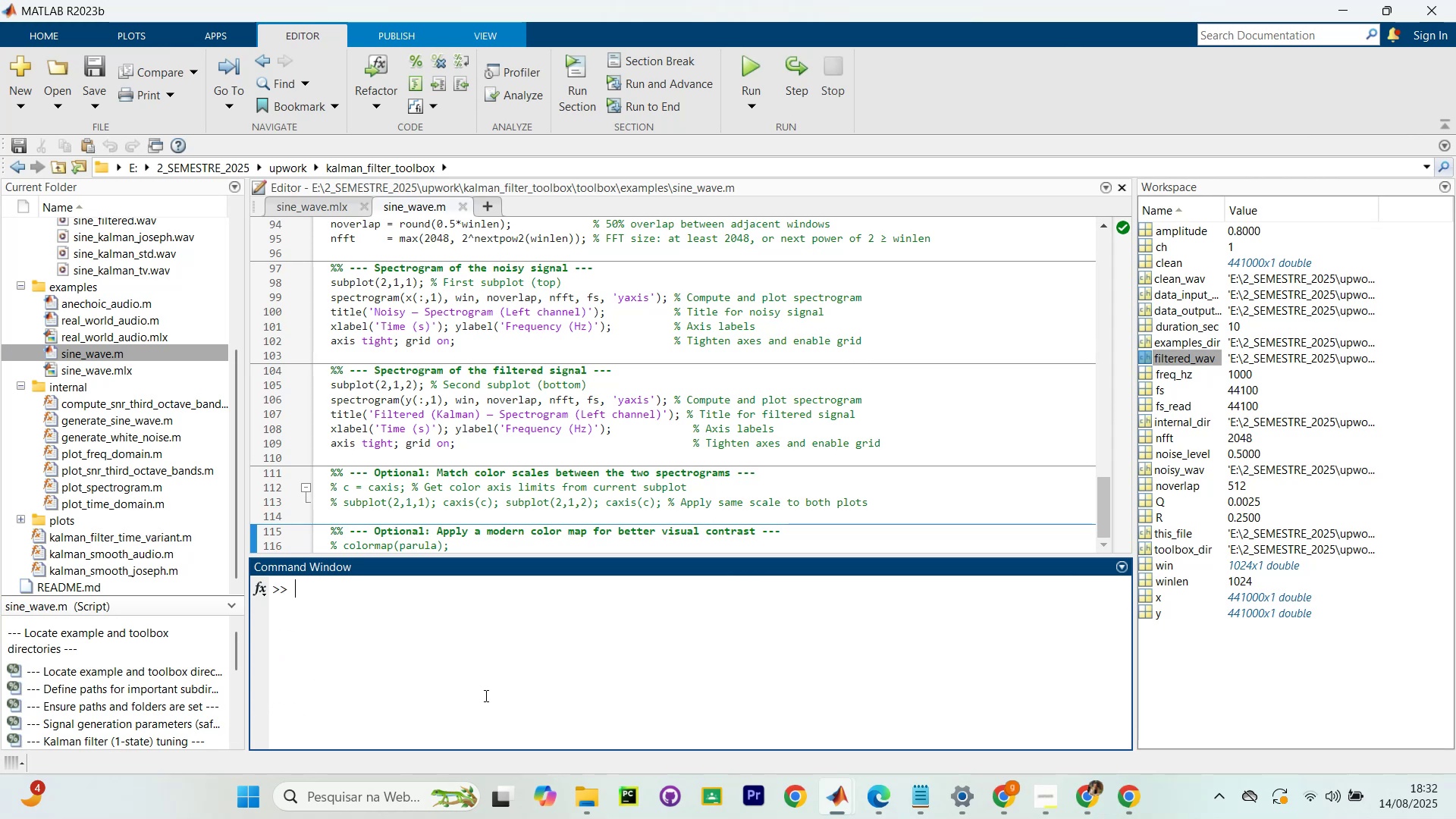 
type(ce)
key(Backspace)
key(Backspace)
 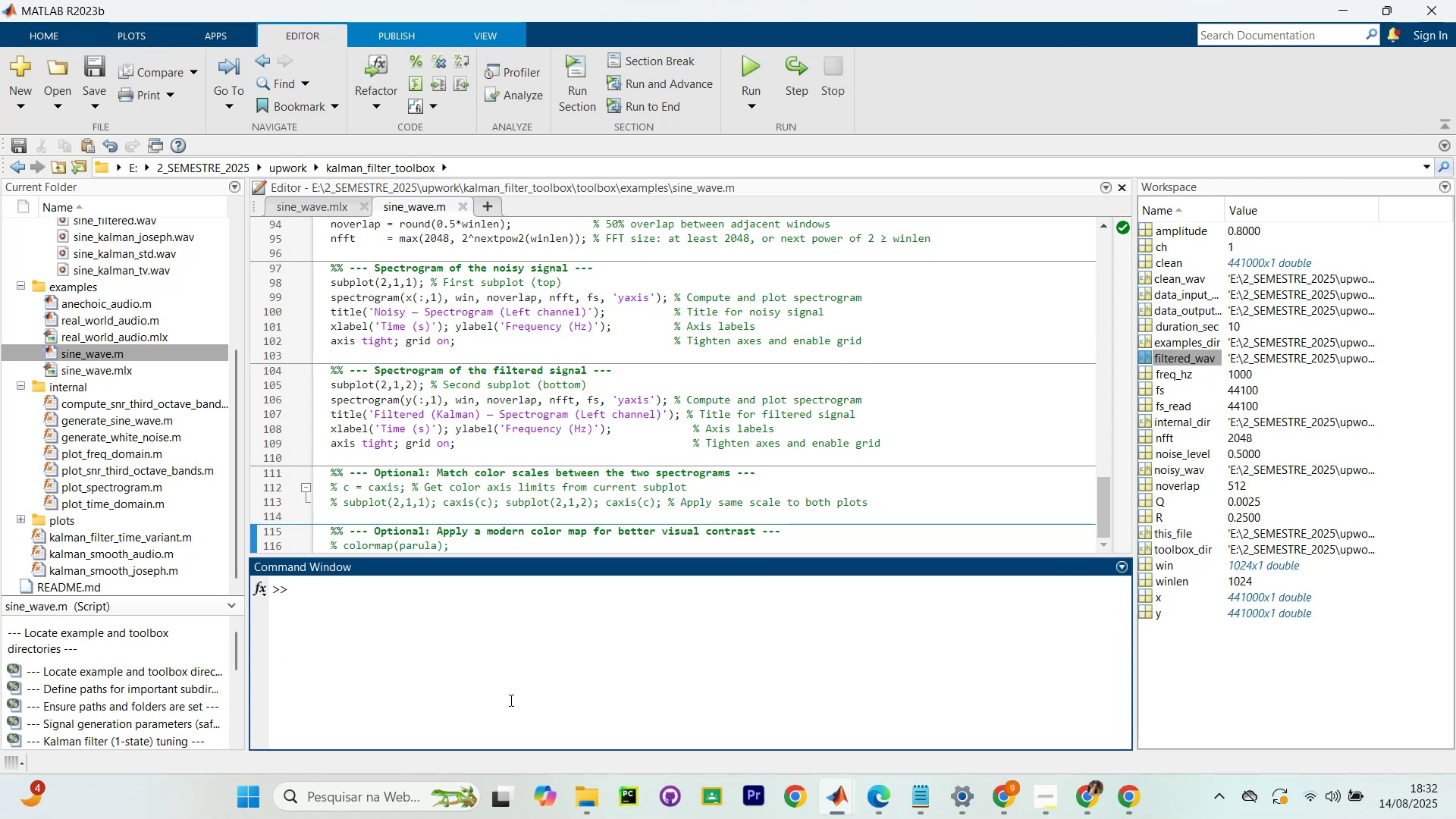 
scroll: coordinate [586, 300], scroll_direction: up, amount: 25.0
 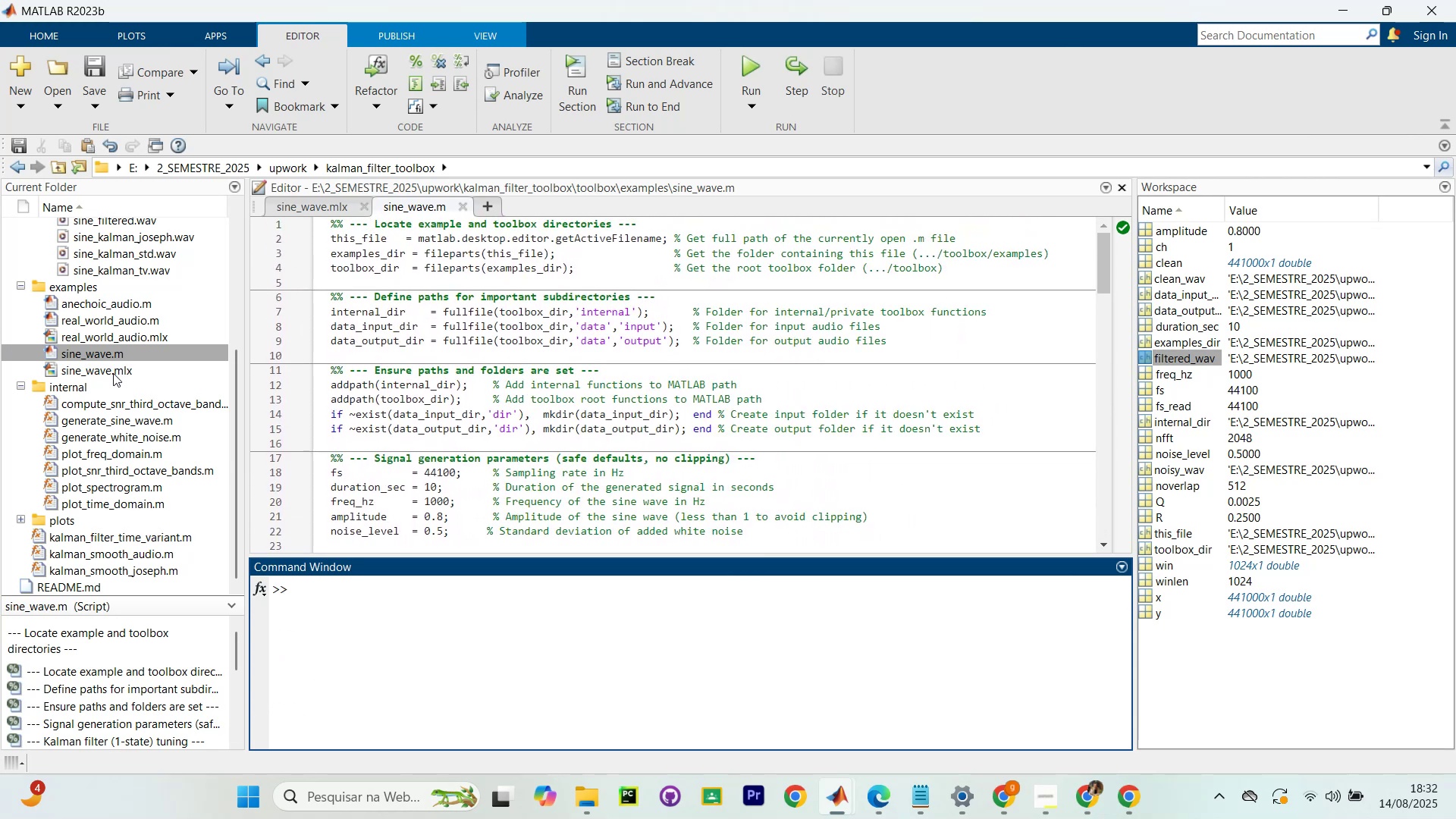 
double_click([128, 367])
 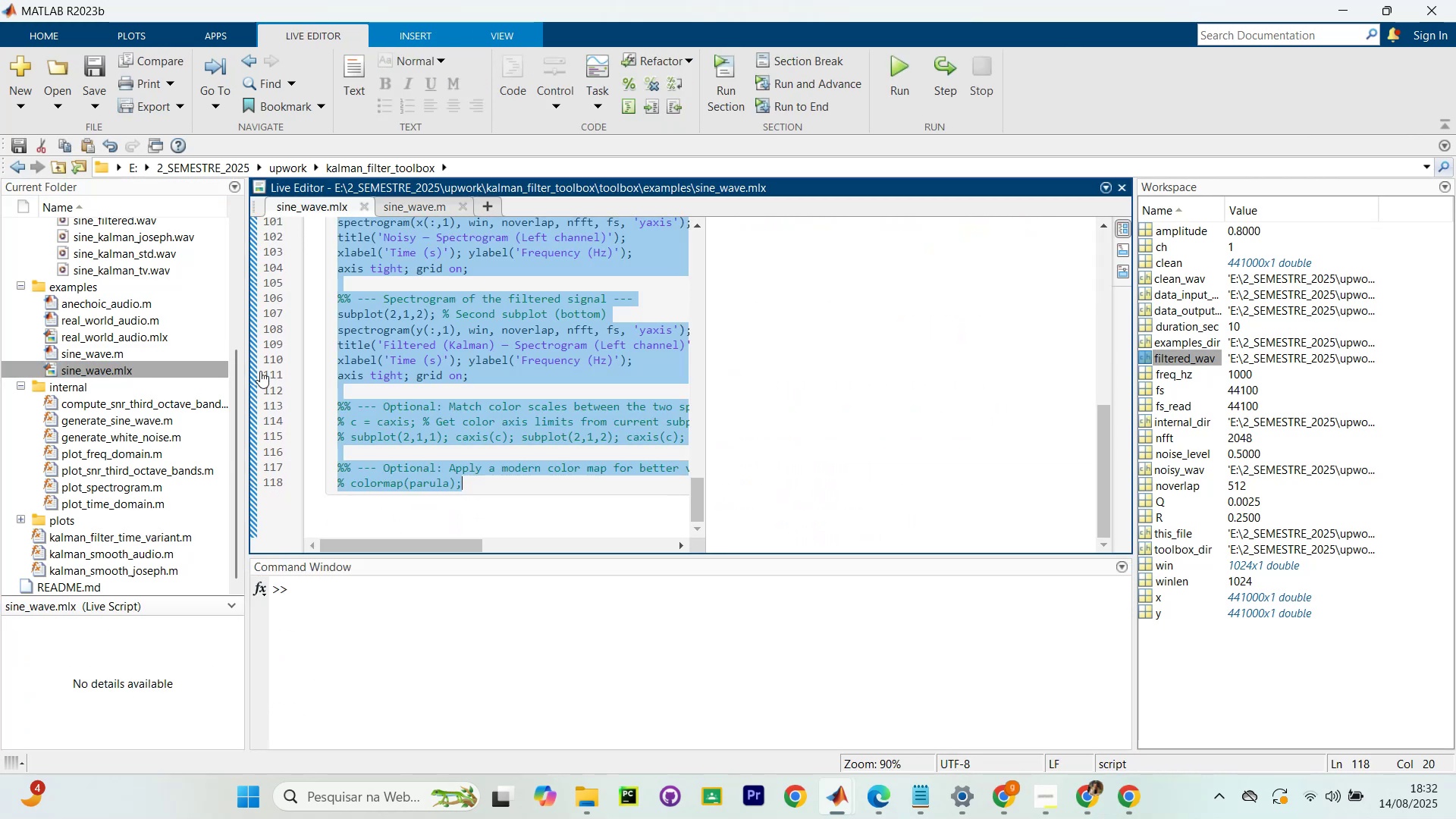 
scroll: coordinate [598, 403], scroll_direction: down, amount: 4.0
 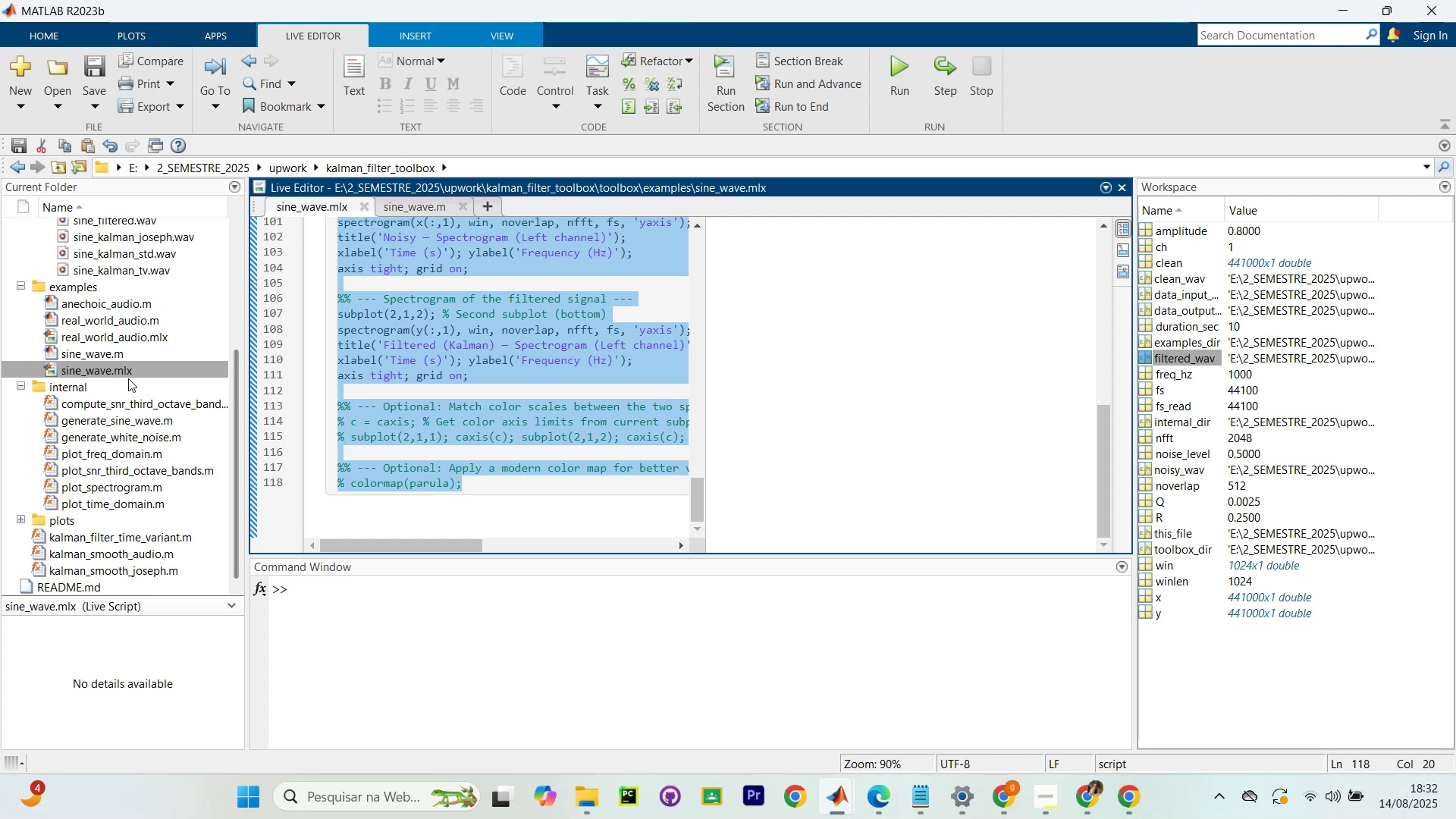 
right_click([127, 371])
 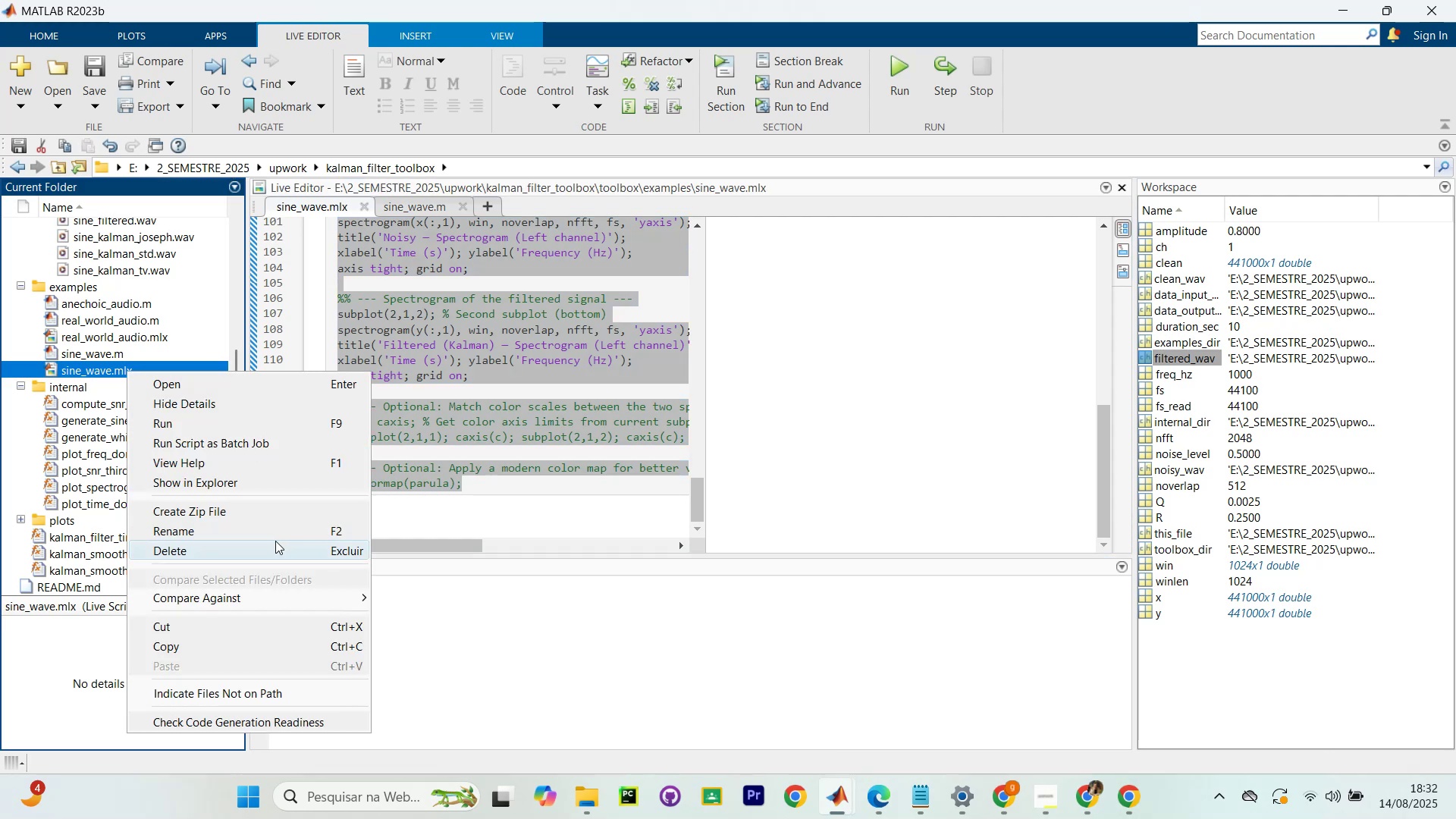 
left_click([275, 541])
 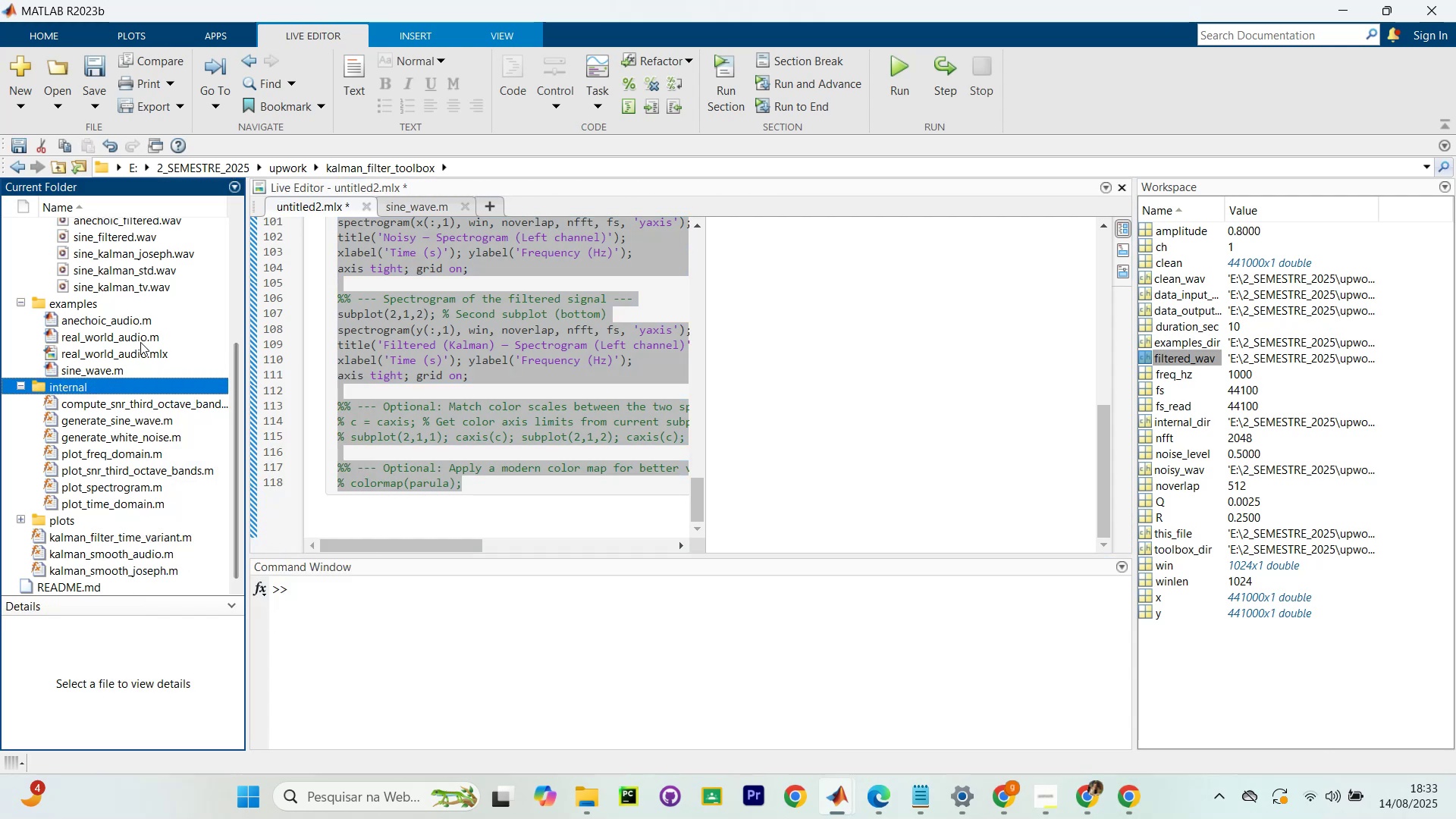 
double_click([161, 355])
 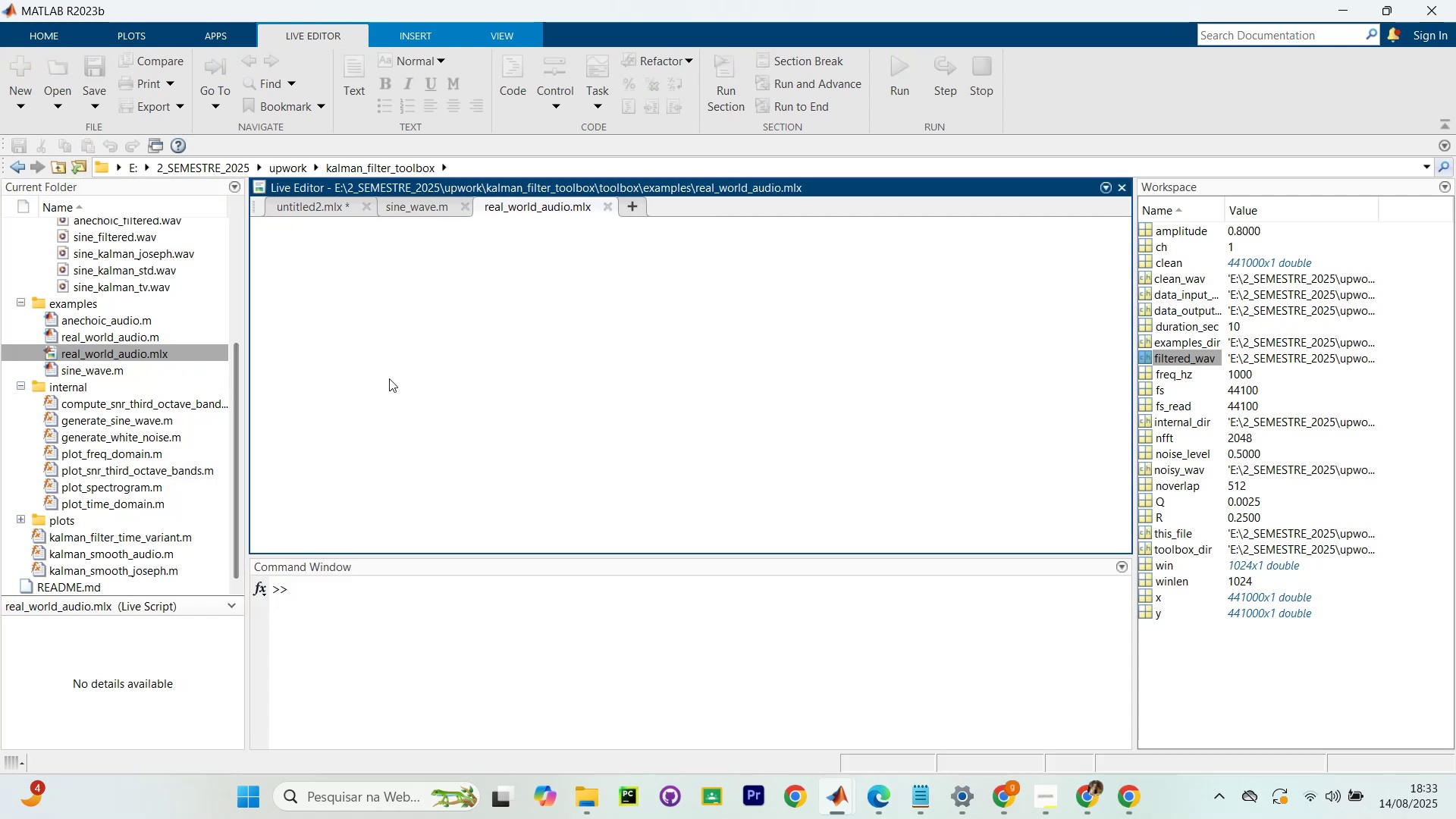 
mouse_move([419, 391])
 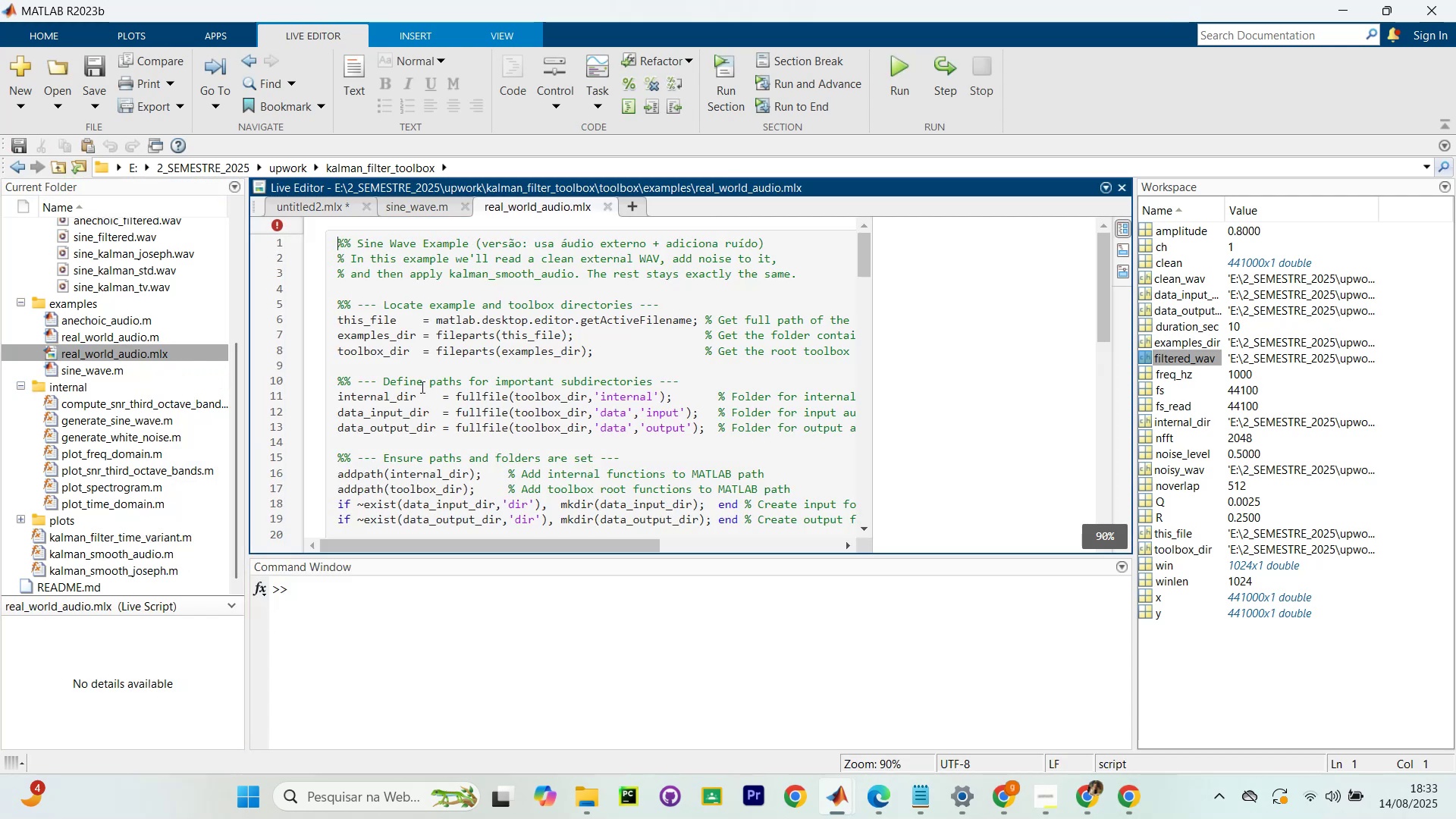 
scroll: coordinate [450, 401], scroll_direction: down, amount: 28.0
 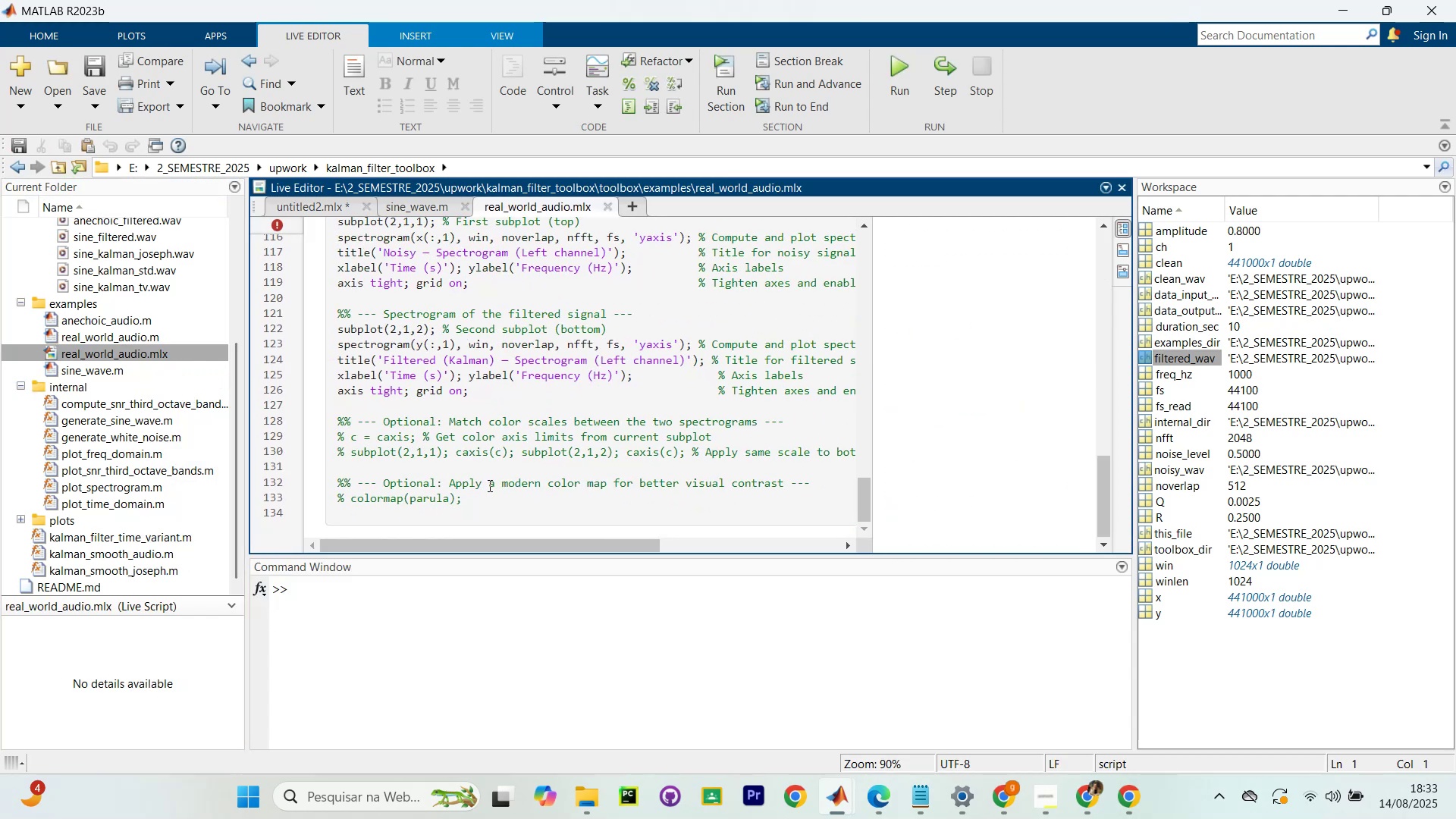 
left_click_drag(start_coordinate=[507, 507], to_coordinate=[316, 244])
 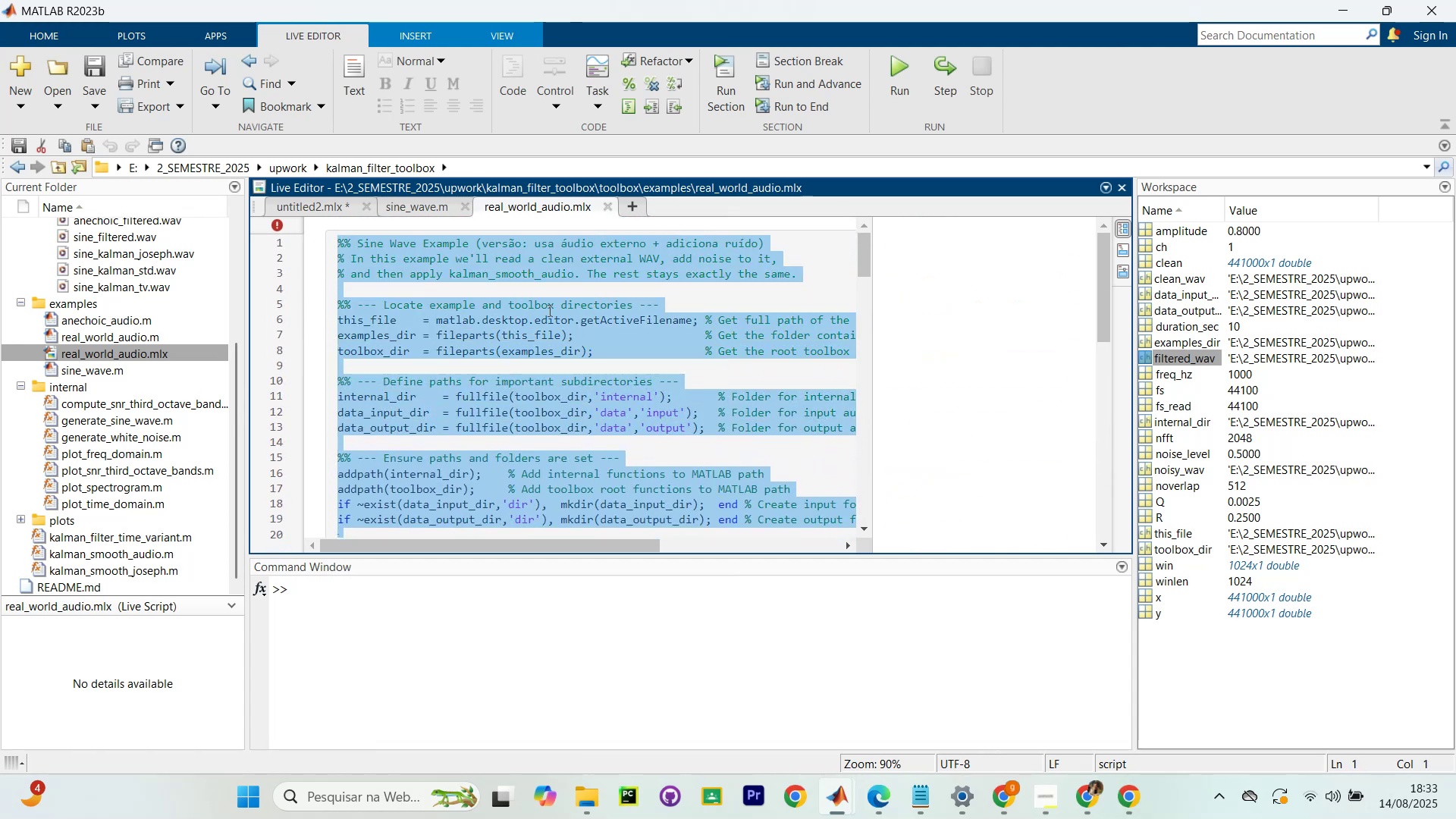 
scroll: coordinate [573, 339], scroll_direction: up, amount: 13.0
 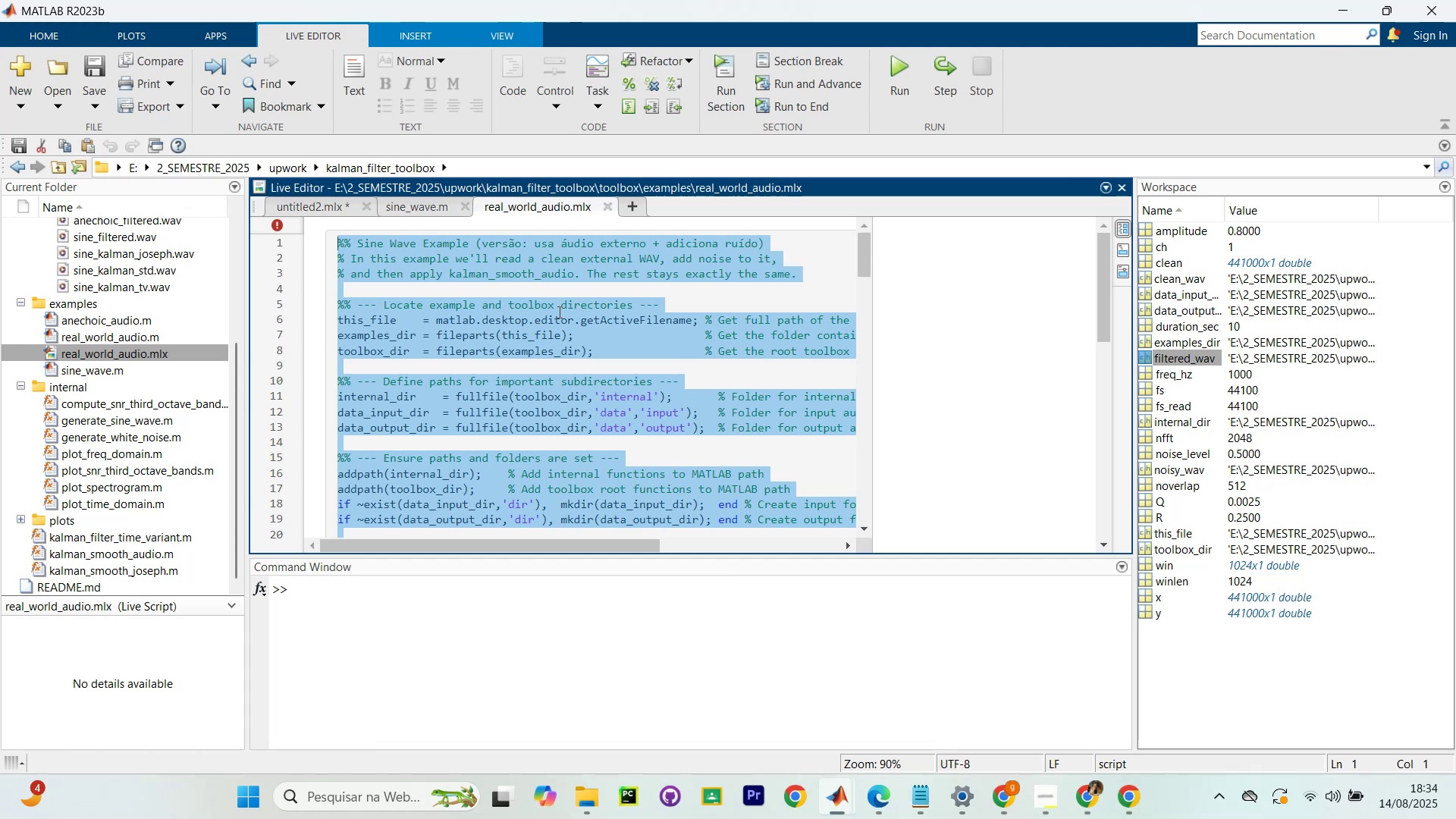 
wait(51.39)
 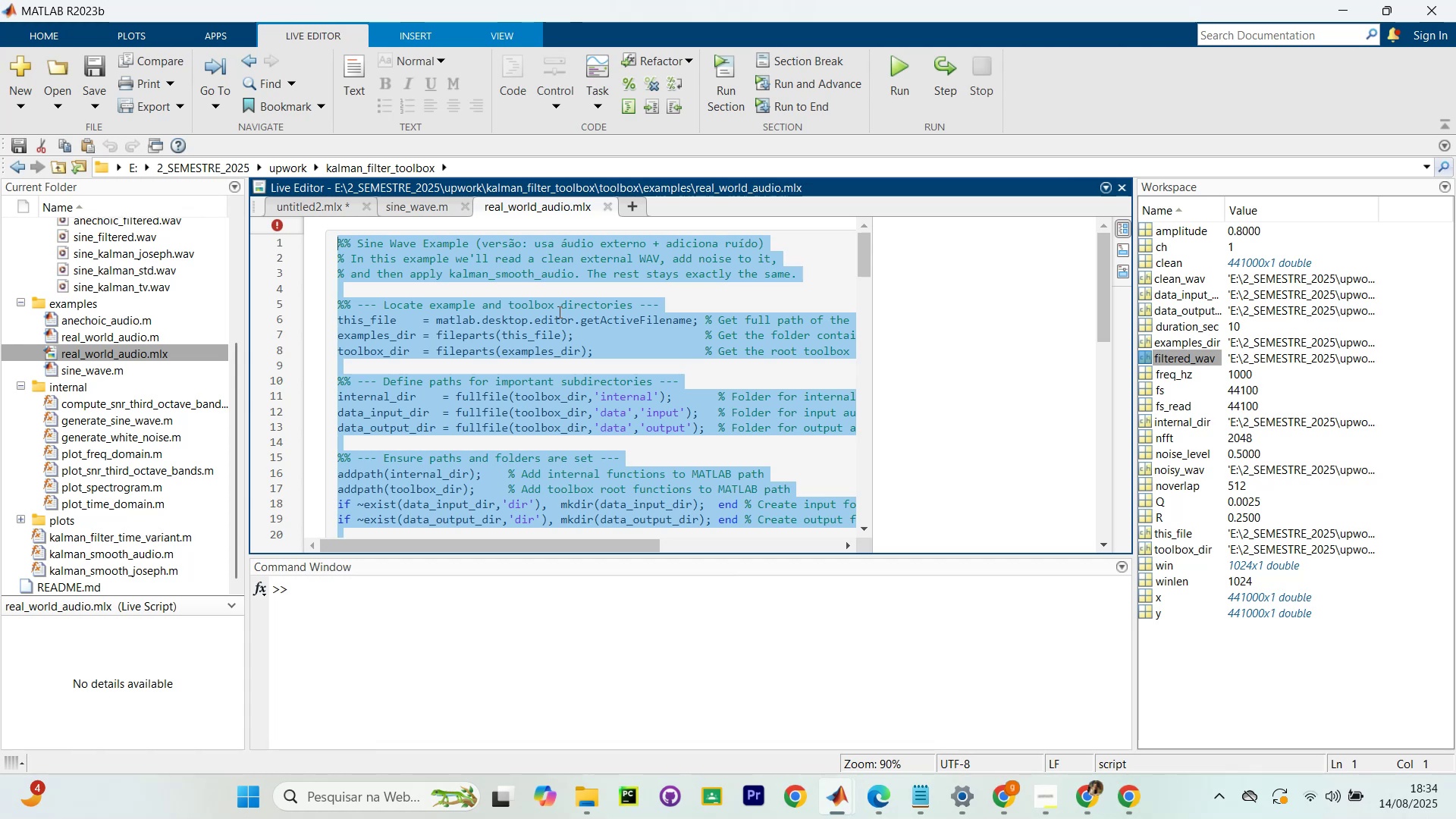 
scroll: coordinate [631, 374], scroll_direction: up, amount: 5.0
 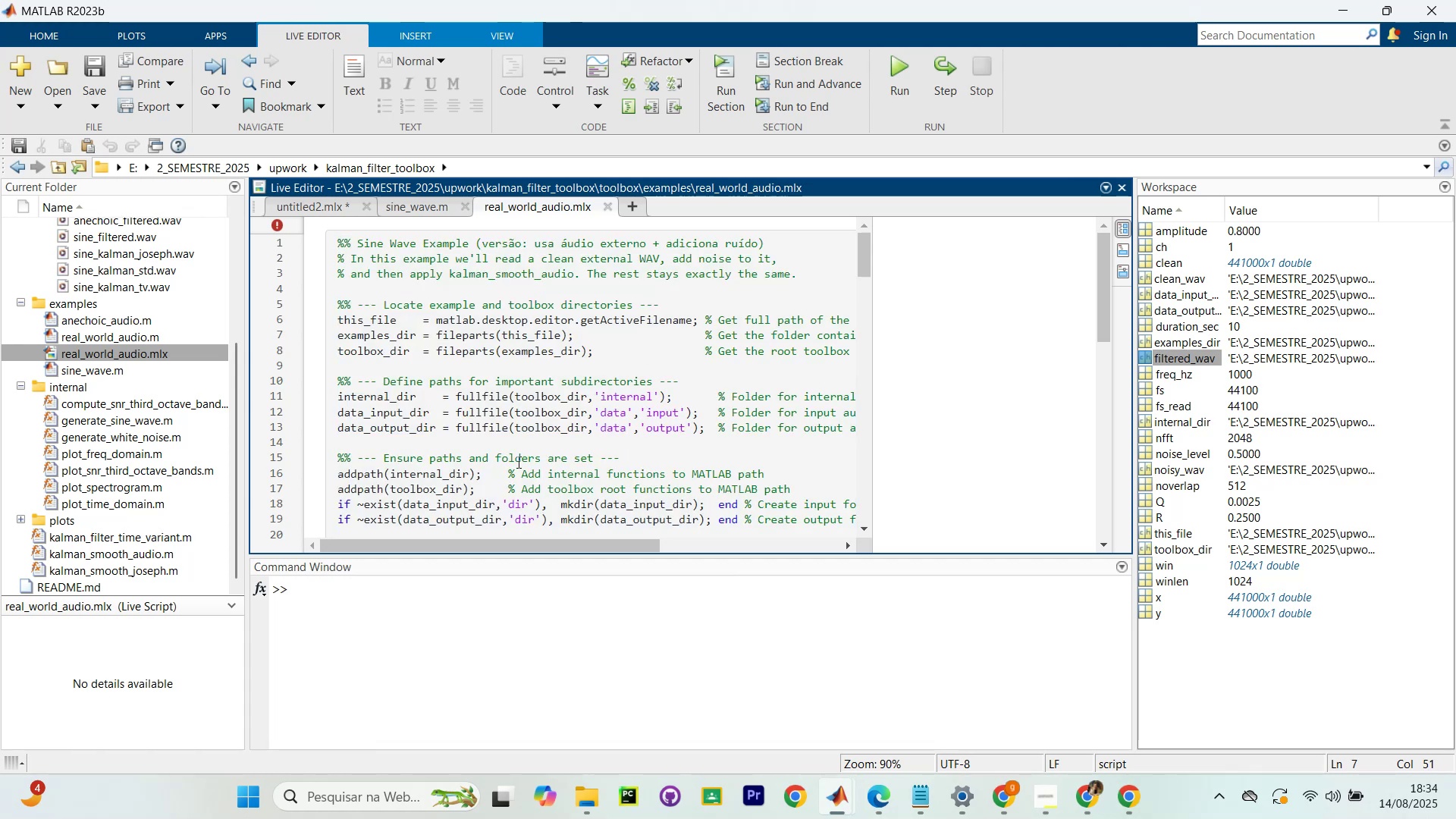 
key(Control+A)
 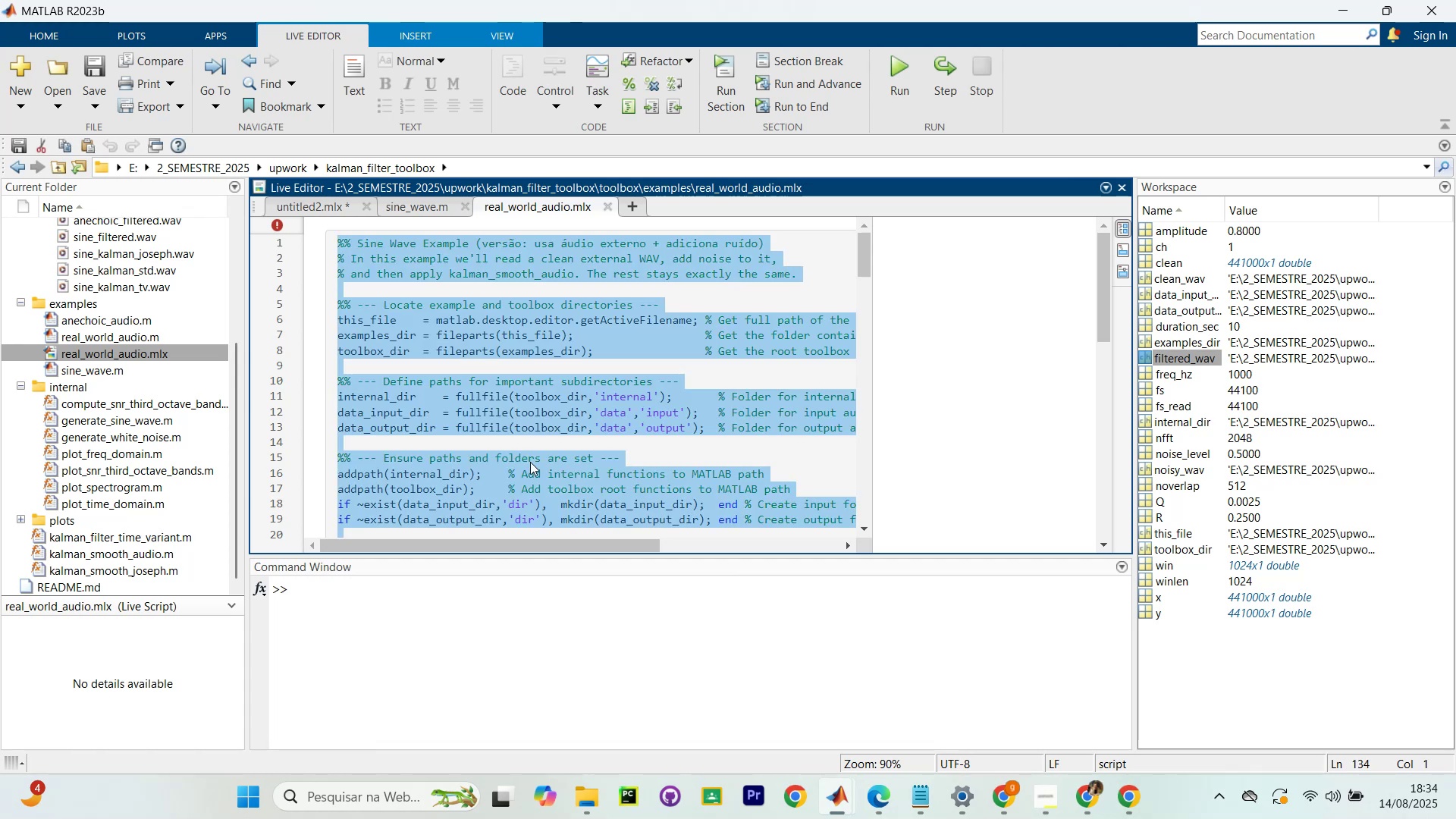 
key(Control+C)
 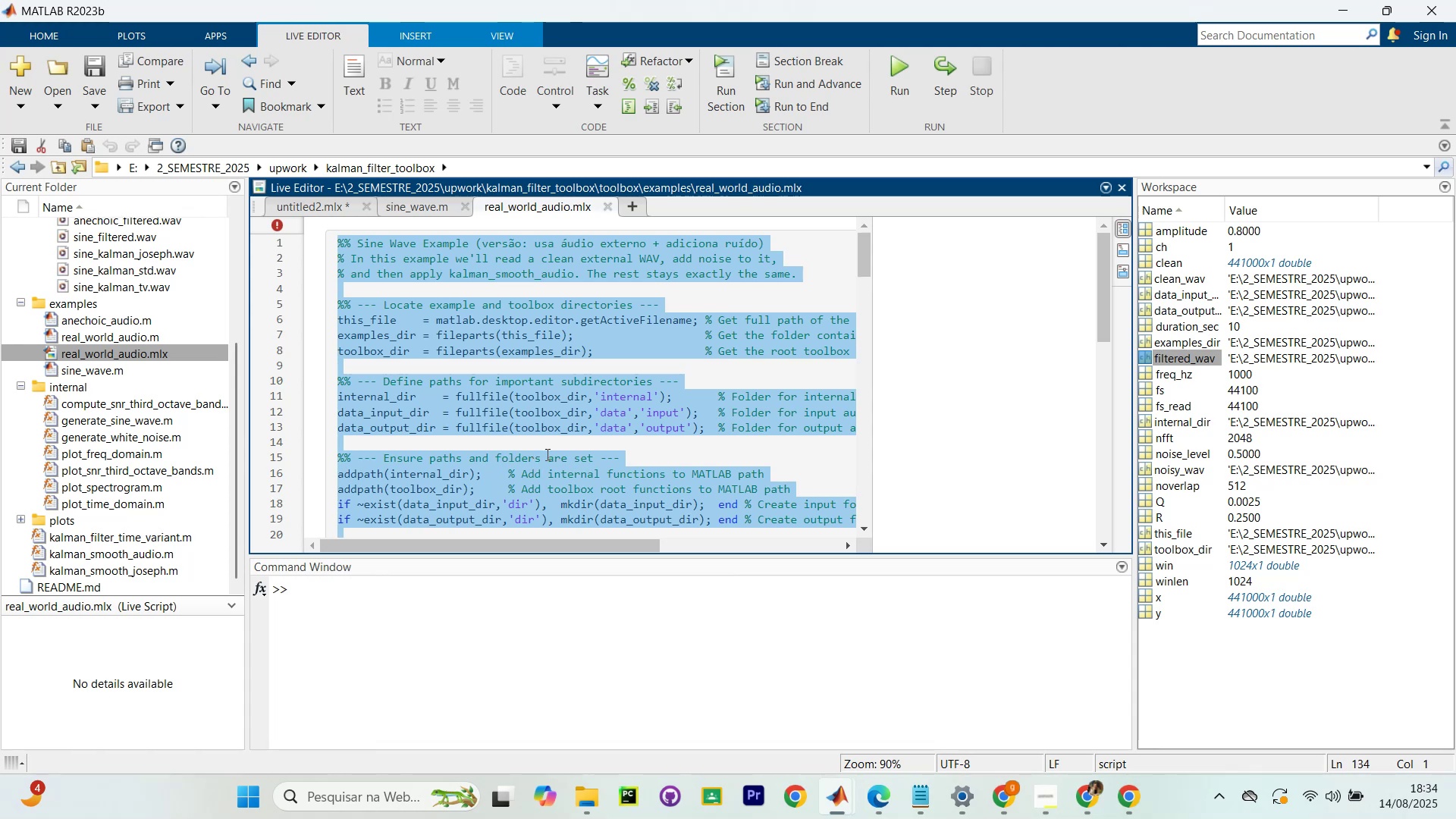 
scroll: coordinate [592, 410], scroll_direction: down, amount: 29.0
 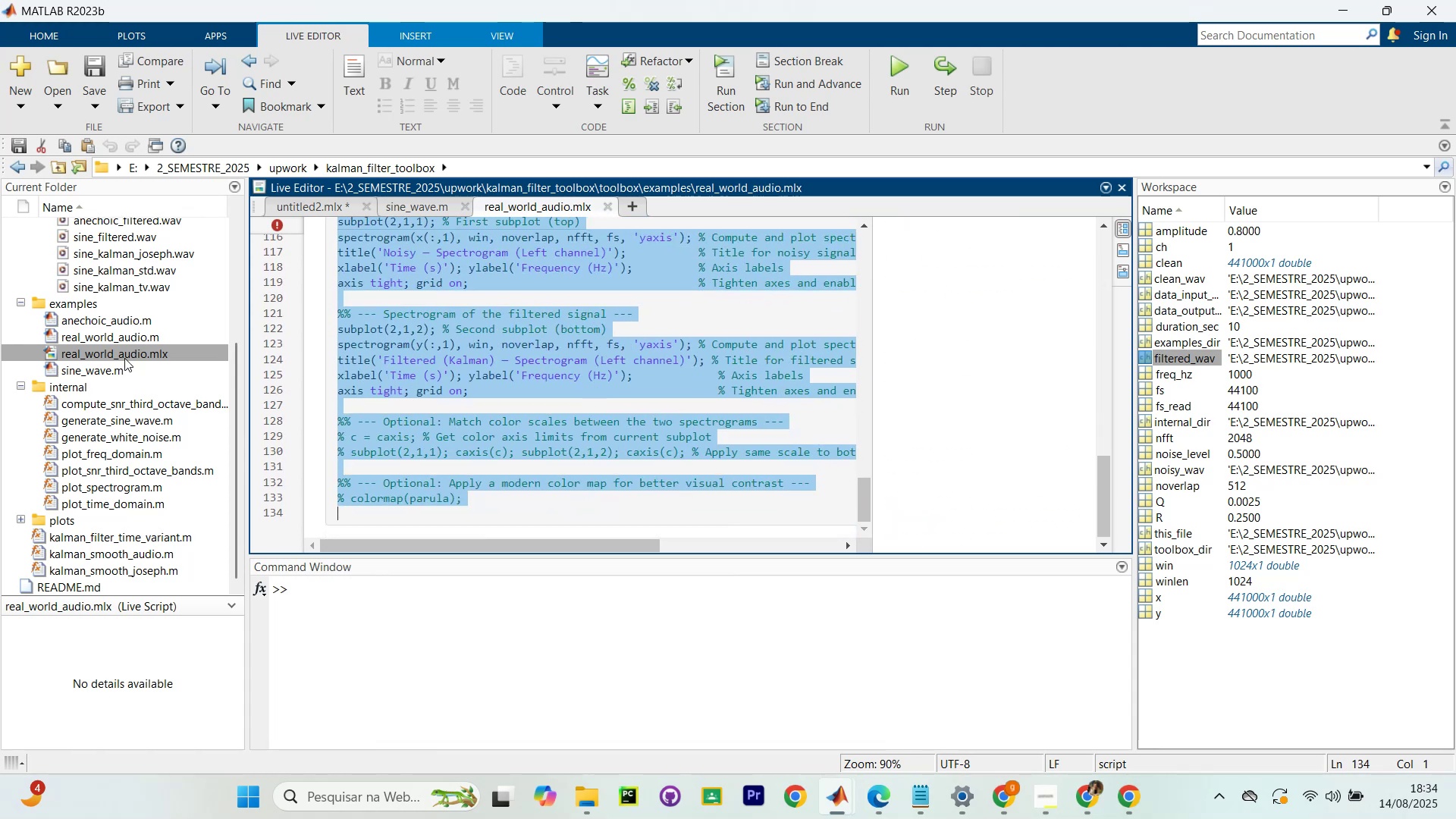 
left_click([143, 335])
 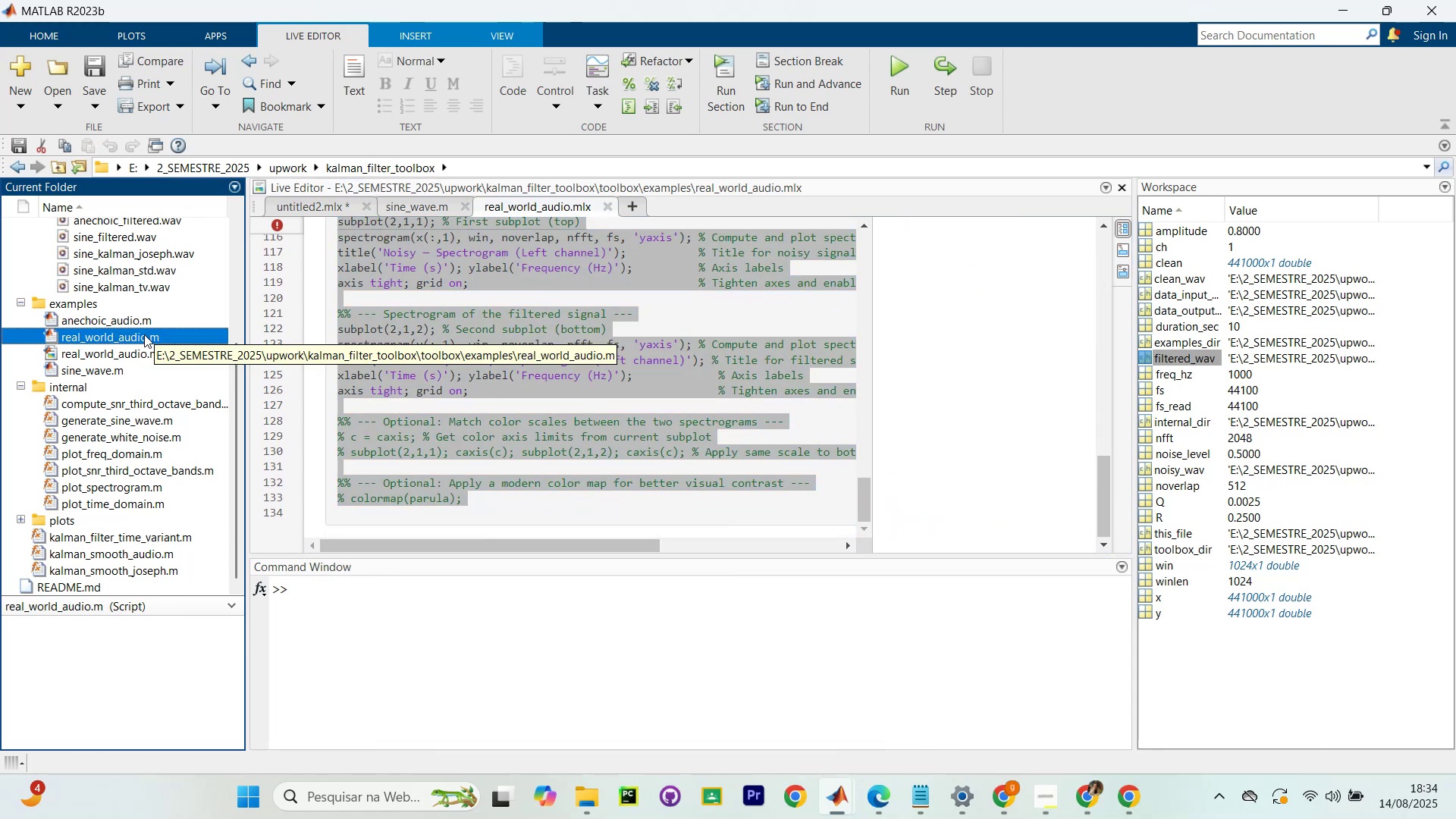 
double_click([144, 334])
 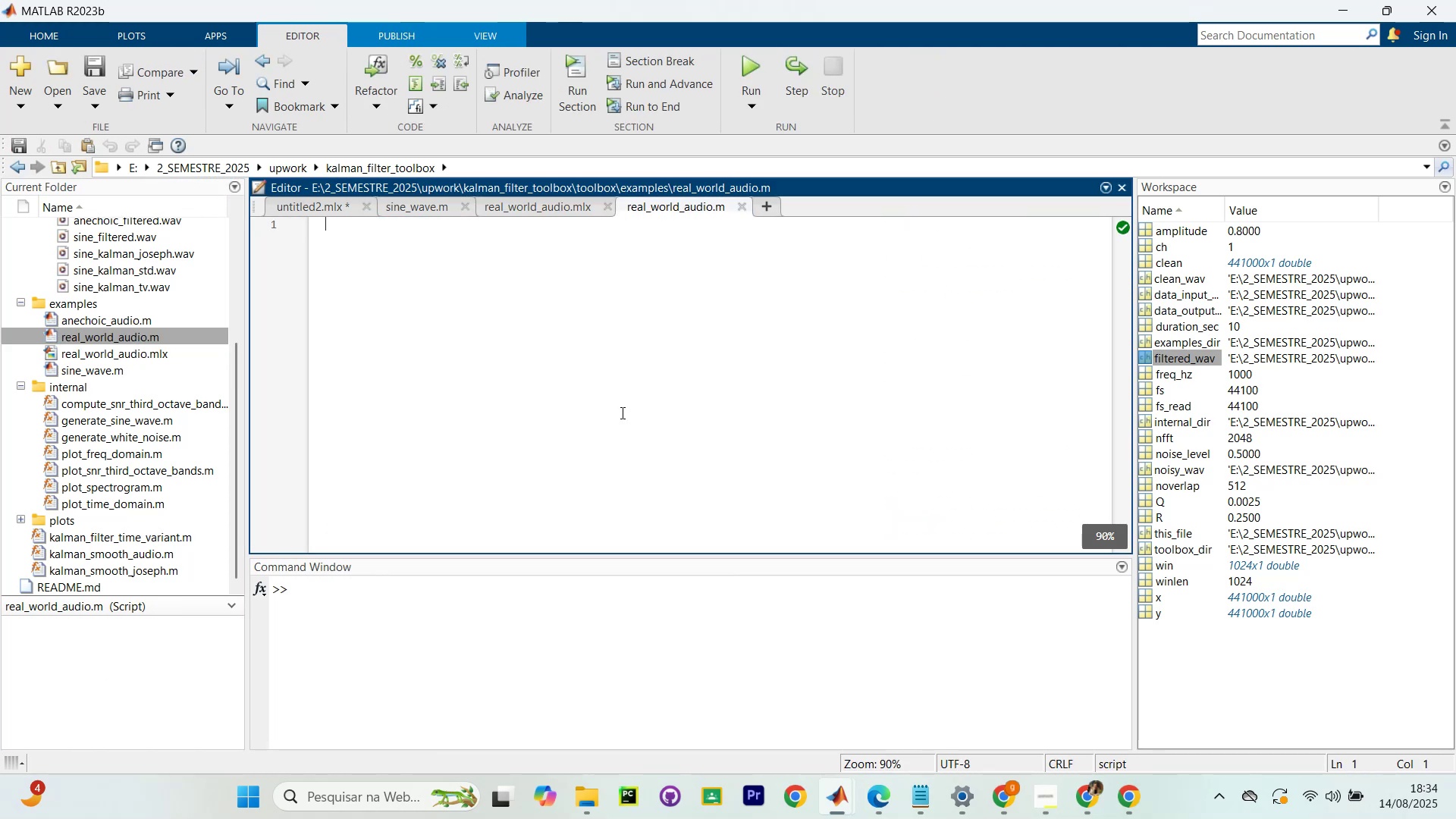 
left_click([621, 413])
 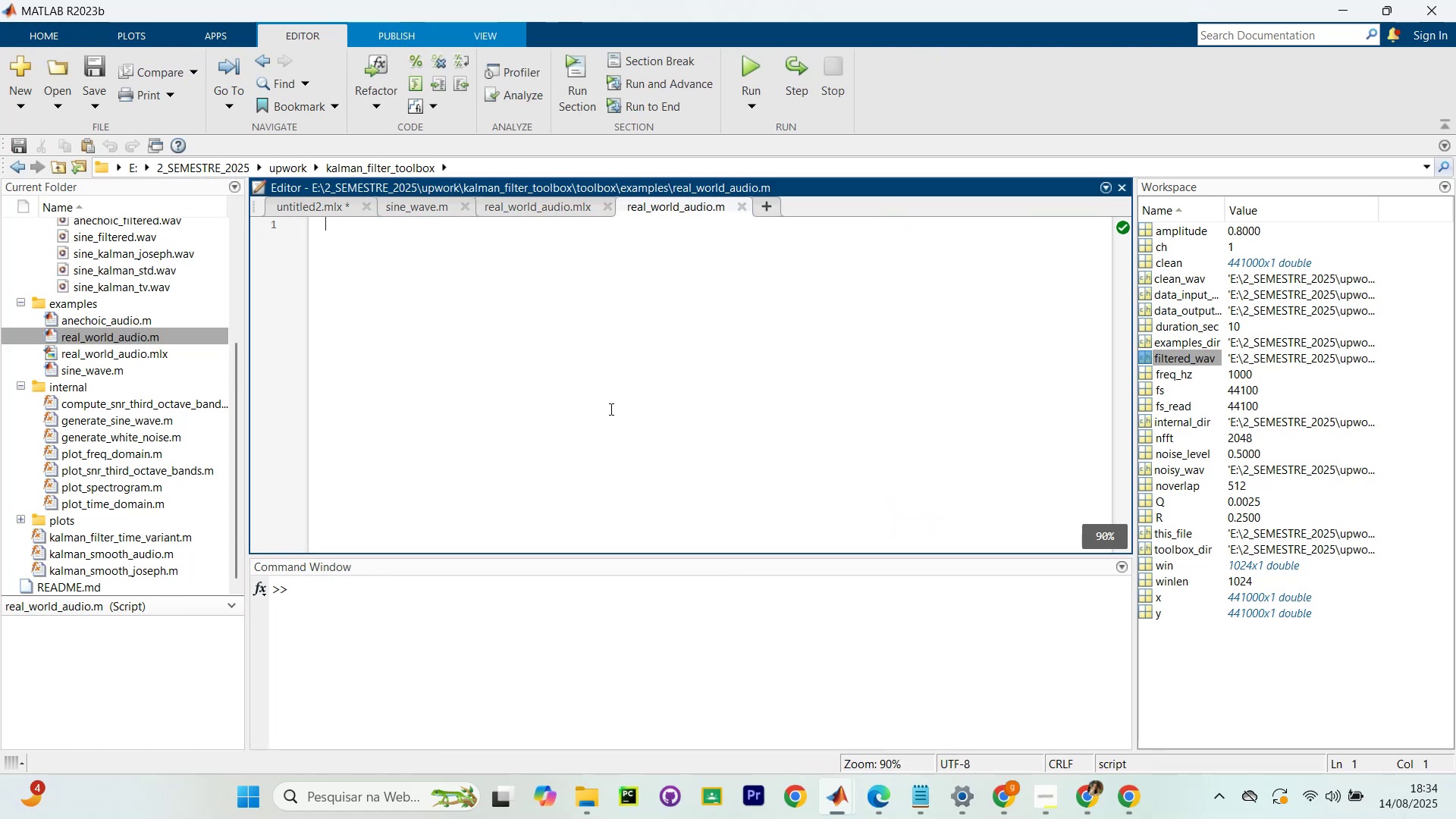 
key(Control+V)
 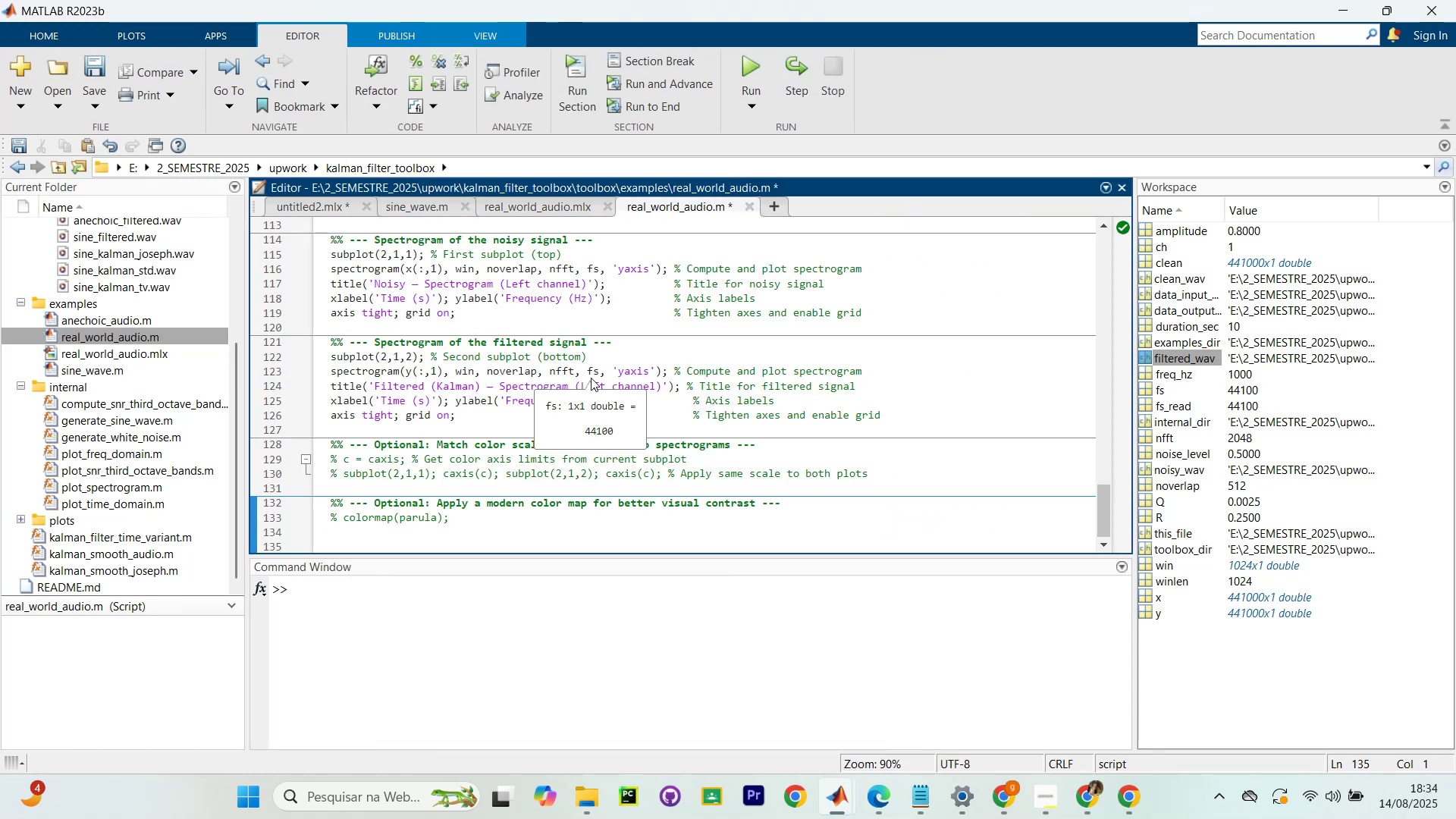 
key(Backspace)
 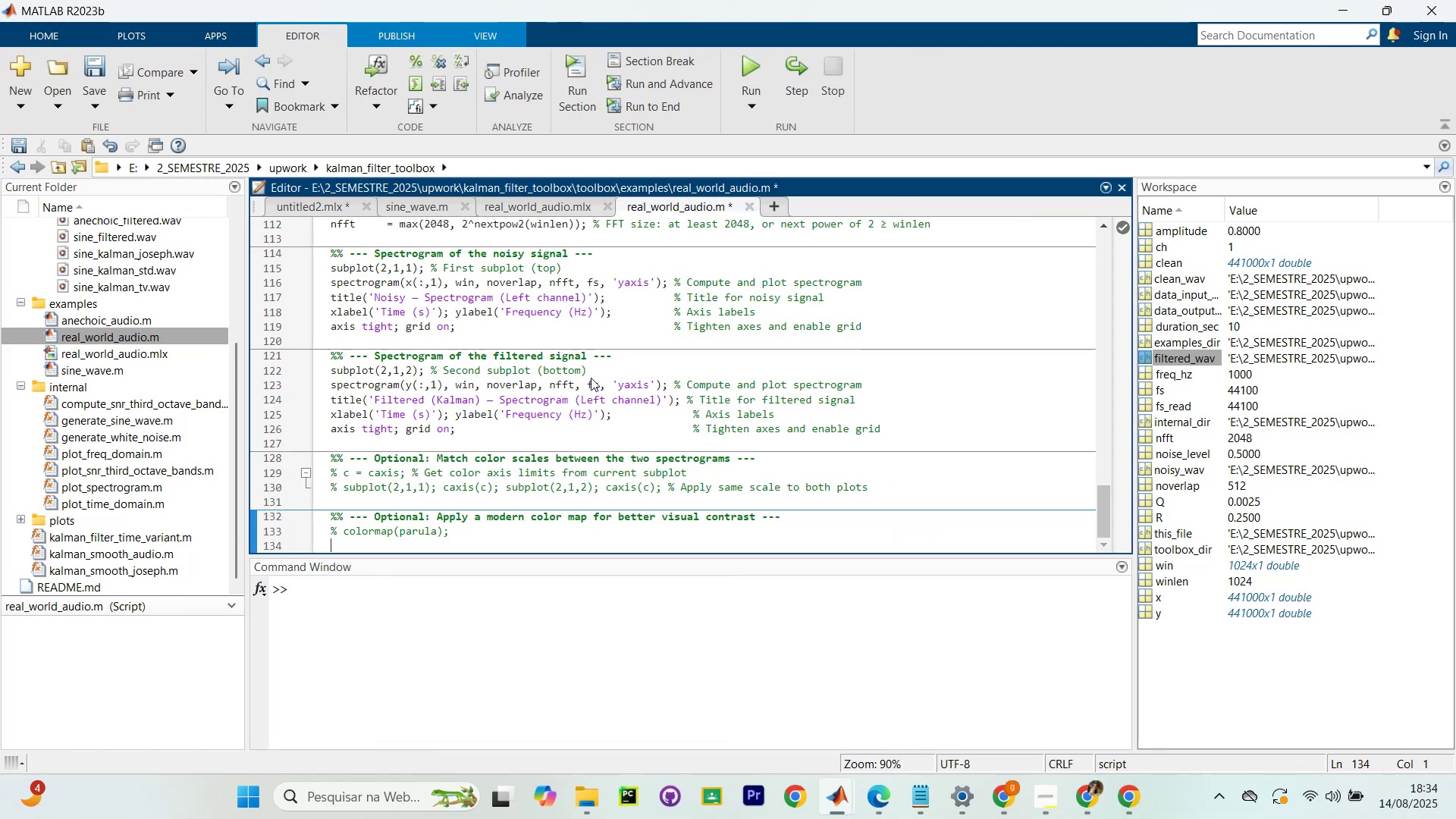 
key(Backspace)
 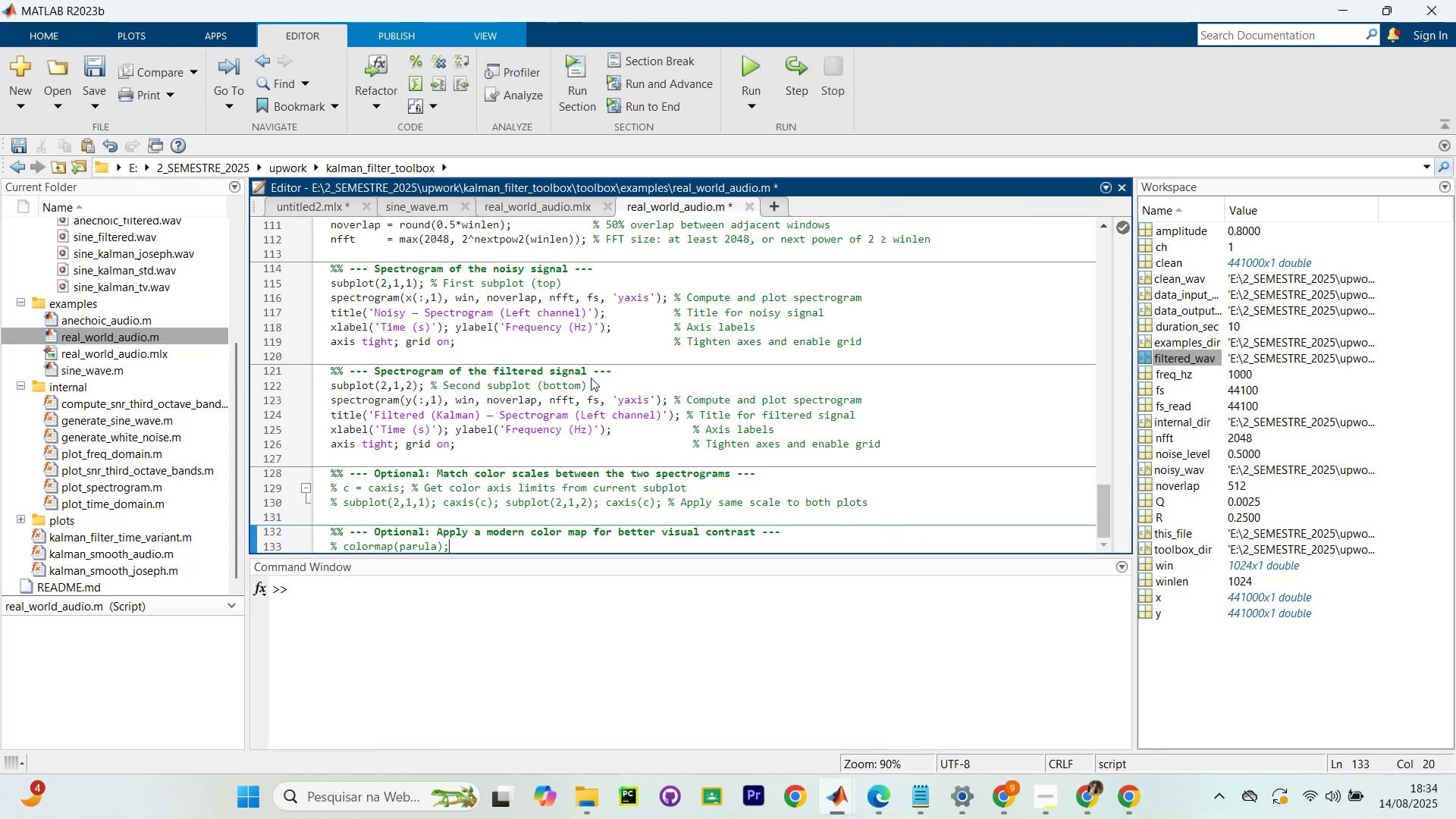 
key(Control+S)
 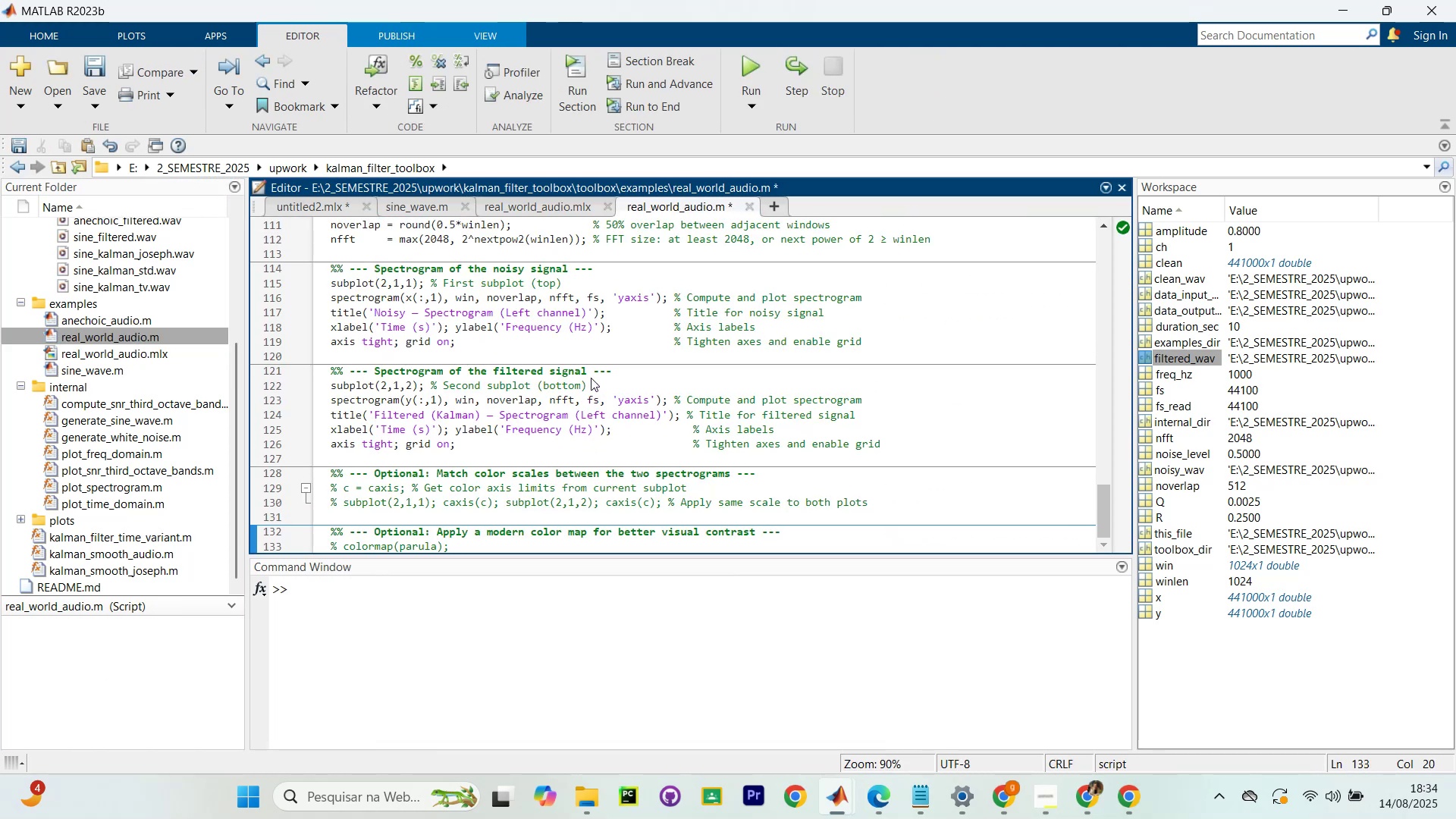 
key(Control+S)
 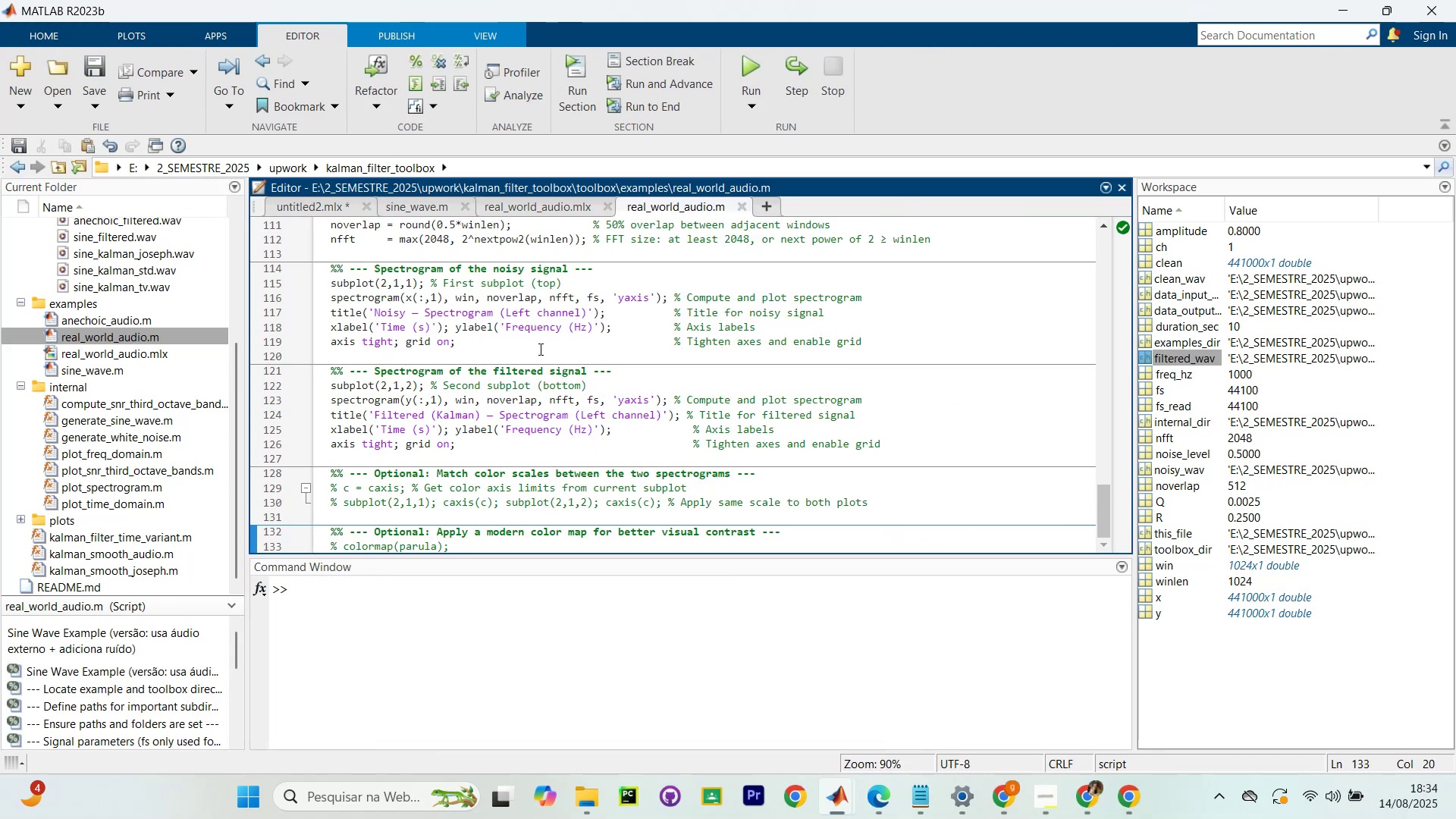 
scroll: coordinate [540, 368], scroll_direction: up, amount: 23.0
 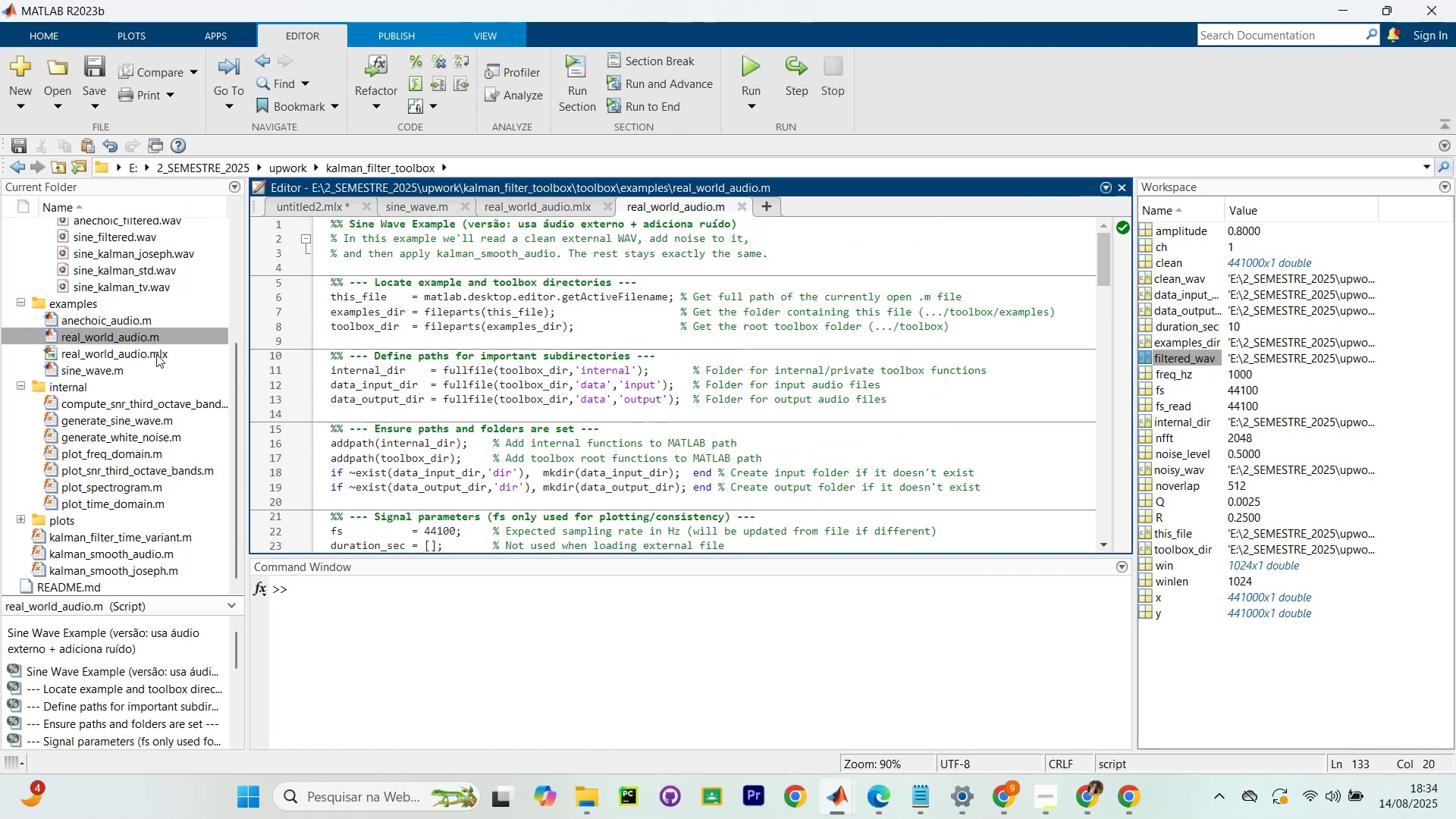 
double_click([156, 354])
 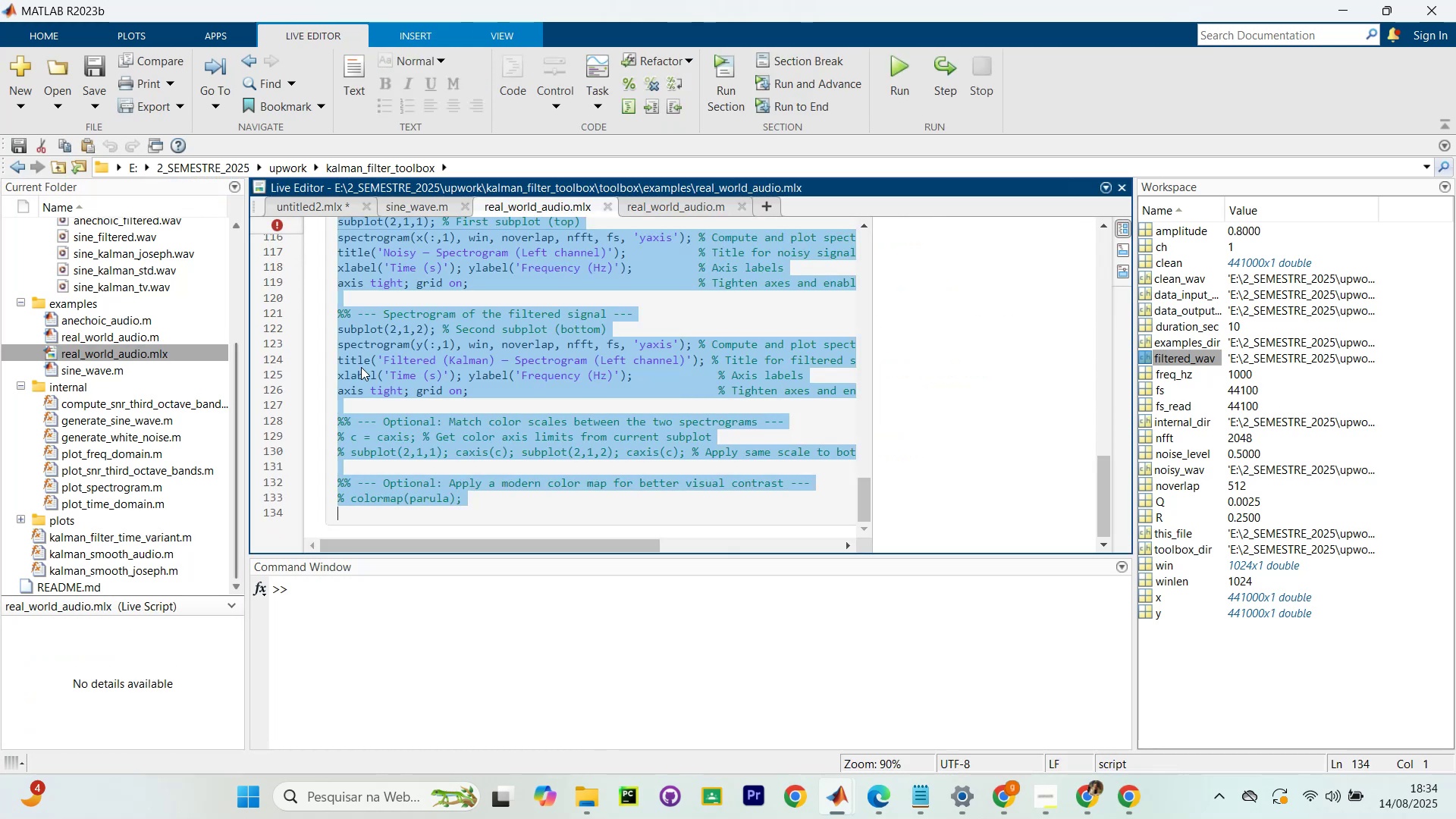 
scroll: coordinate [370, 377], scroll_direction: down, amount: 8.0
 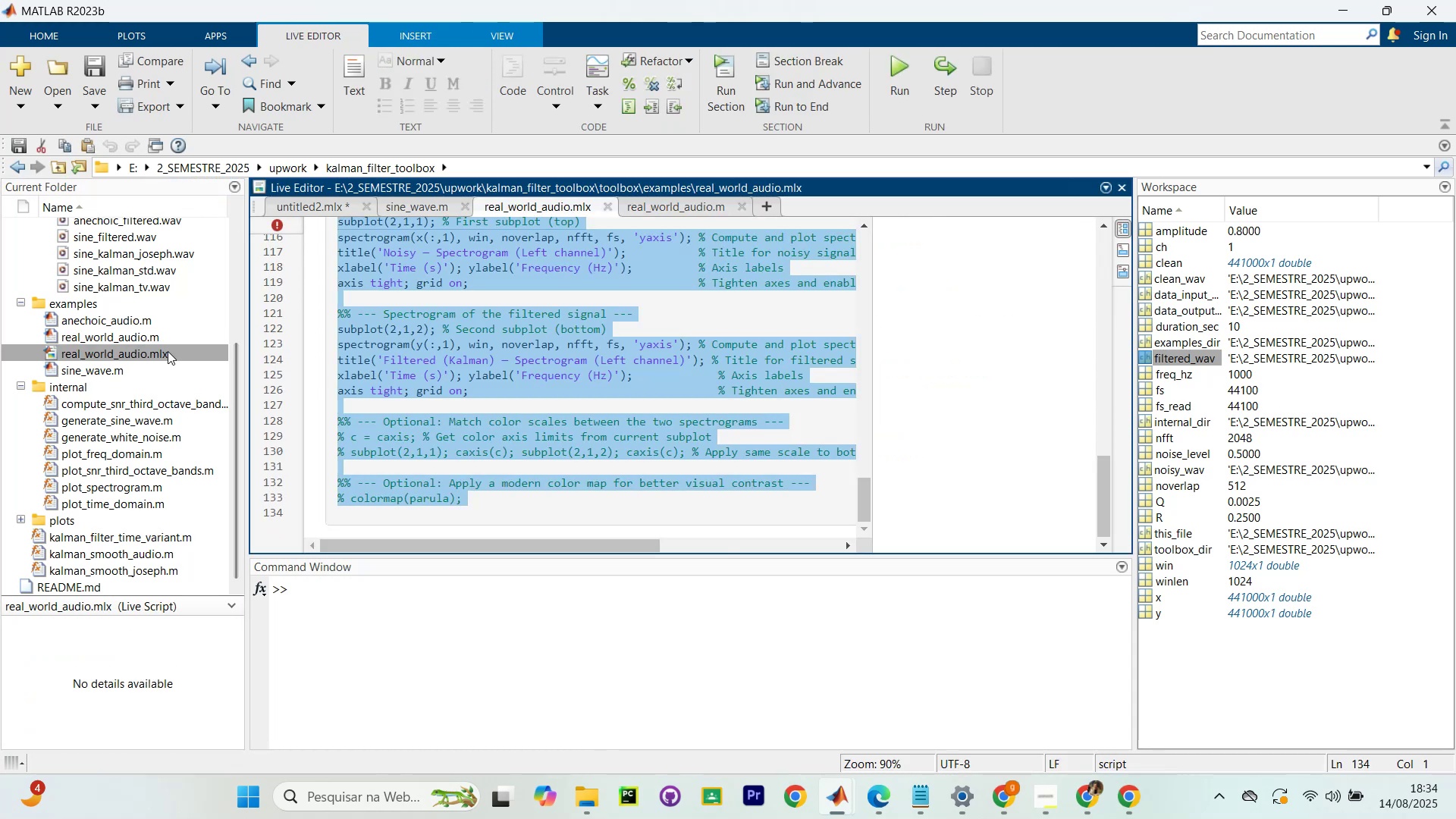 
right_click([168, 351])
 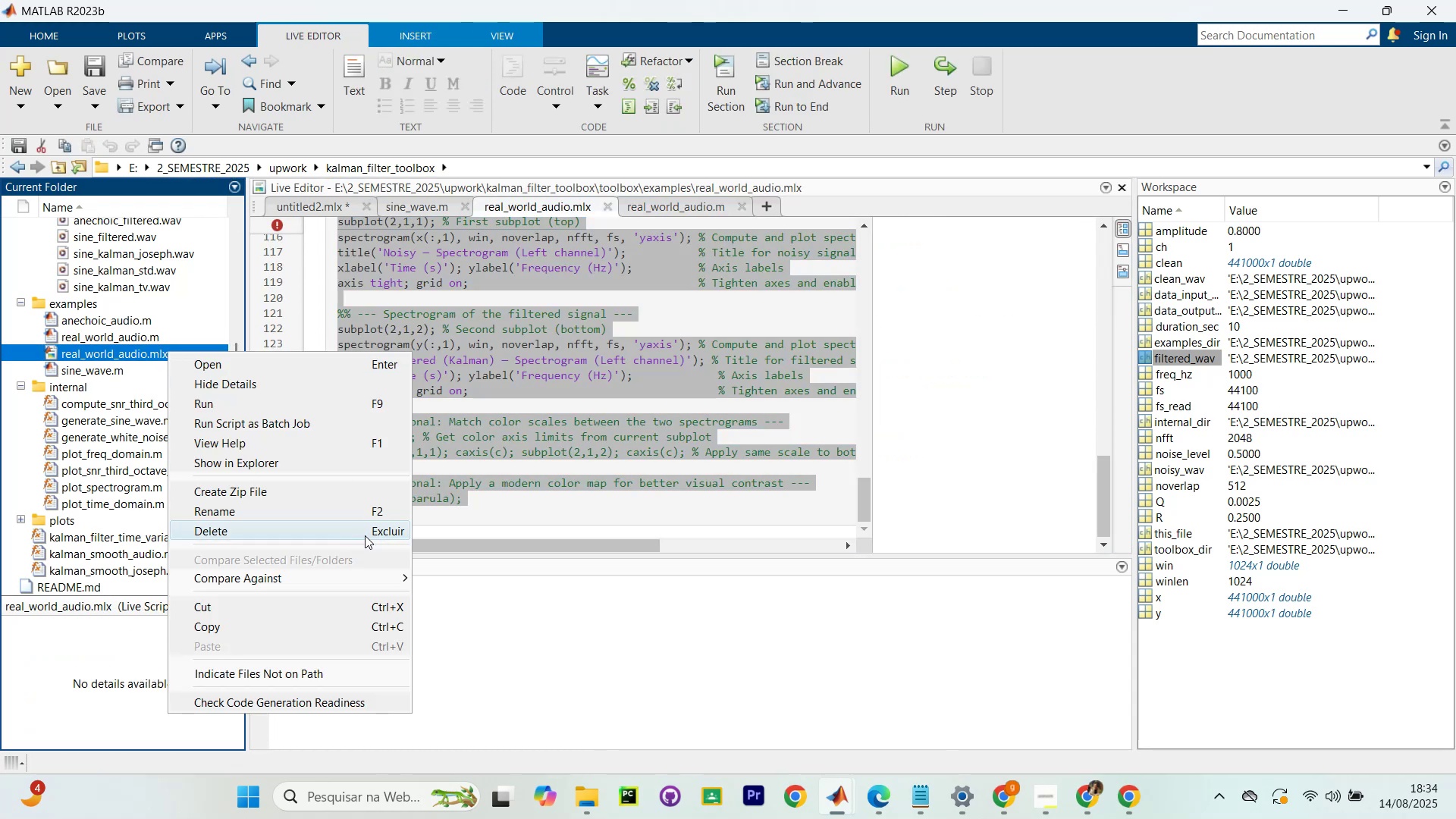 
left_click([356, 530])
 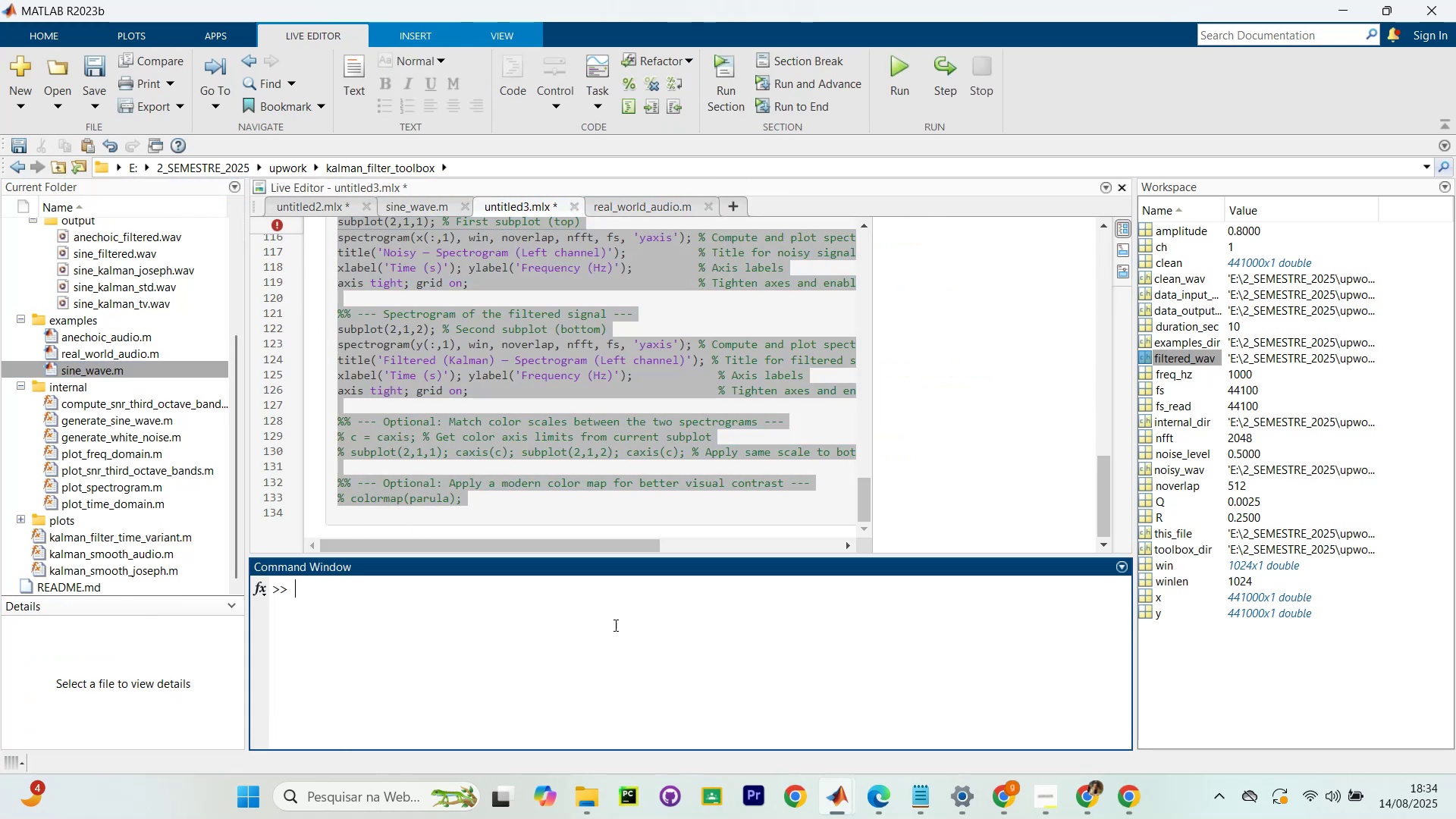 
type(clear)
 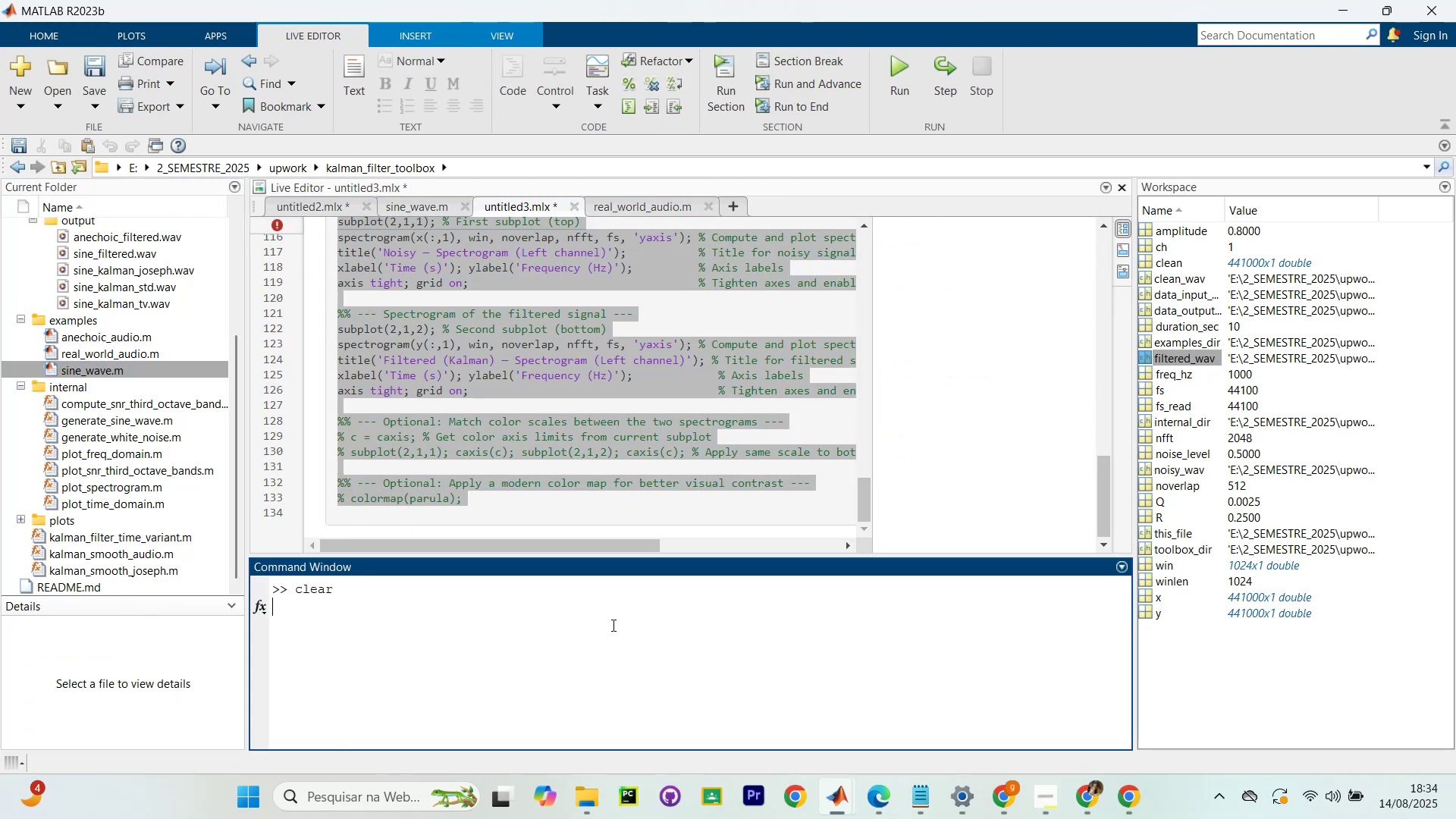 
key(Enter)
 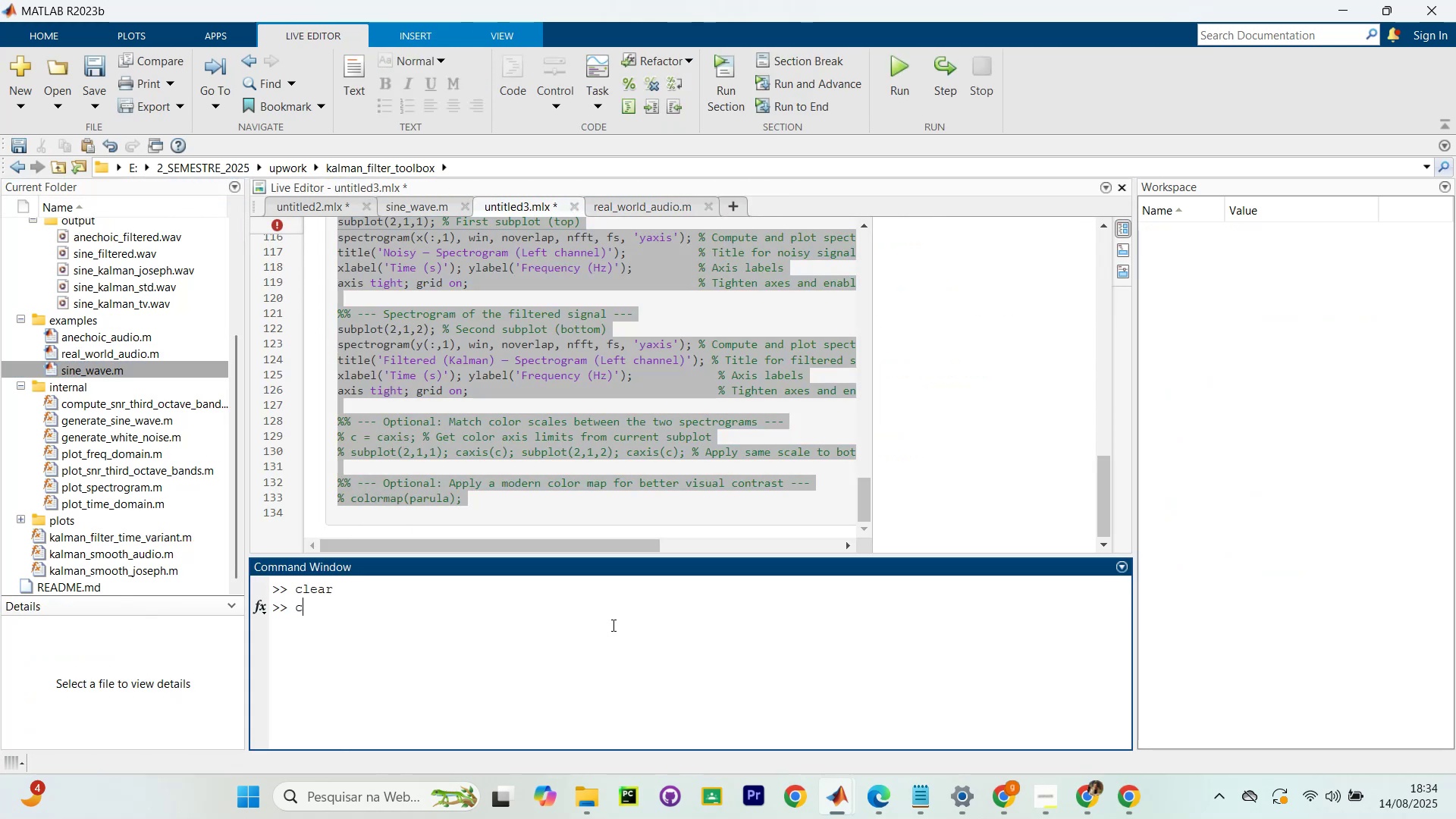 
type(cccx)
 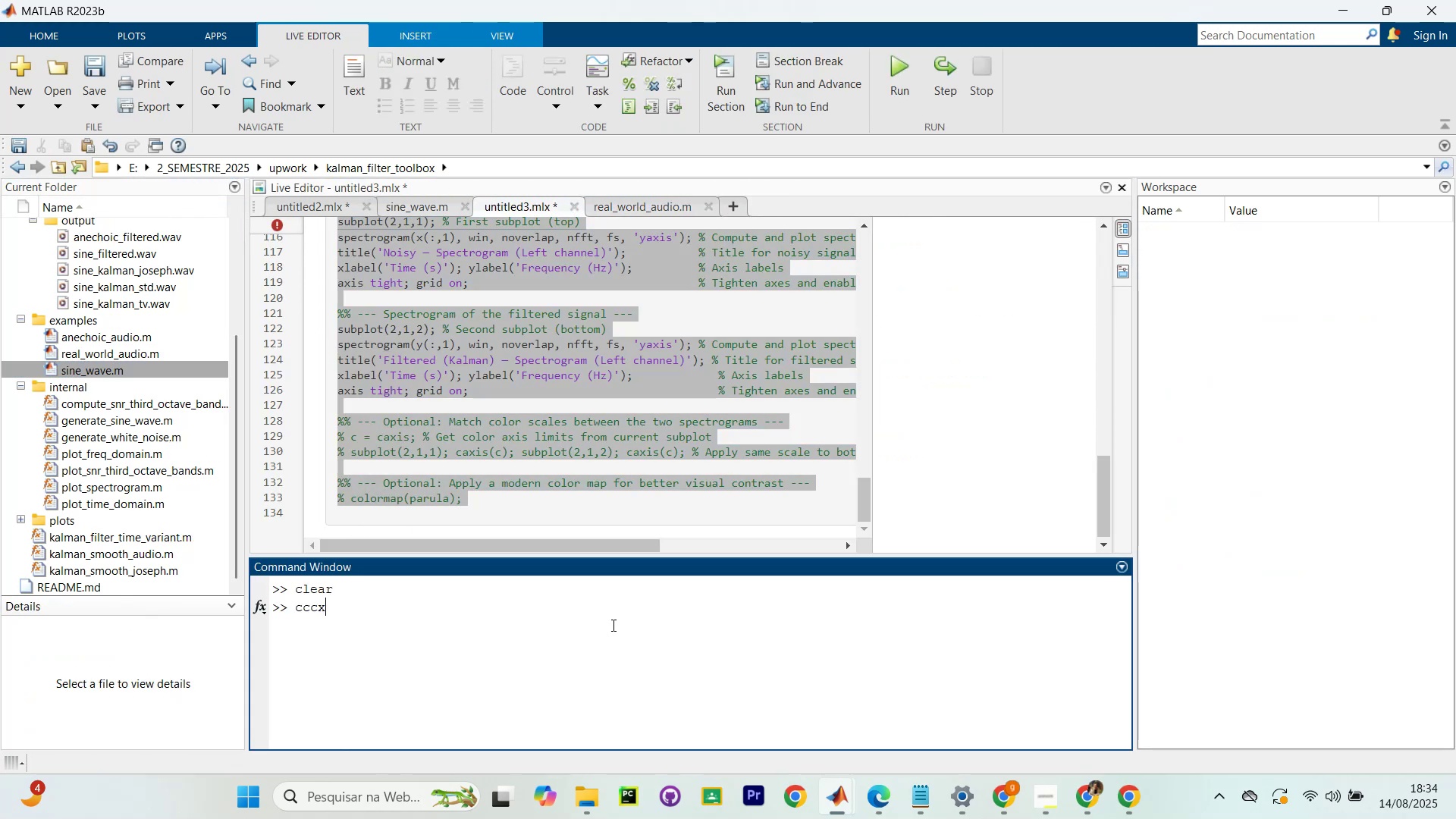 
key(Enter)
 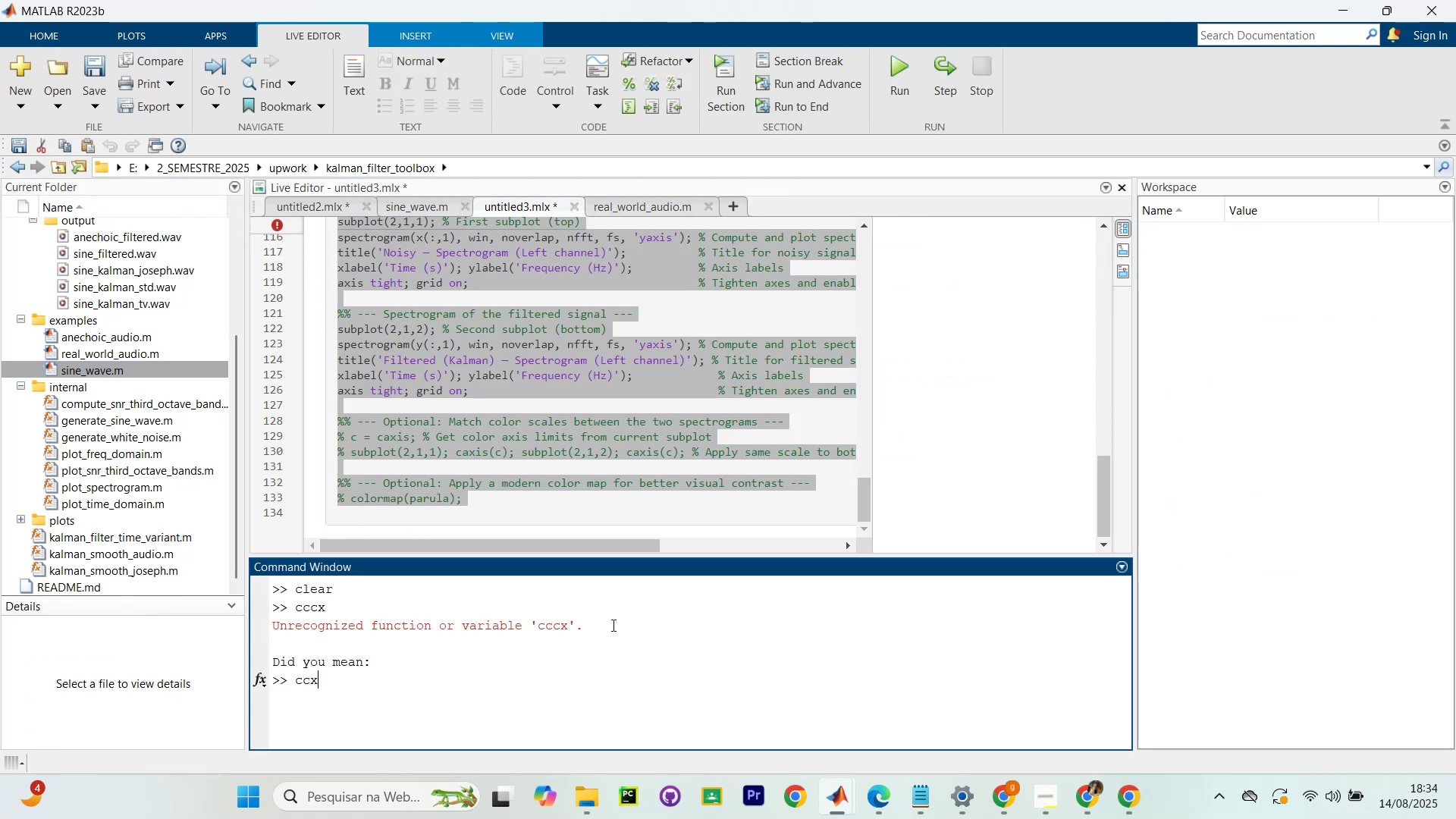 
type(cc)
key(Backspace)
key(Backspace)
 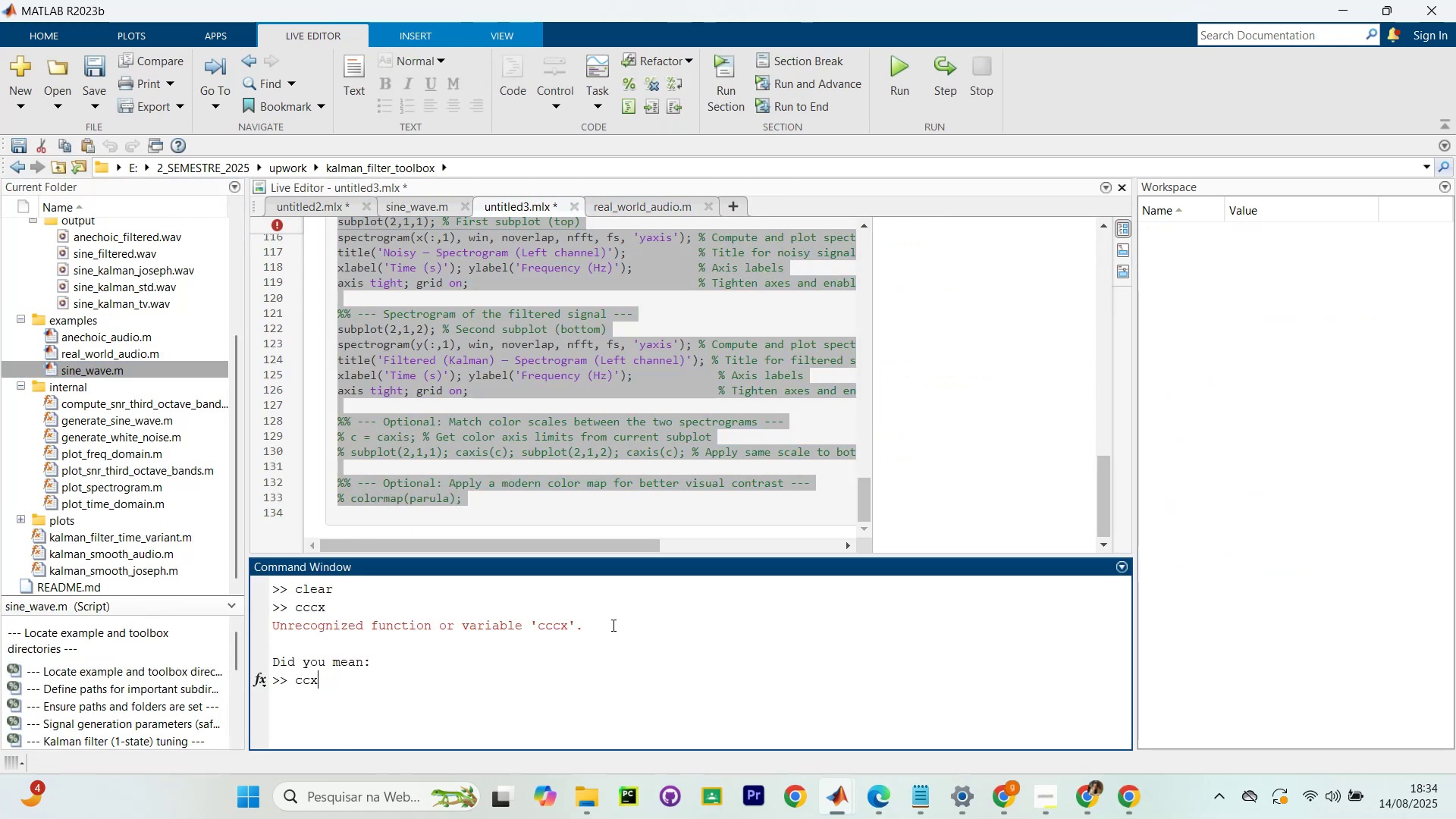 
key(Enter)
 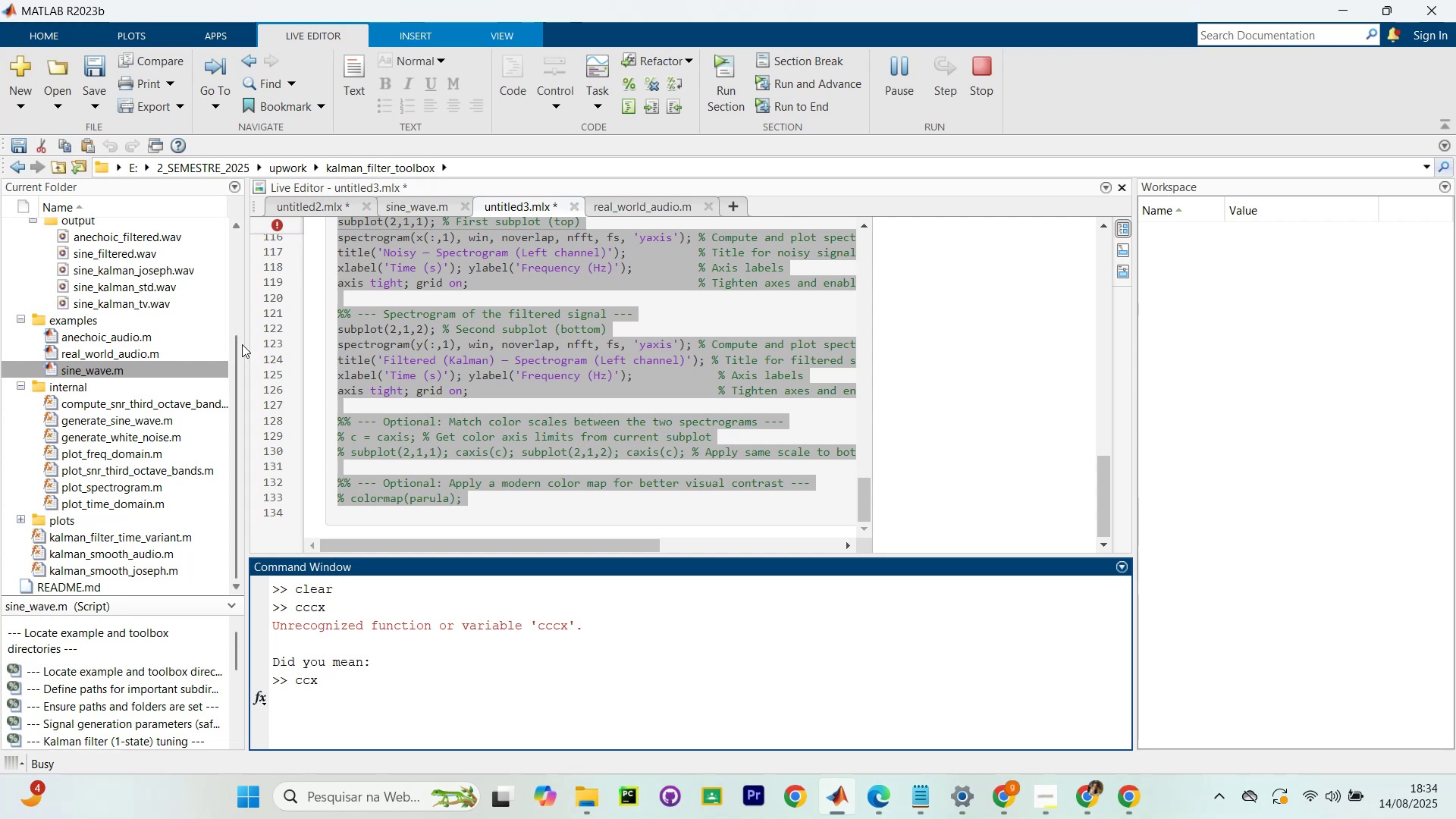 
left_click_drag(start_coordinate=[248, 319], to_coordinate=[284, 323])
 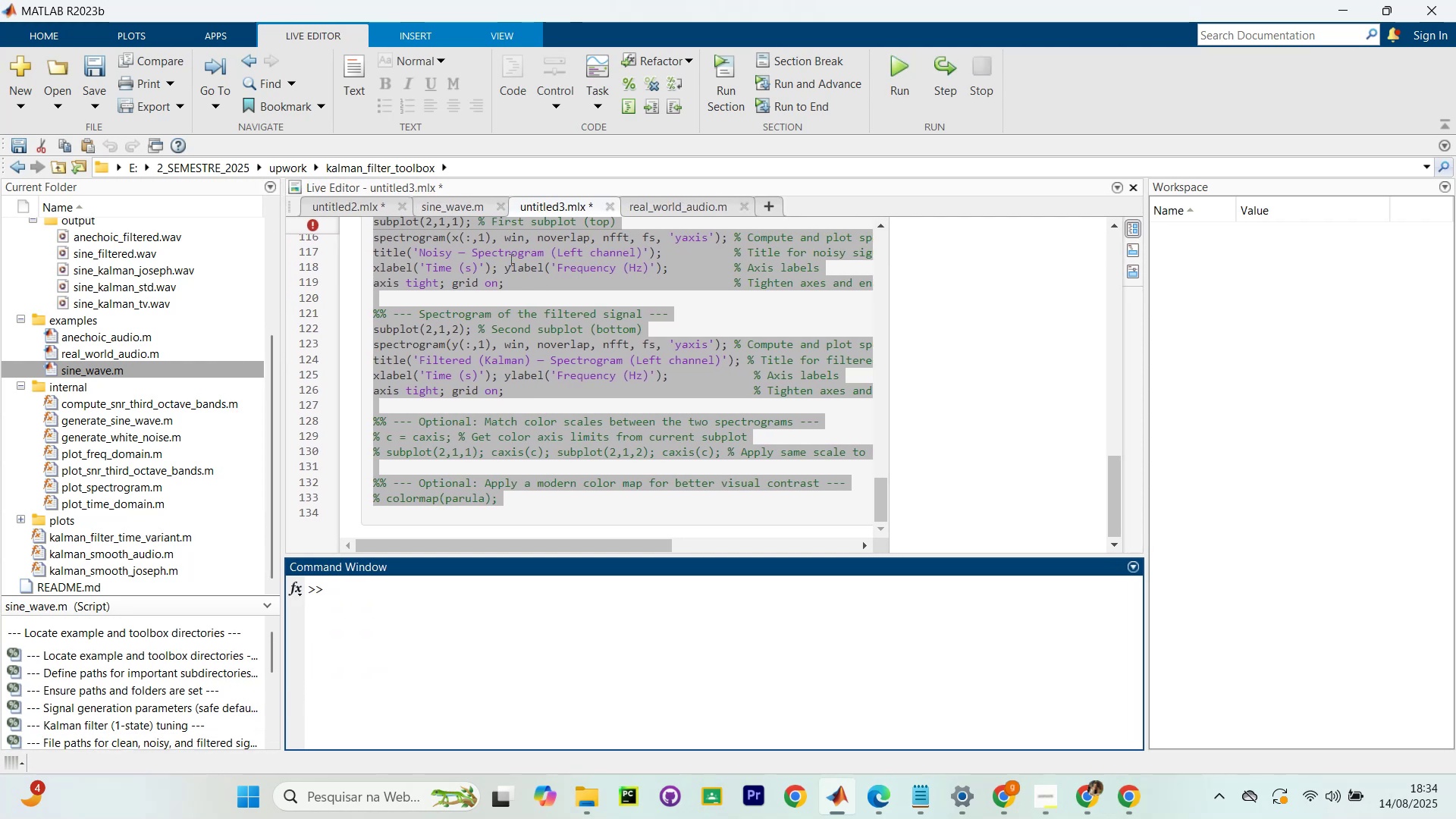 
wait(5.75)
 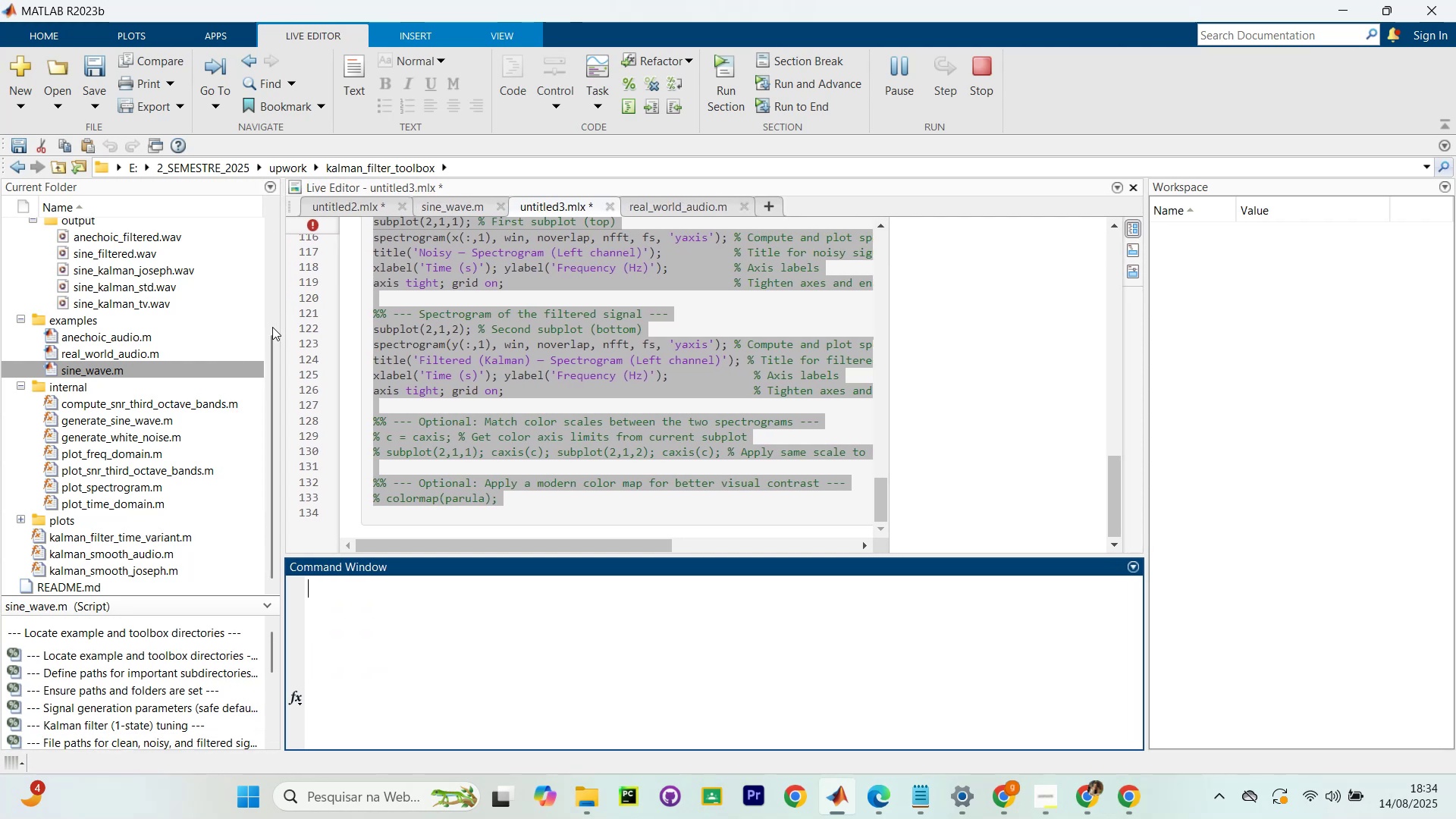 
left_click([609, 207])
 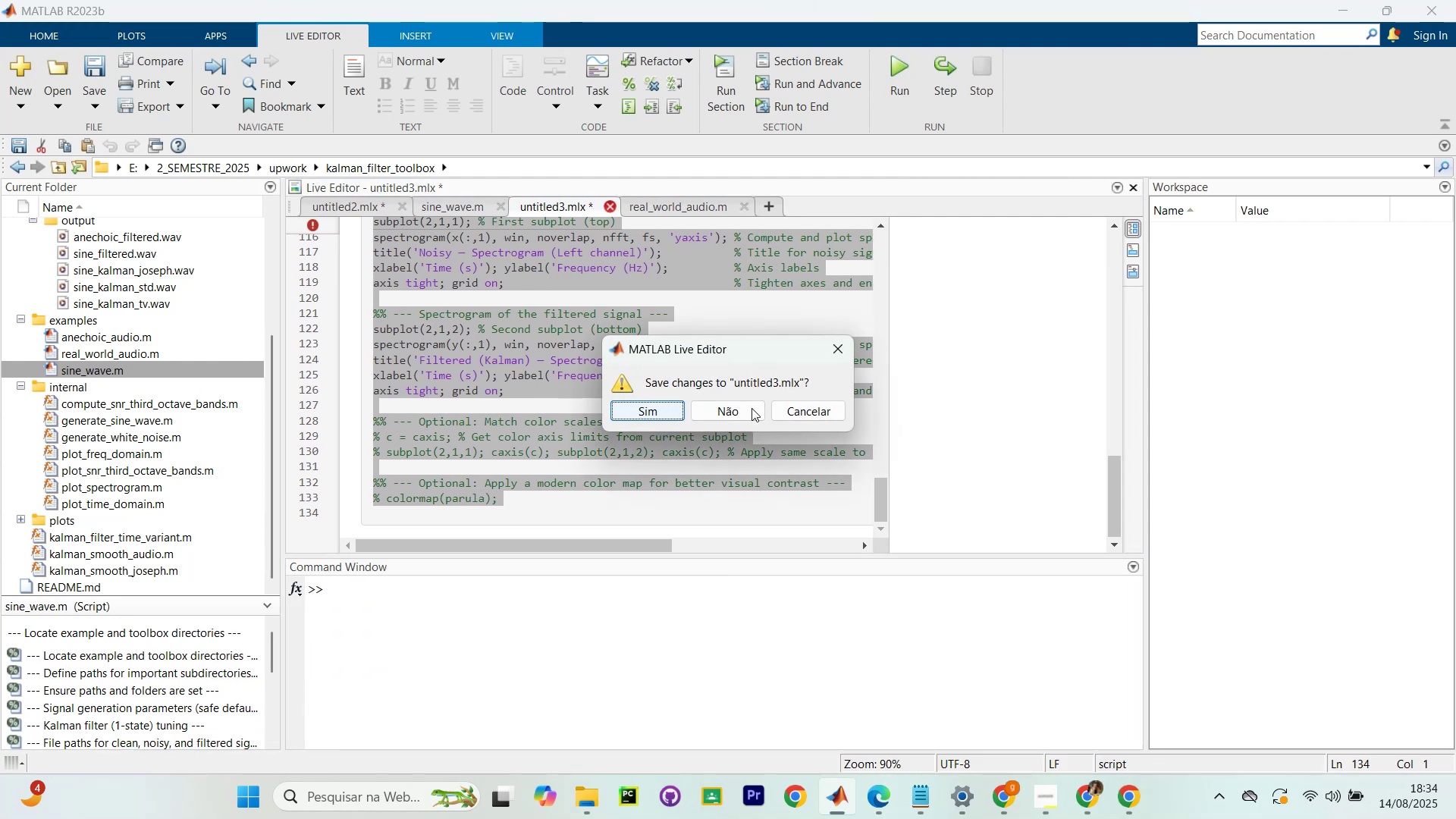 
left_click([751, 416])
 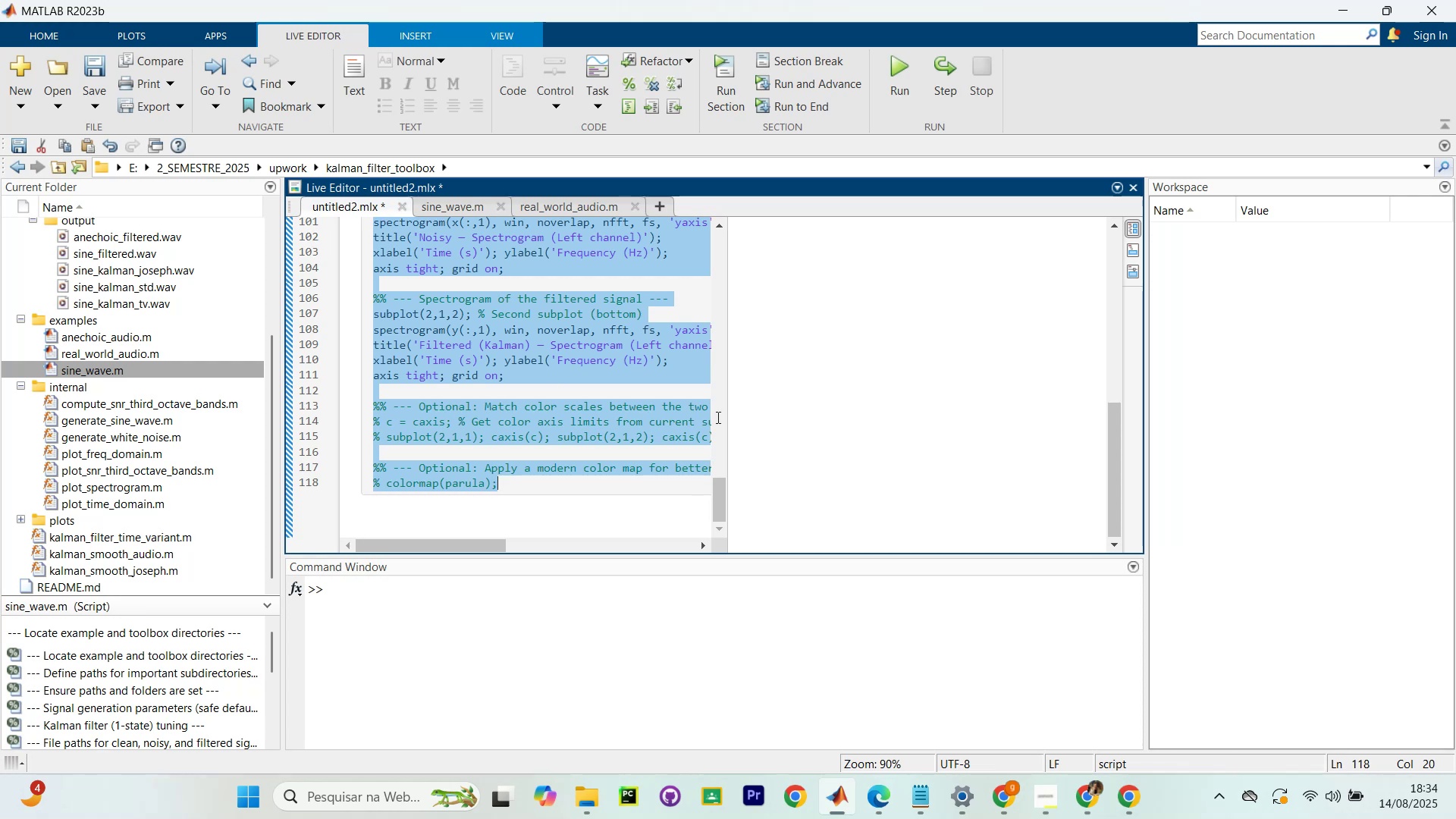 
wait(6.63)
 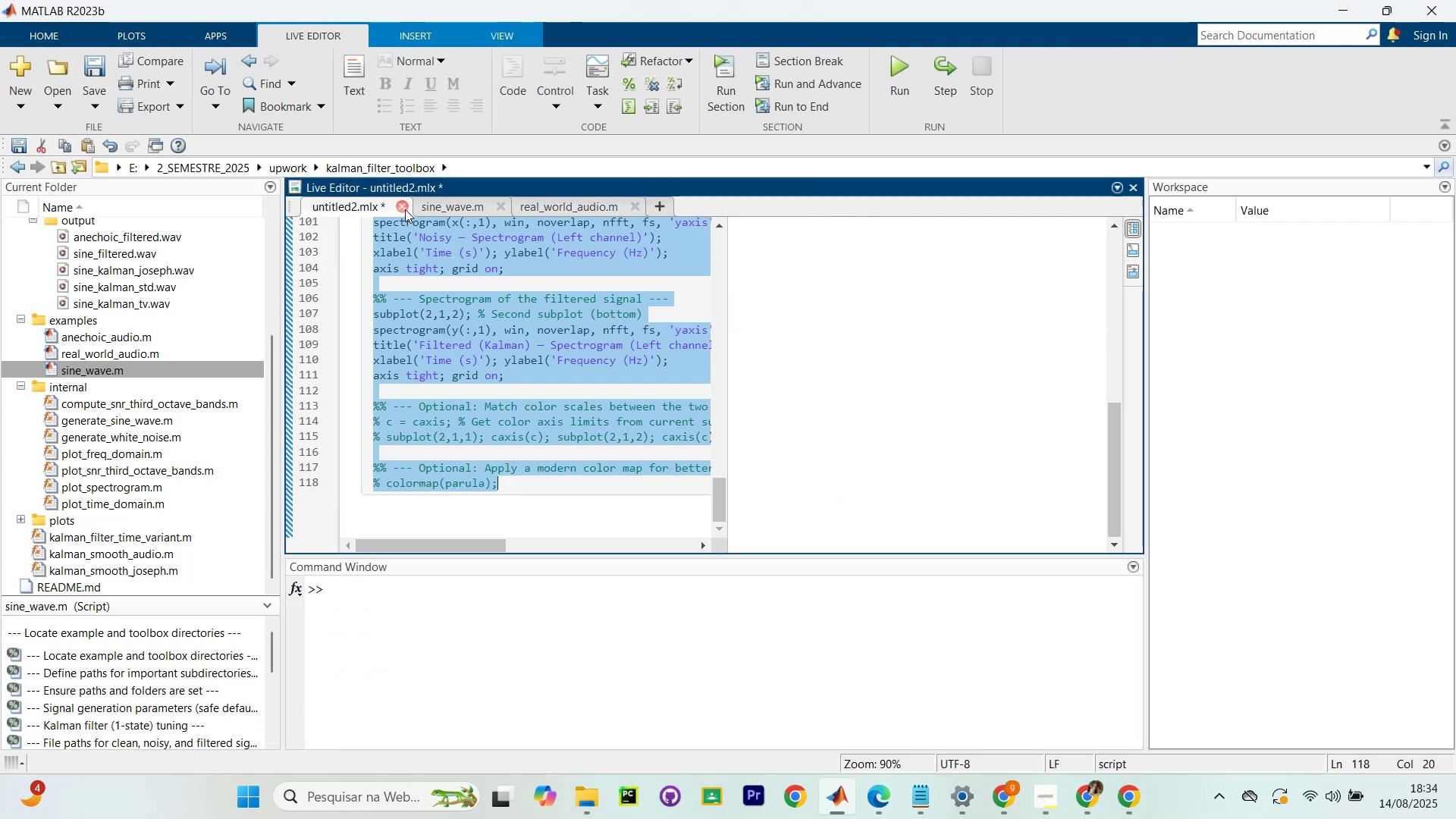 
left_click([403, 208])
 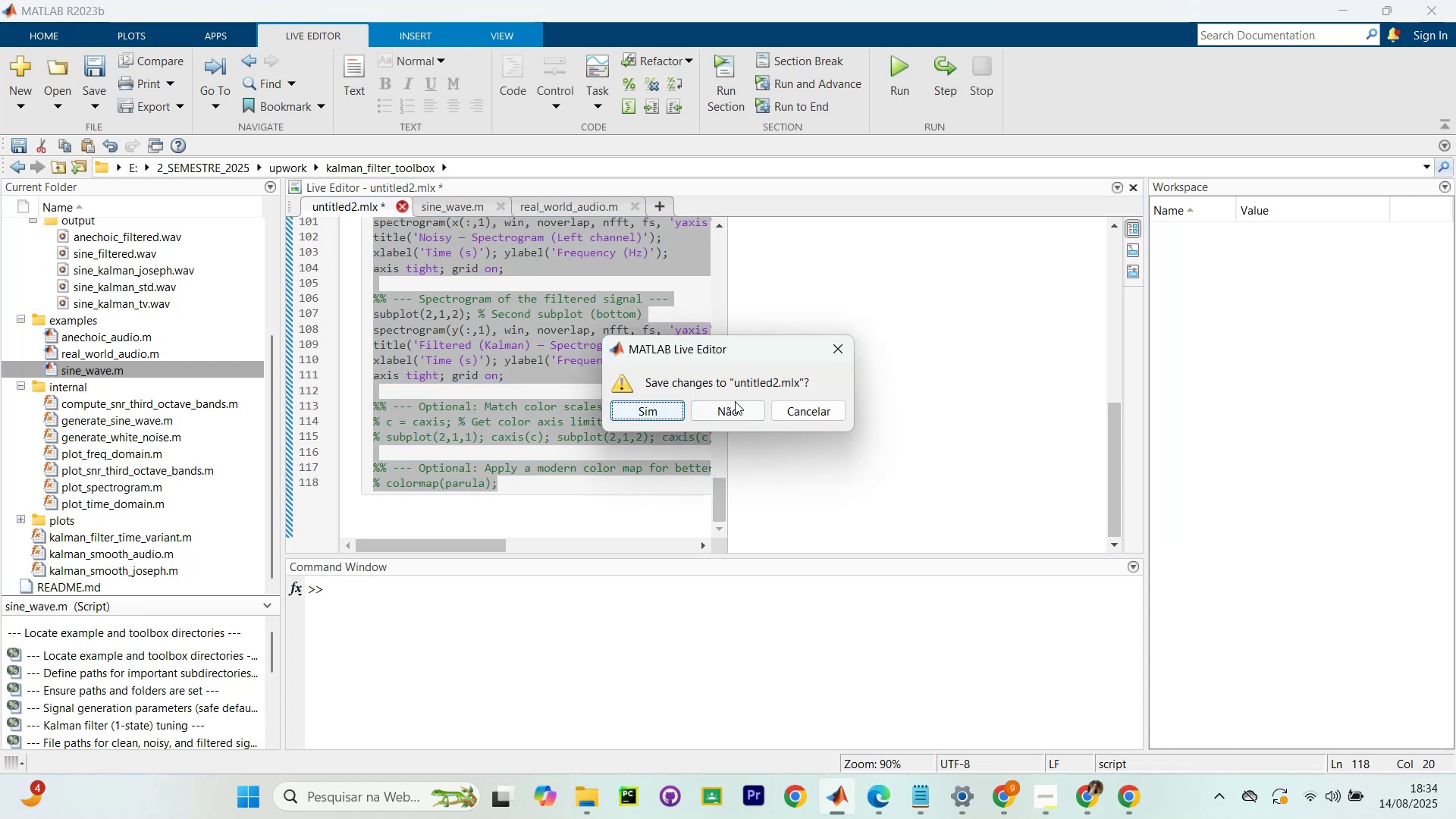 
left_click([735, 405])
 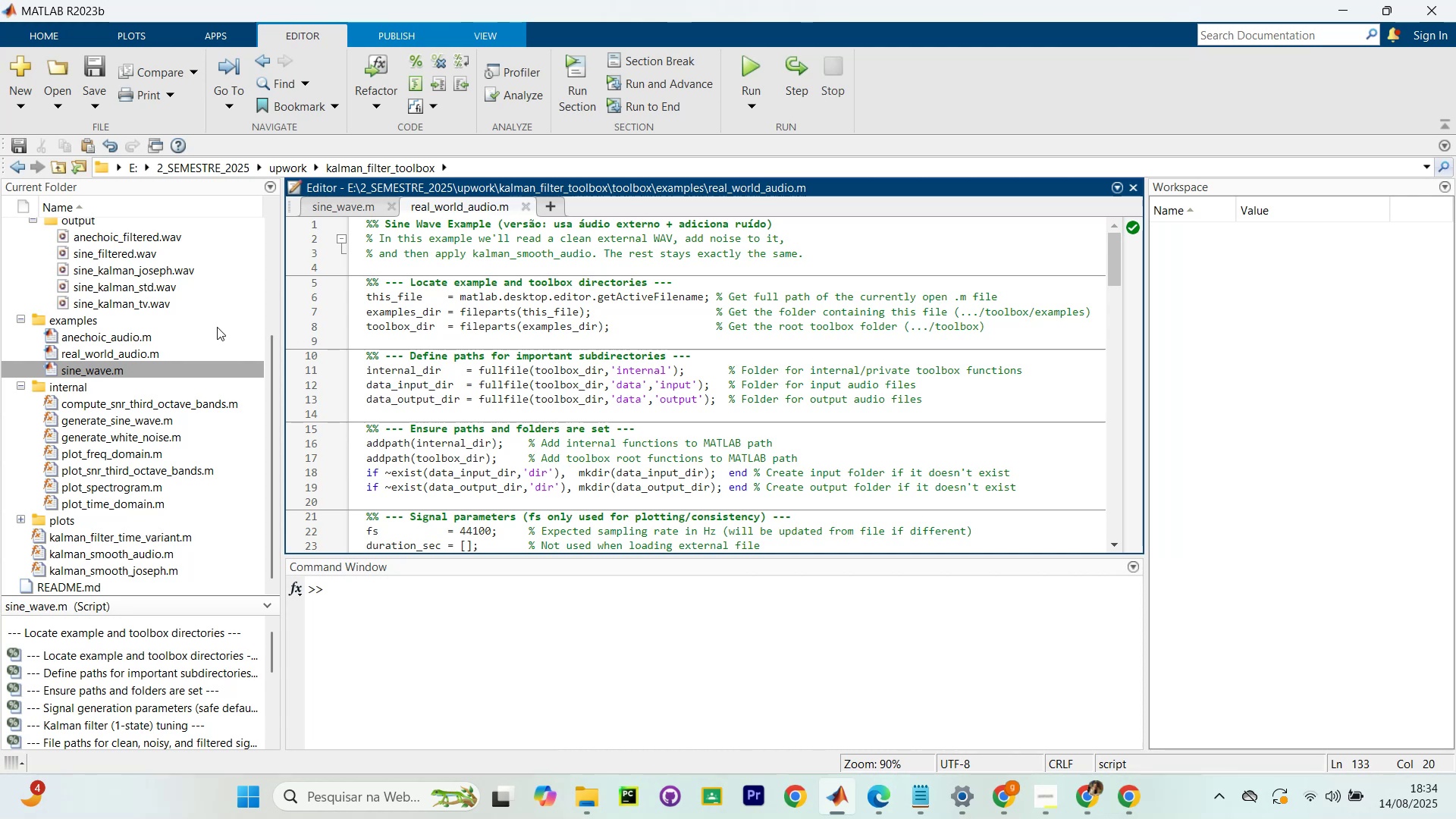 
wait(7.46)
 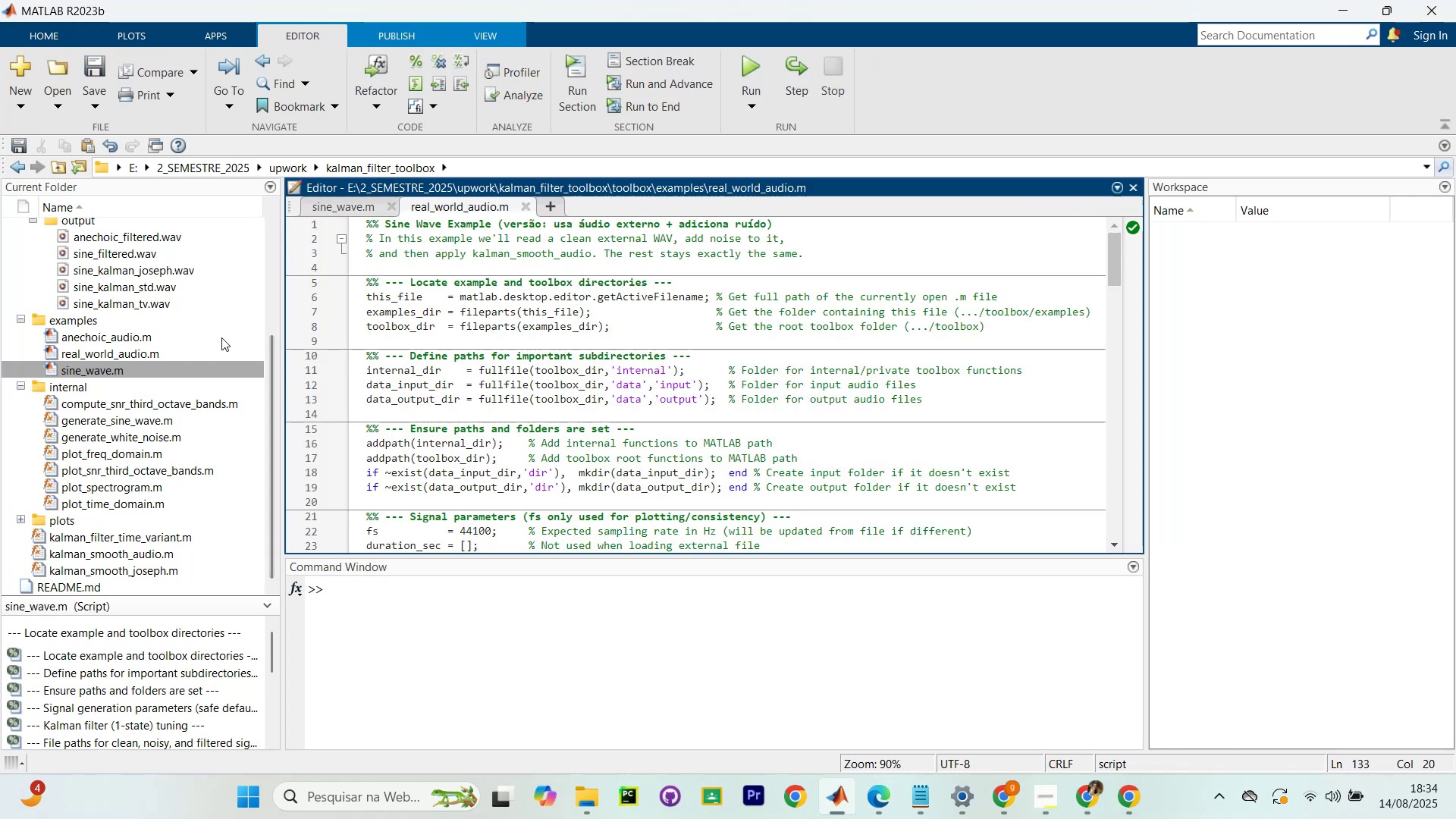 
left_click([519, 684])
 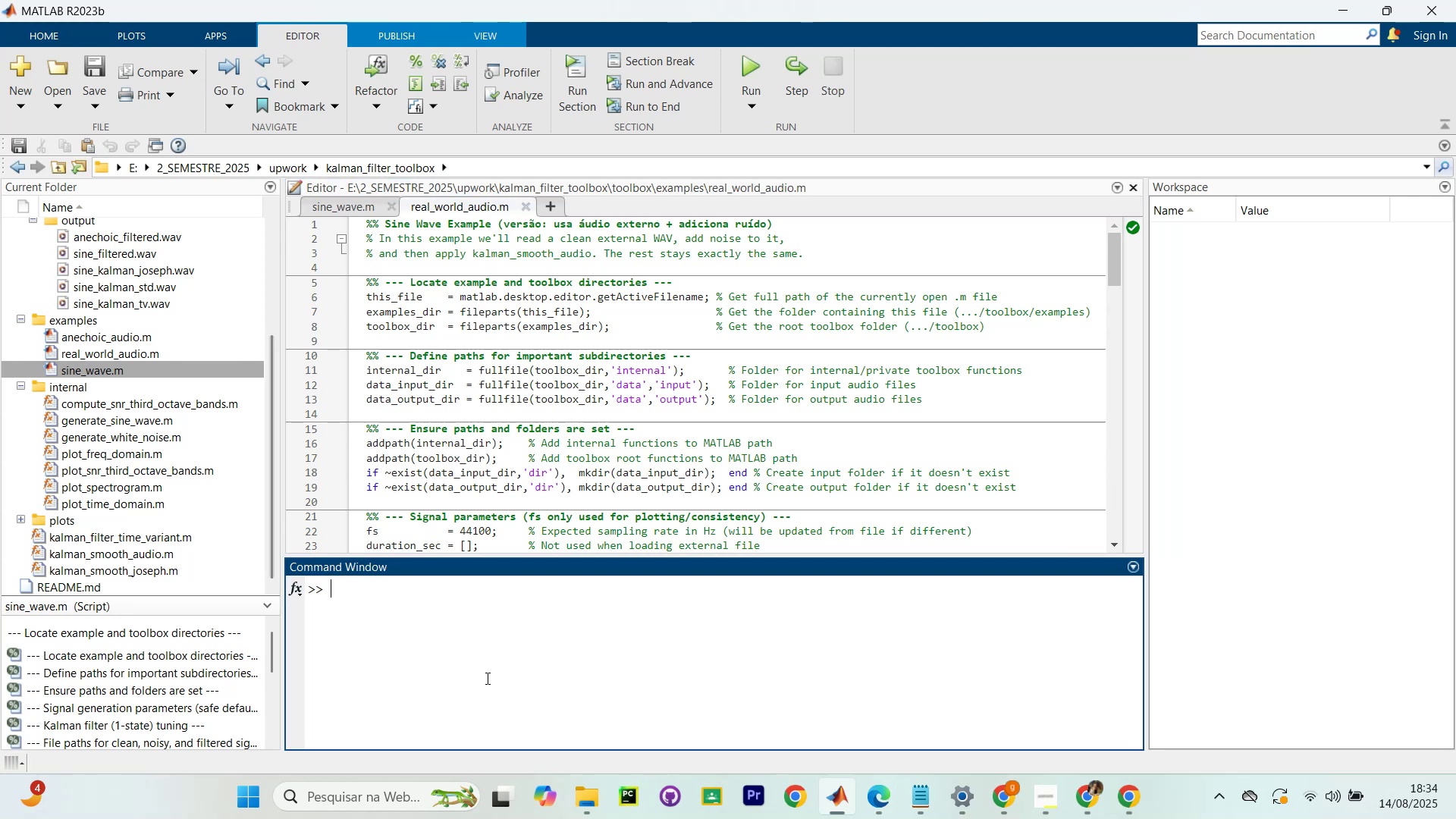 
type(cla)
key(Backspace)
type(ear)
 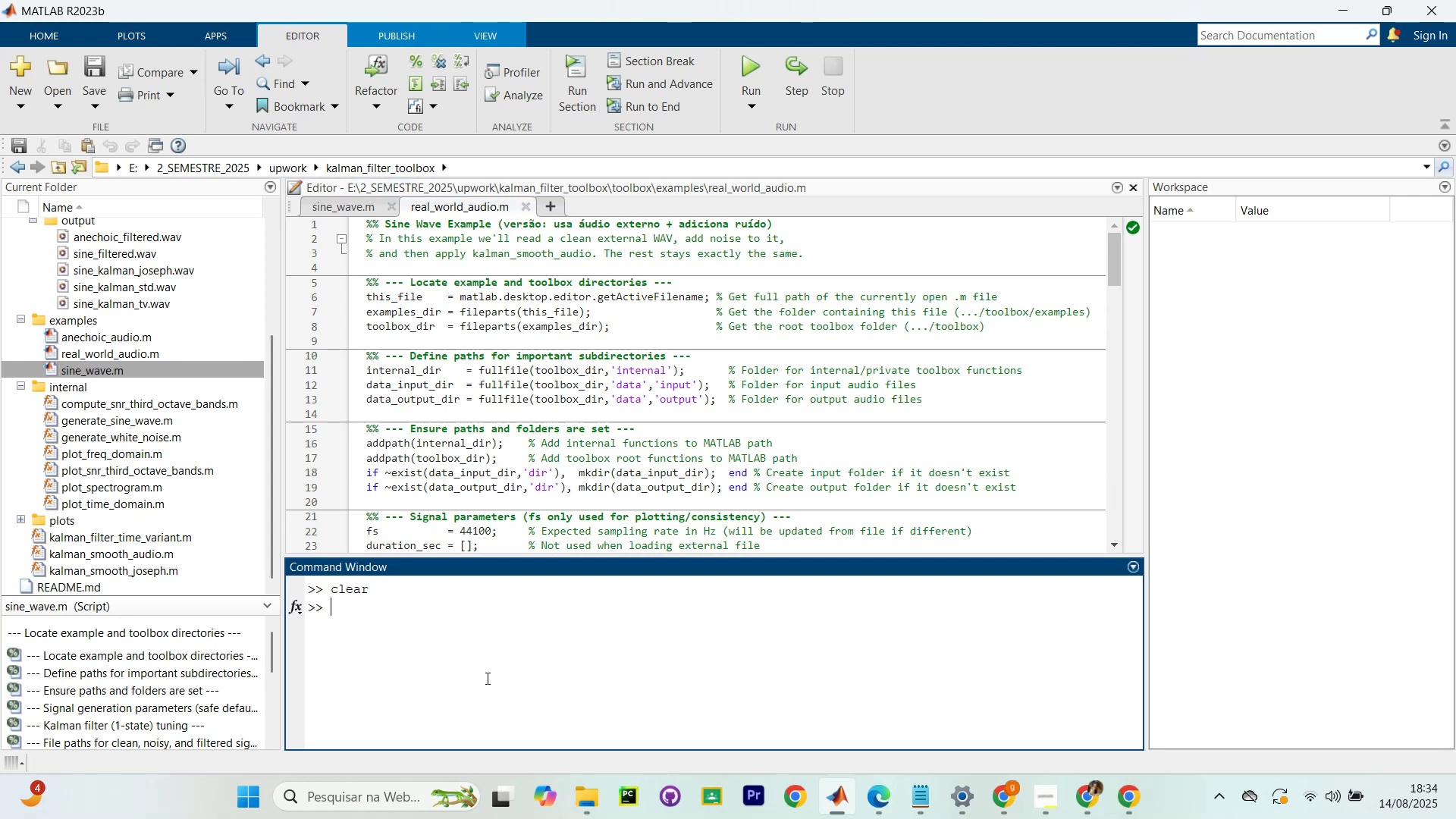 
key(Enter)
 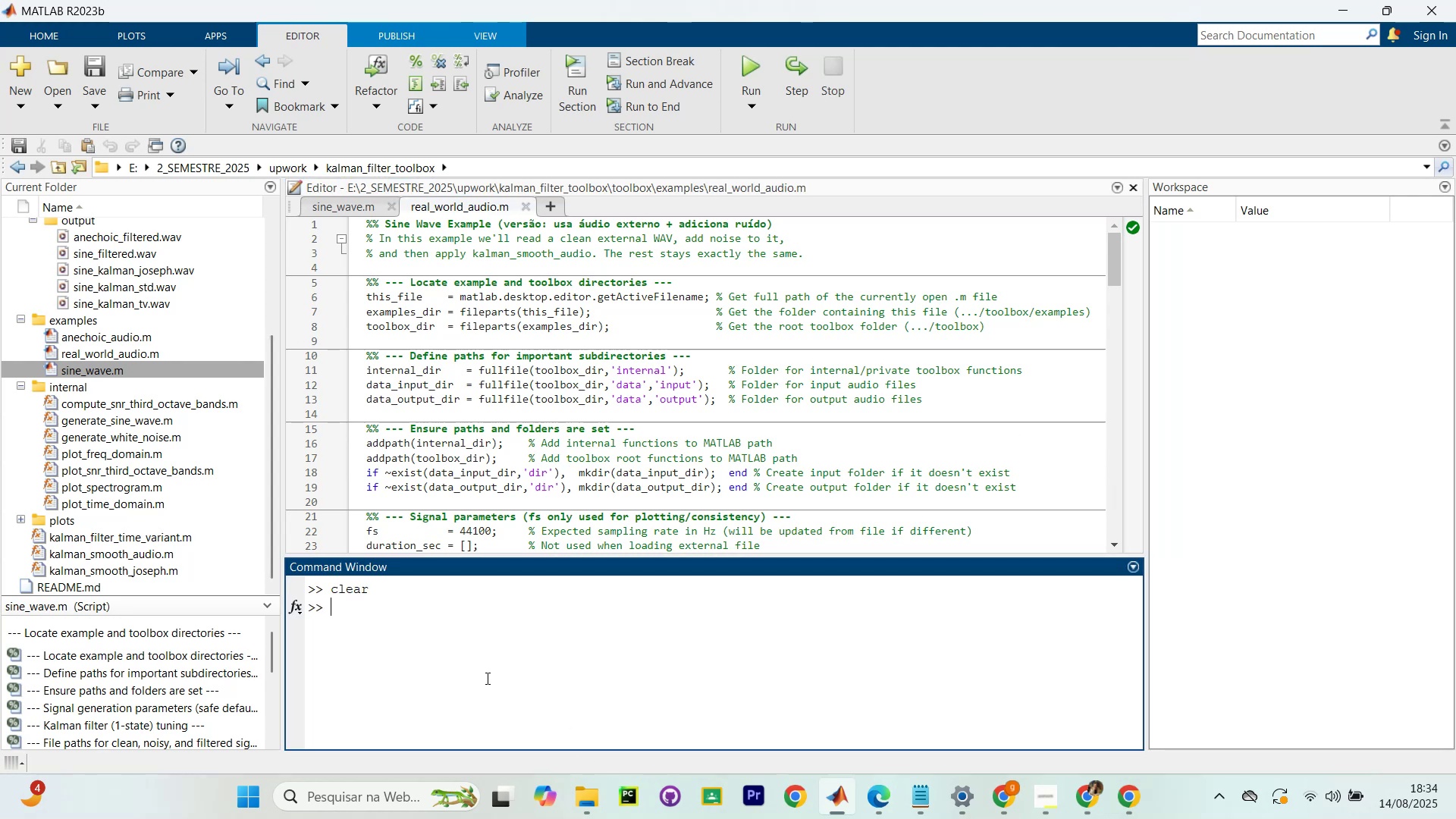 
type(cc)
key(Backspace)
key(Backspace)
 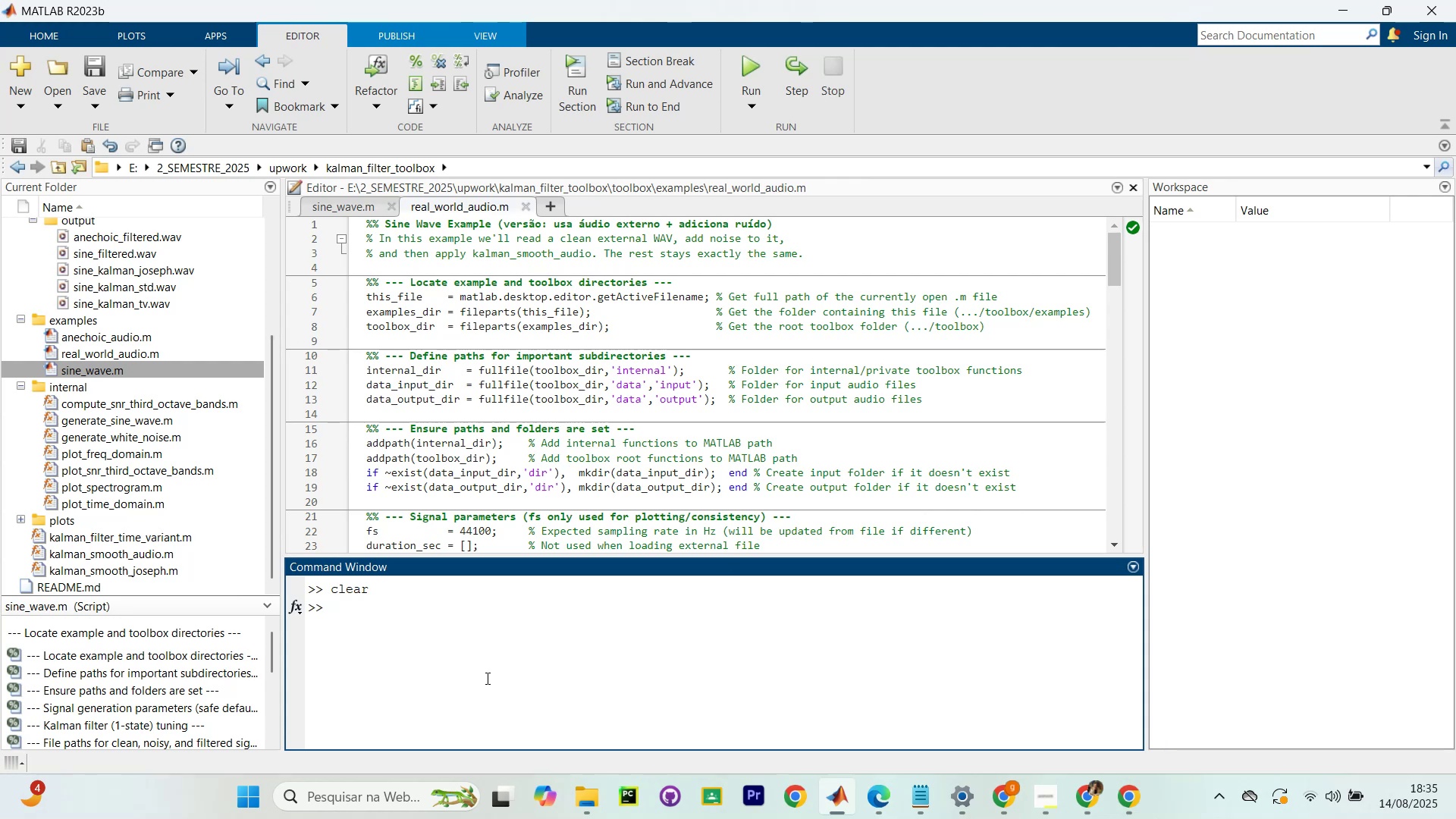 
wait(22.88)
 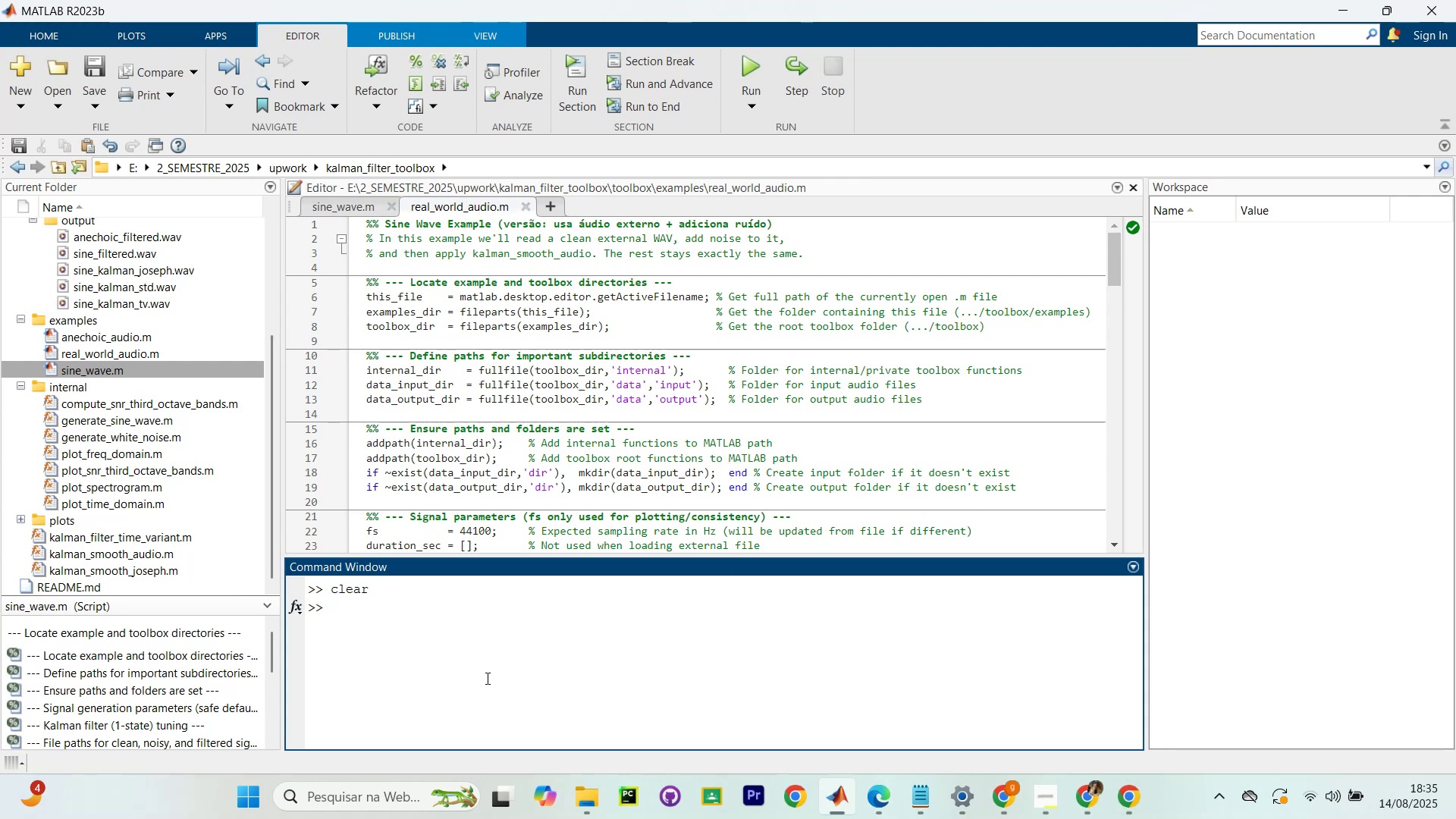 
left_click([522, 200])
 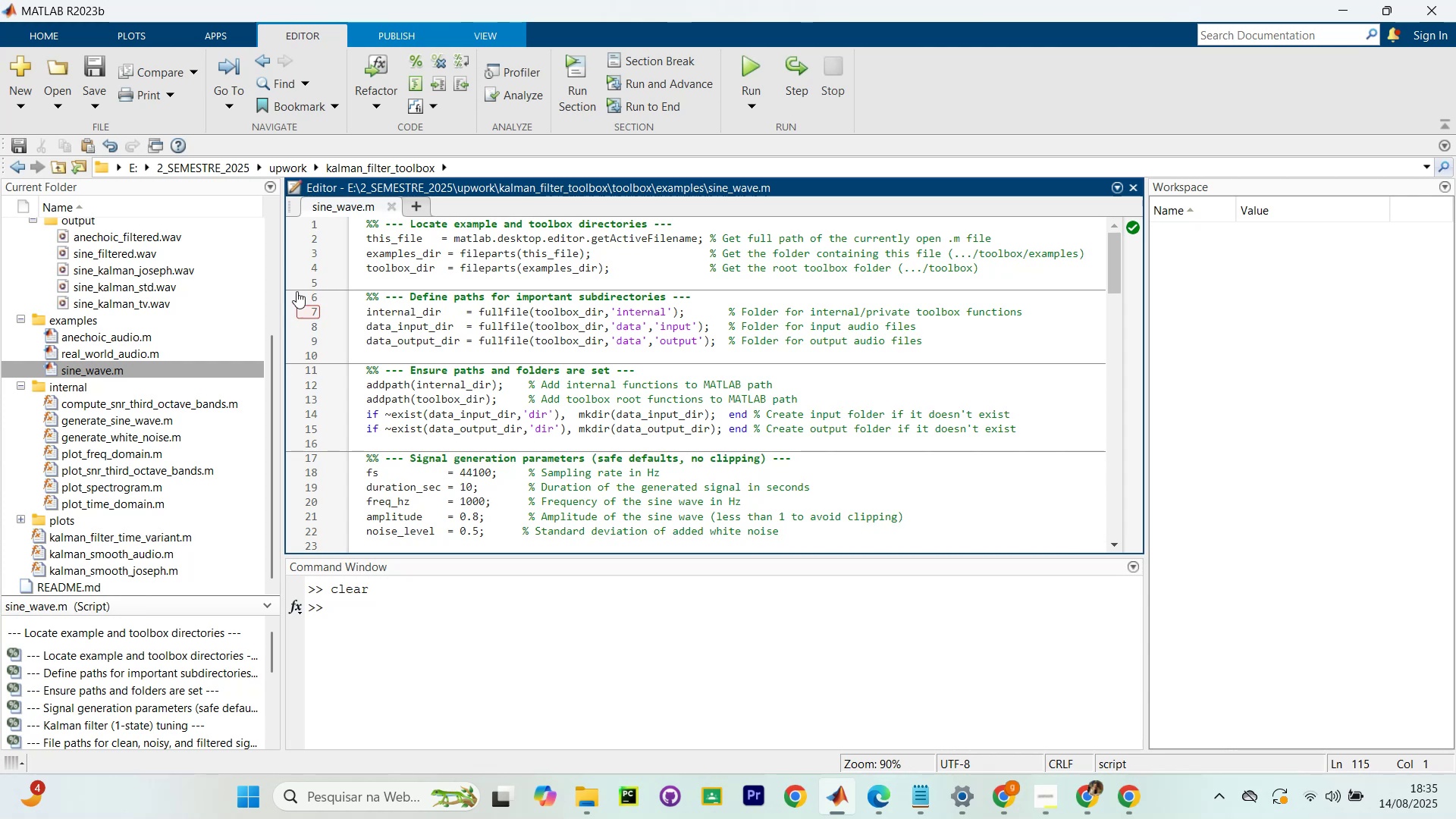 
left_click([392, 204])
 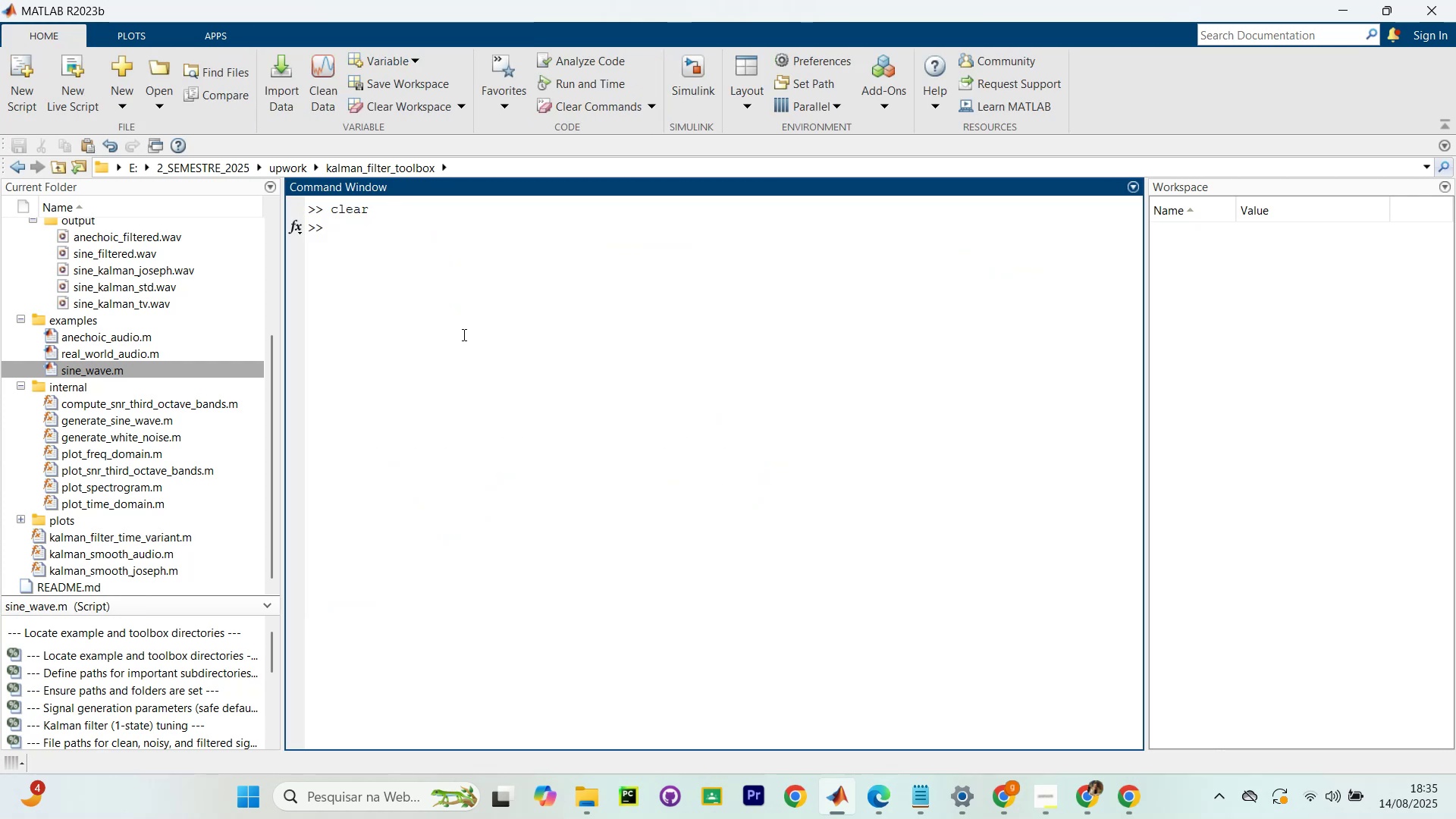 
type(clear)
 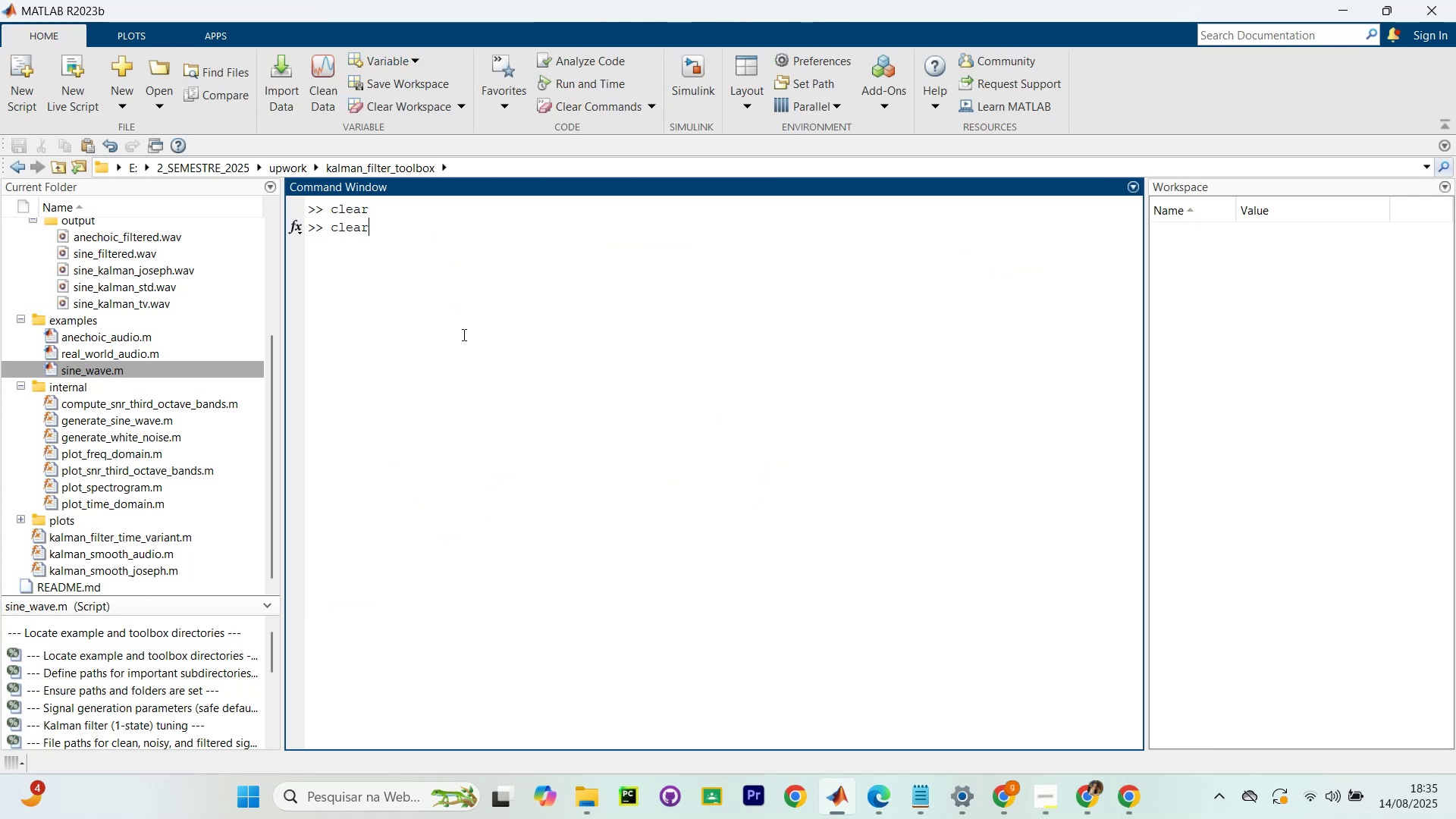 
key(Enter)
 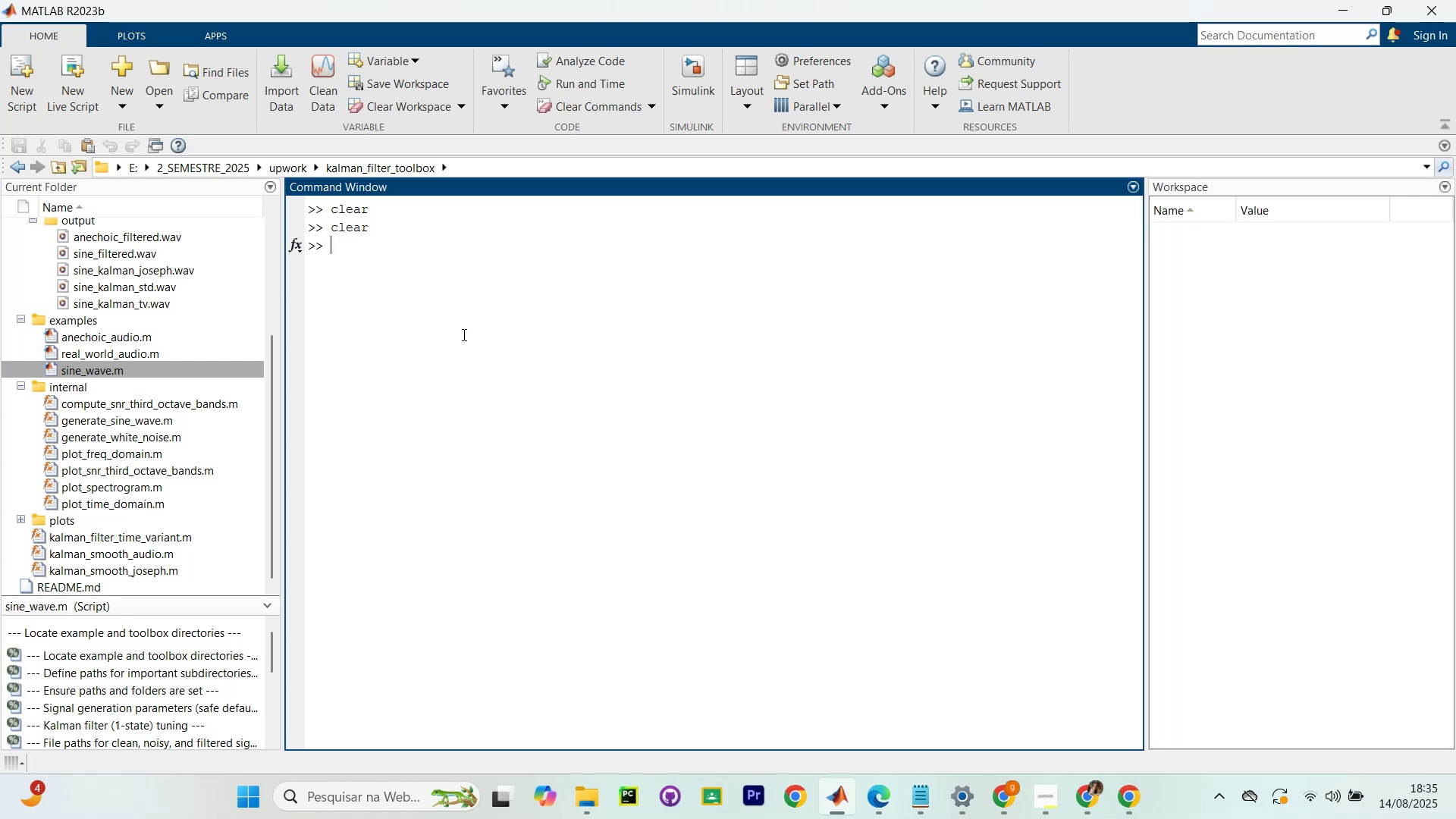 
wait(35.08)
 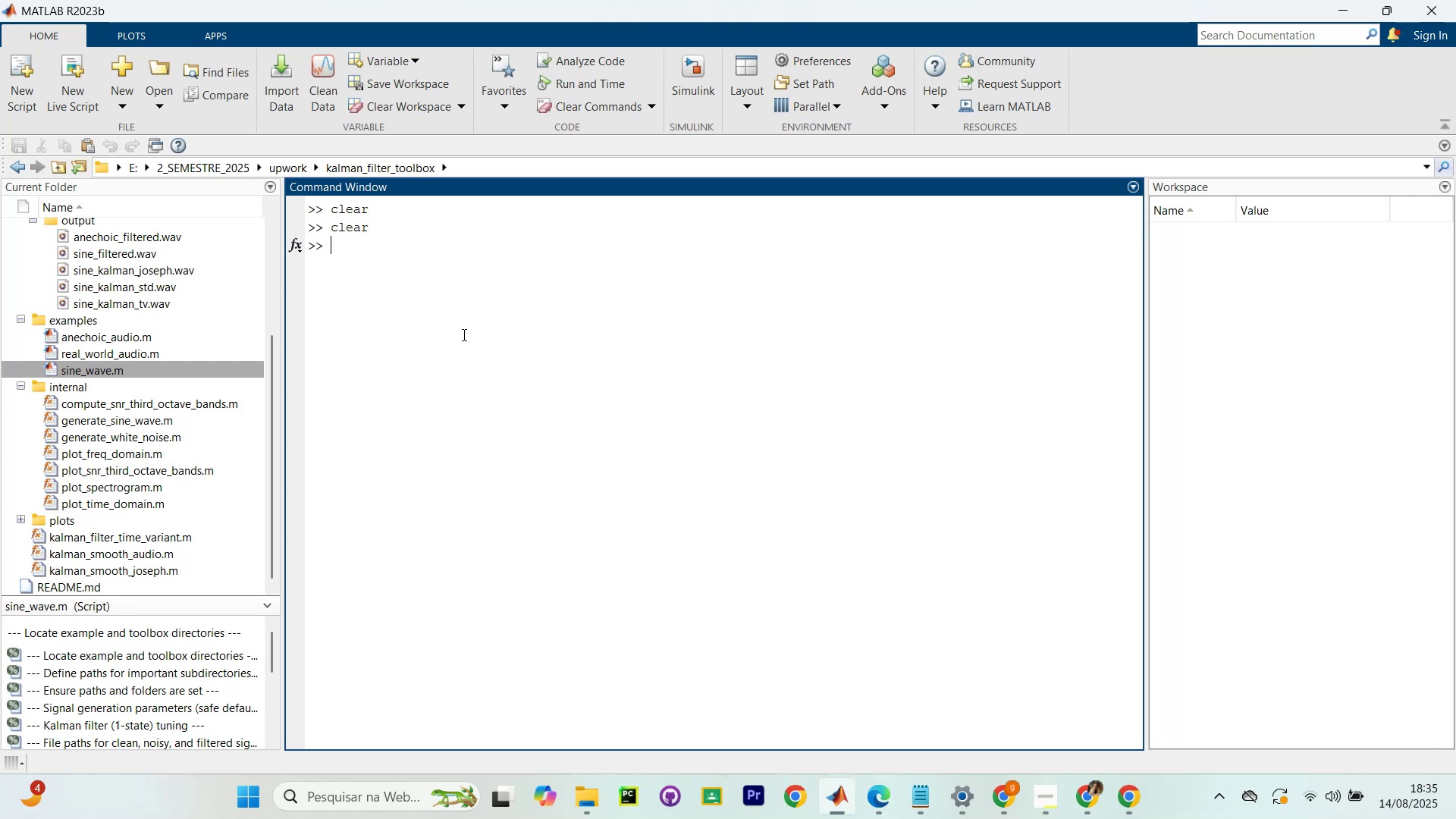 
type(ccx)
 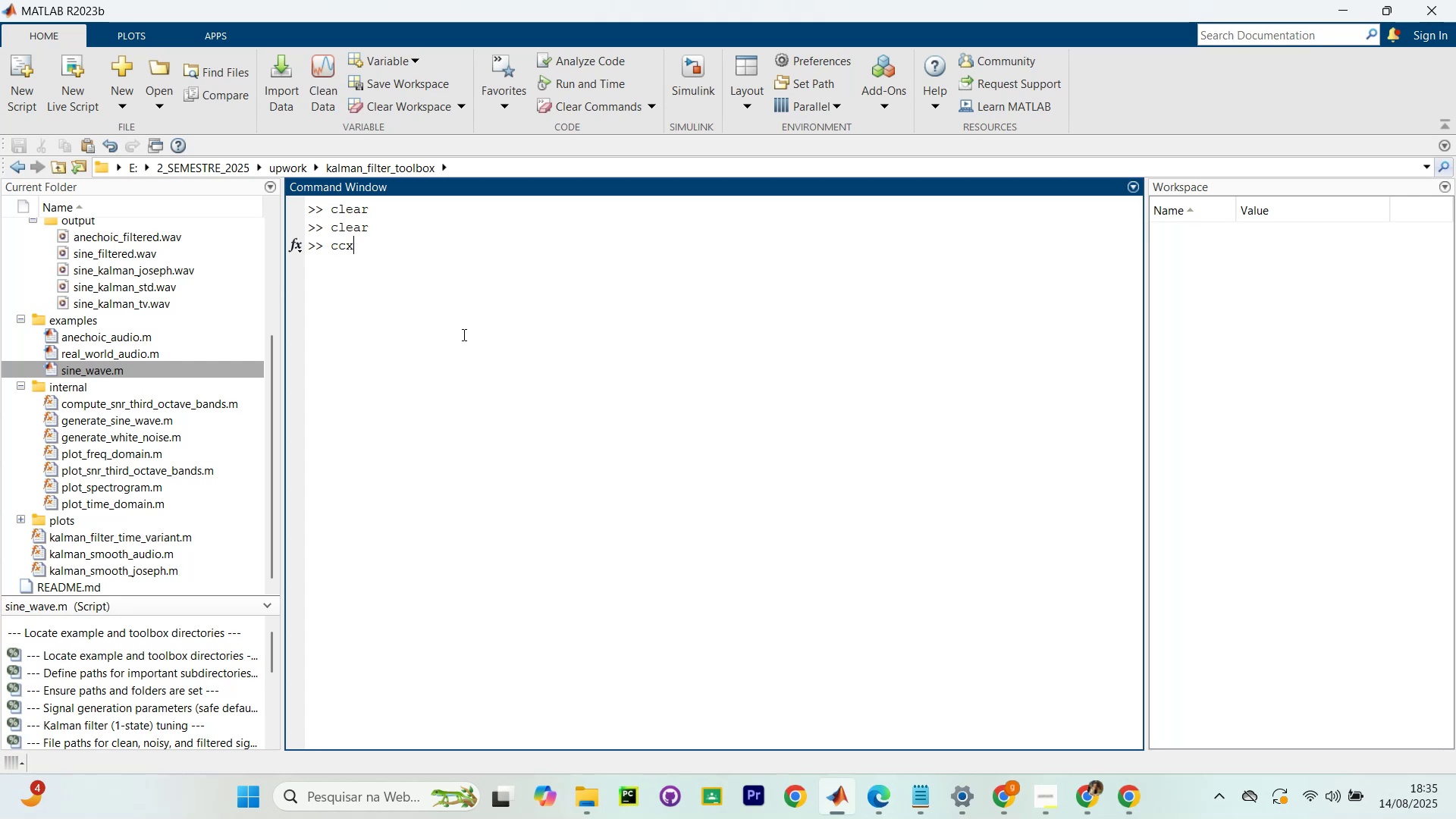 
key(Enter)
 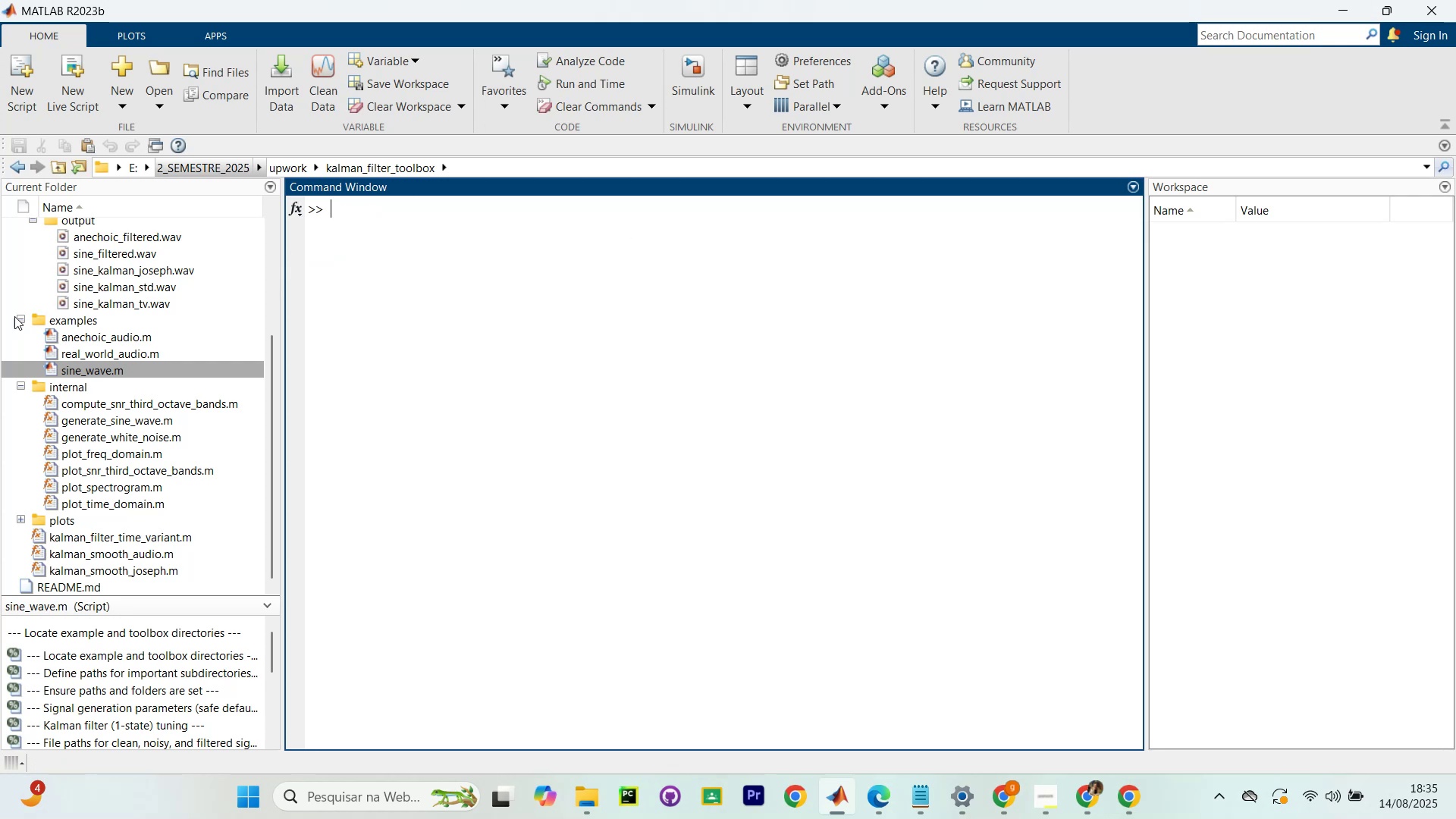 
scroll: coordinate [134, 294], scroll_direction: up, amount: 6.0
 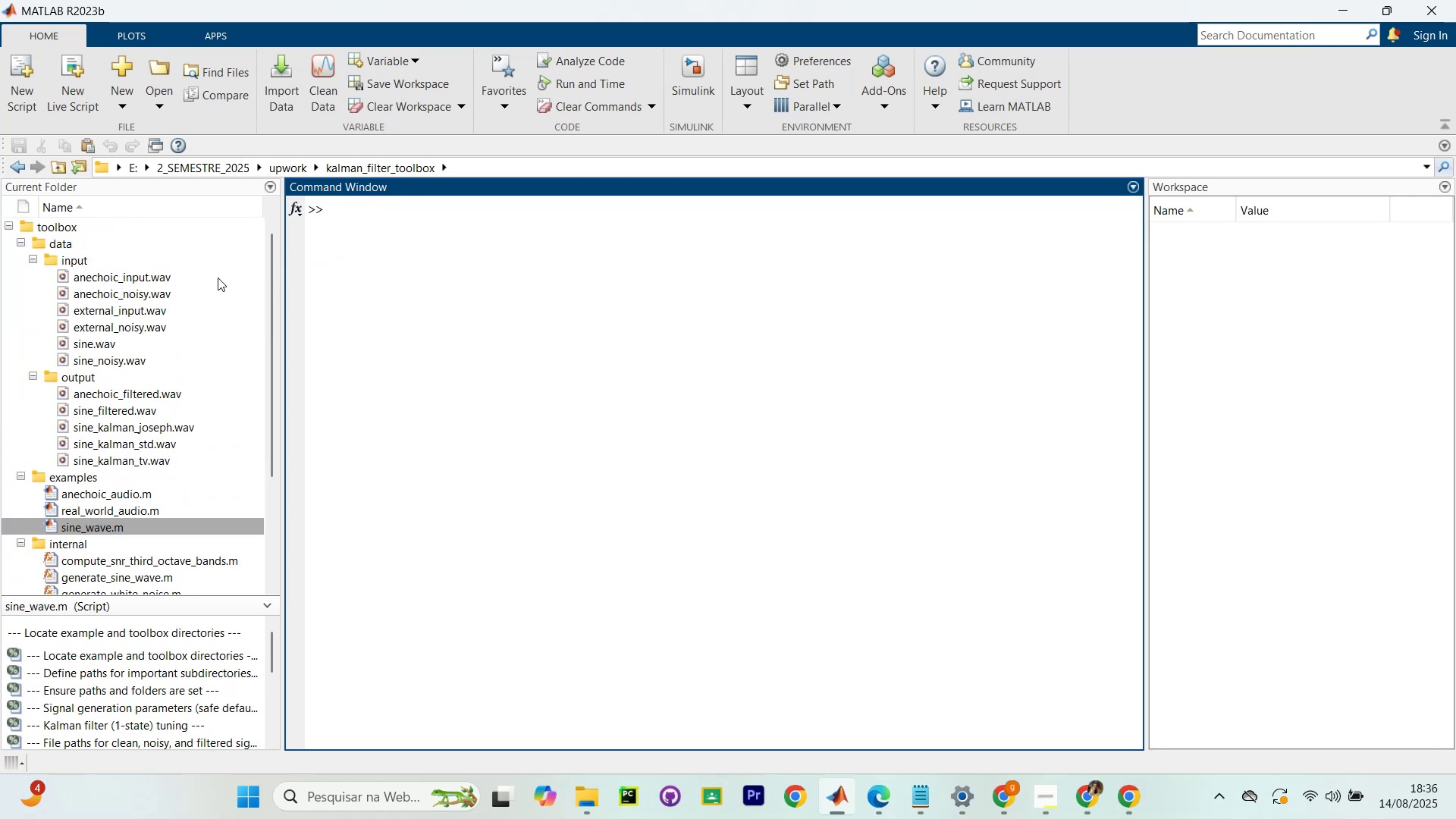 
wait(5.36)
 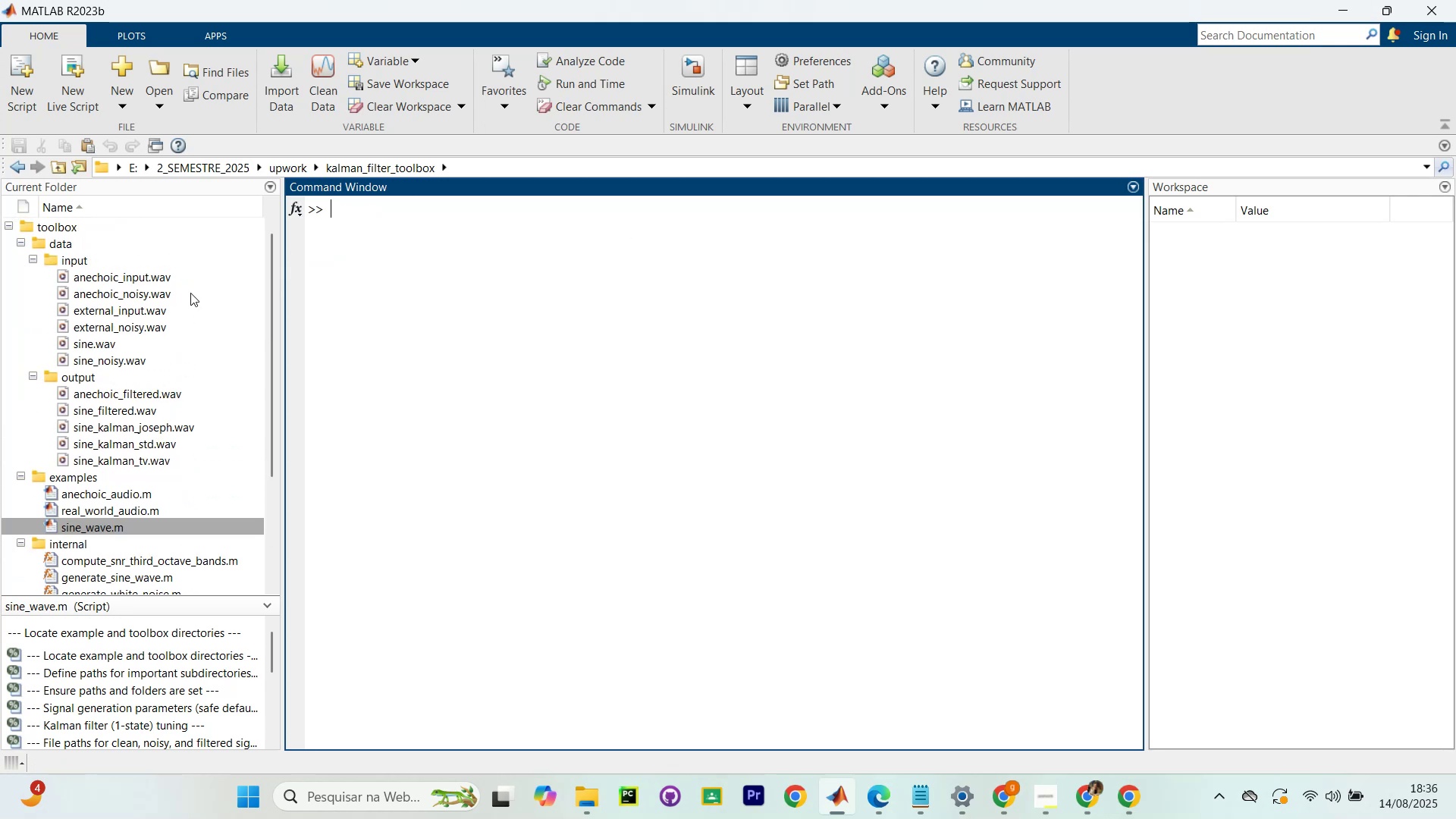 
scroll: coordinate [148, 363], scroll_direction: down, amount: 4.0
 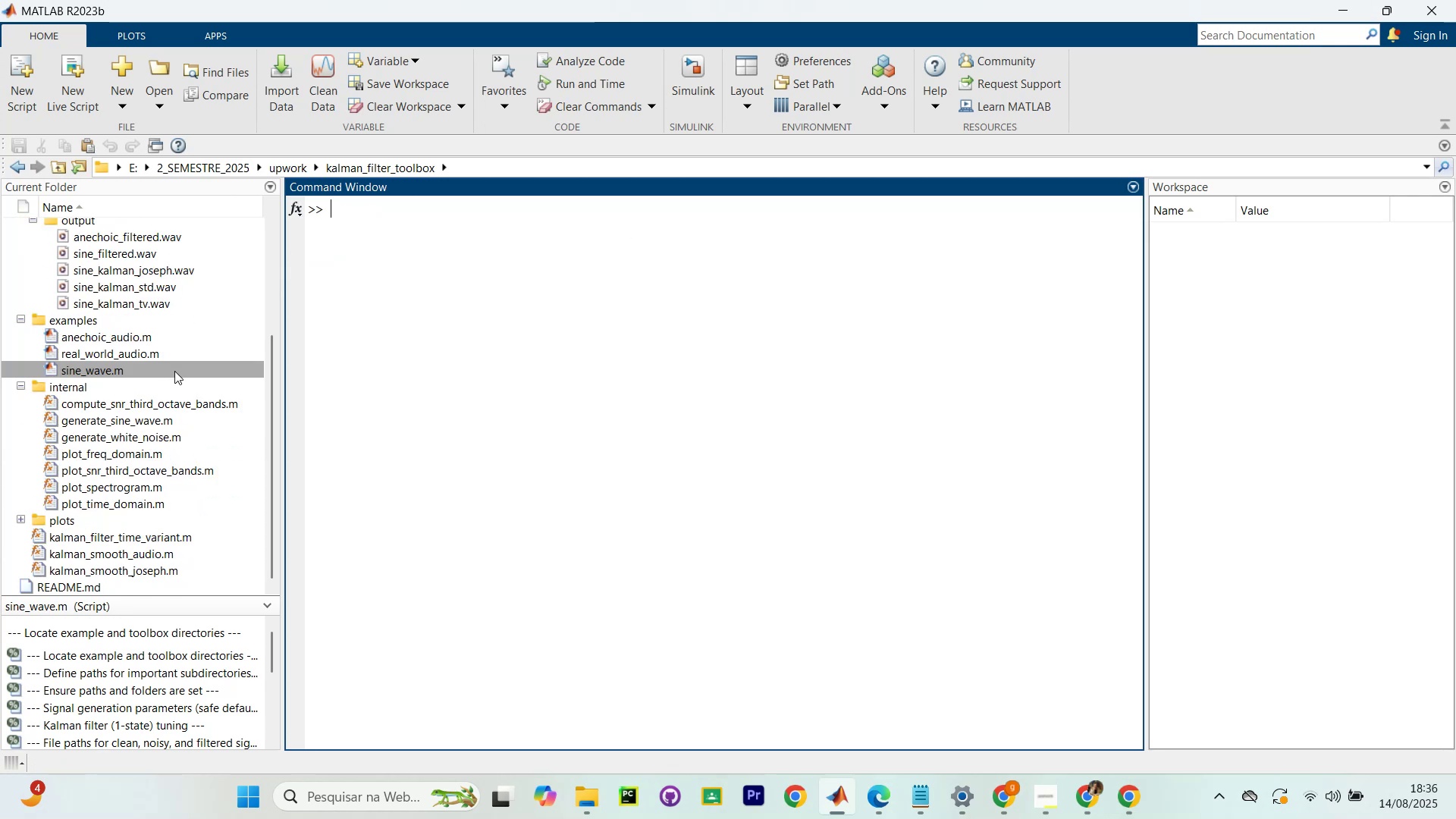 
scroll: coordinate [165, 391], scroll_direction: up, amount: 3.0
 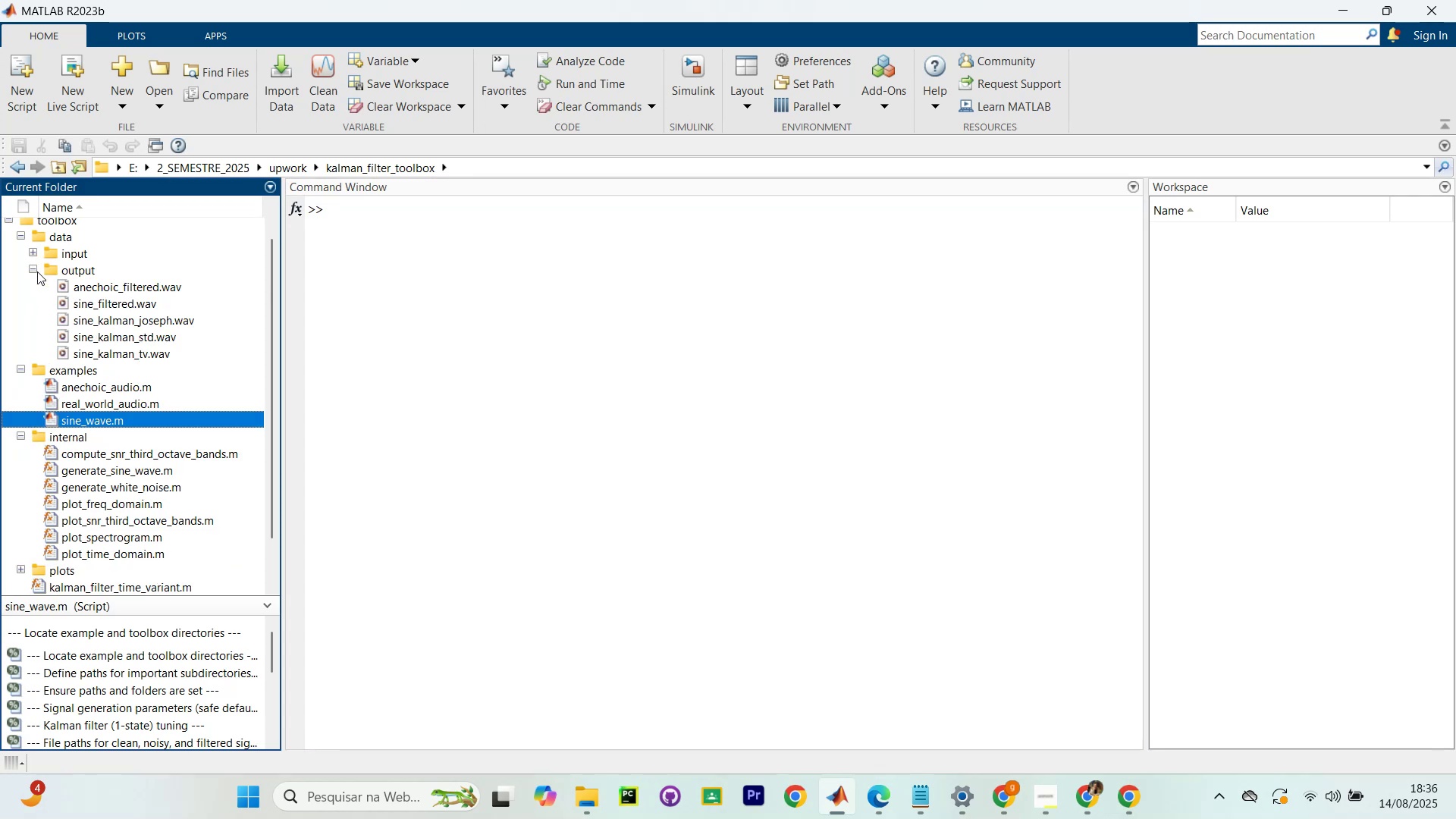 
left_click([34, 268])
 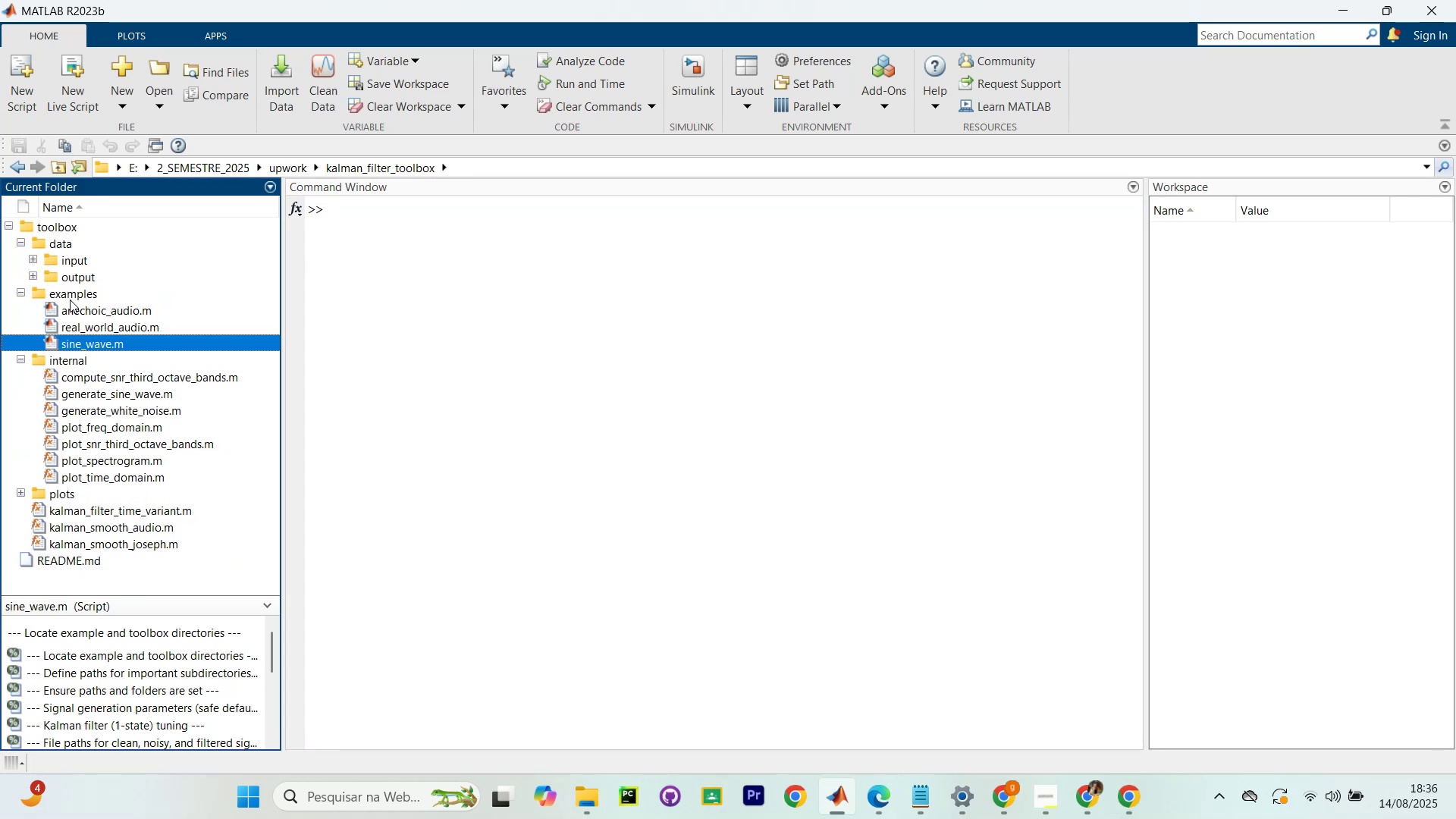 
left_click([21, 294])
 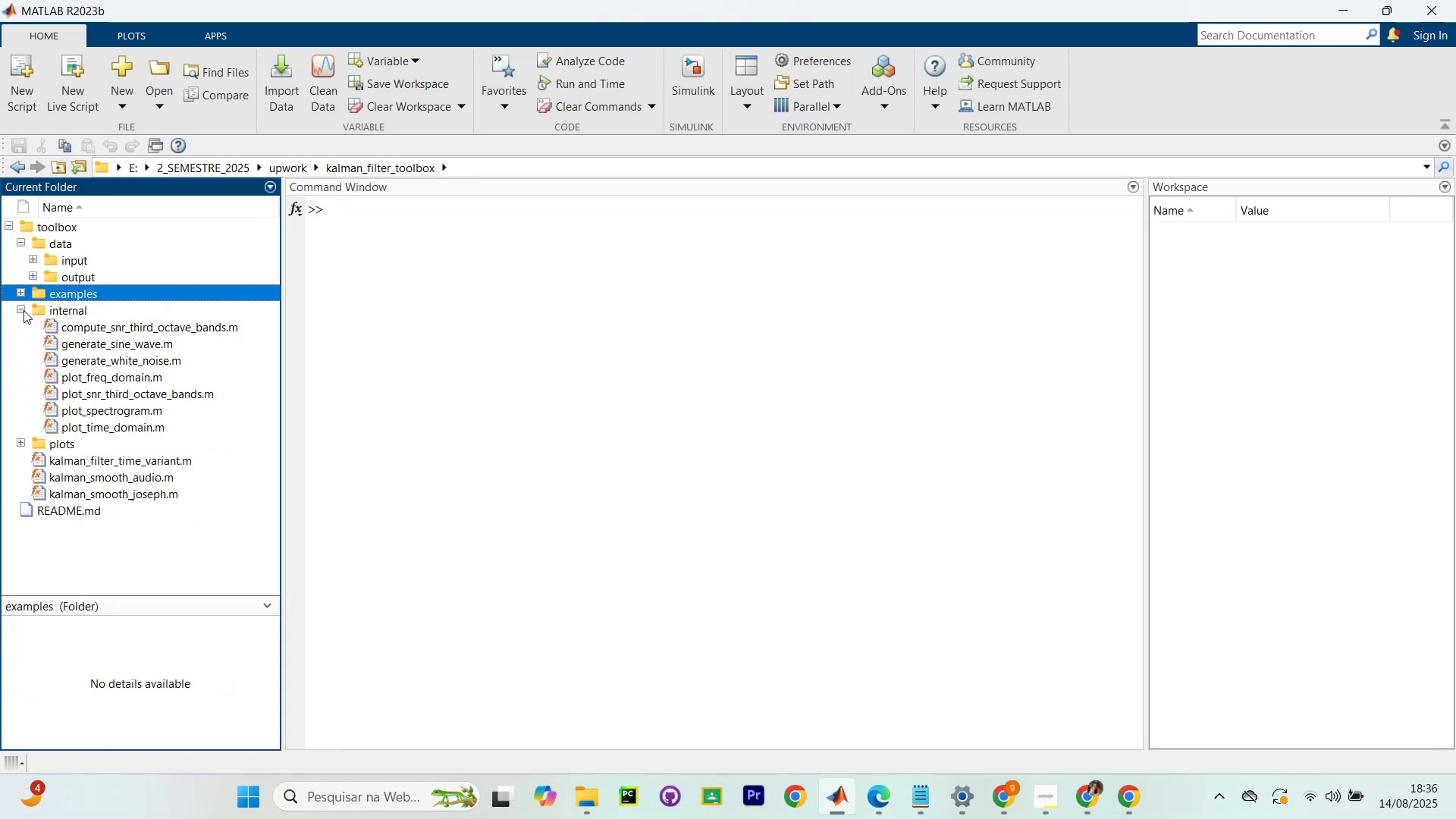 
left_click([24, 310])
 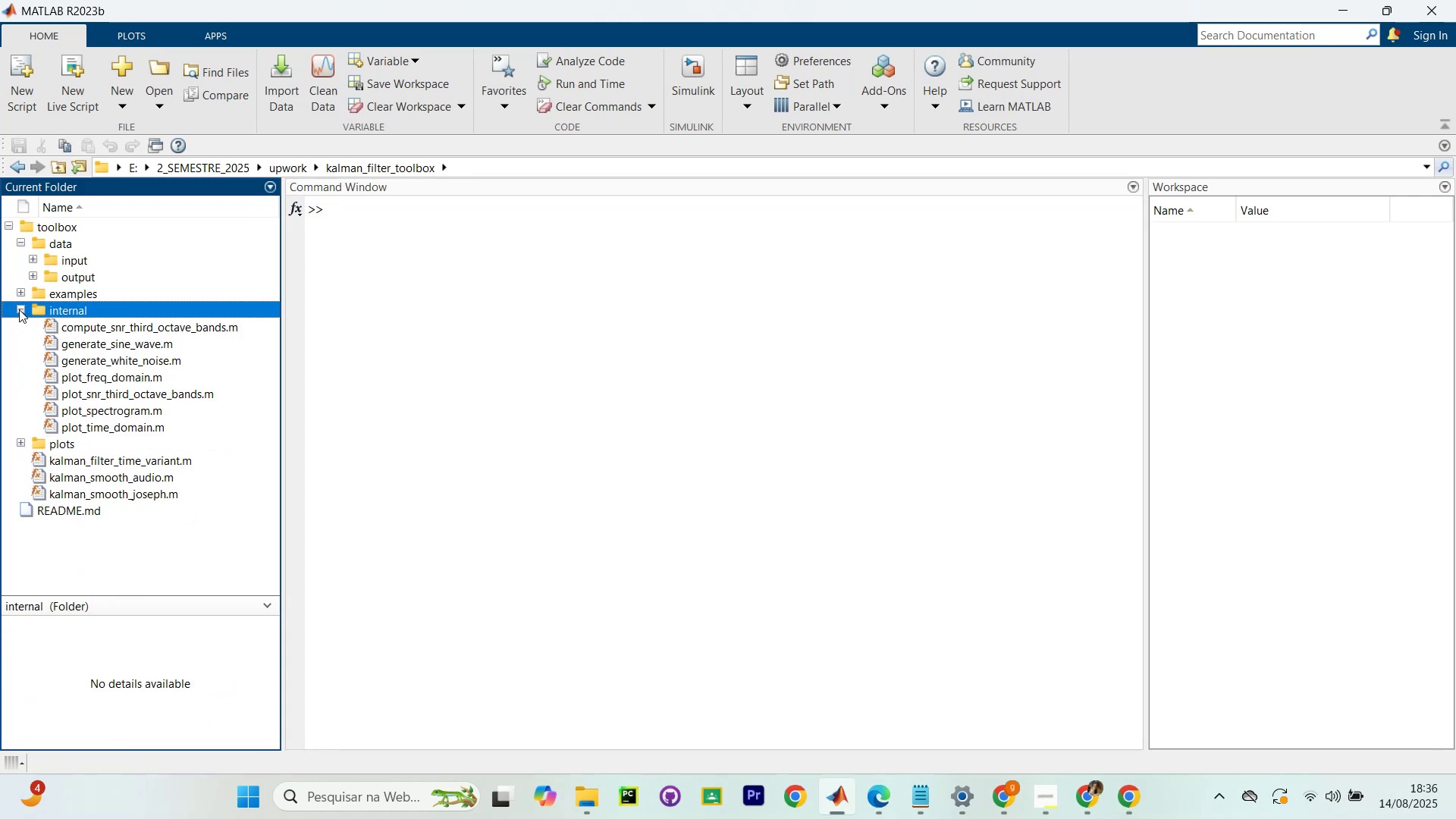 
left_click([19, 309])
 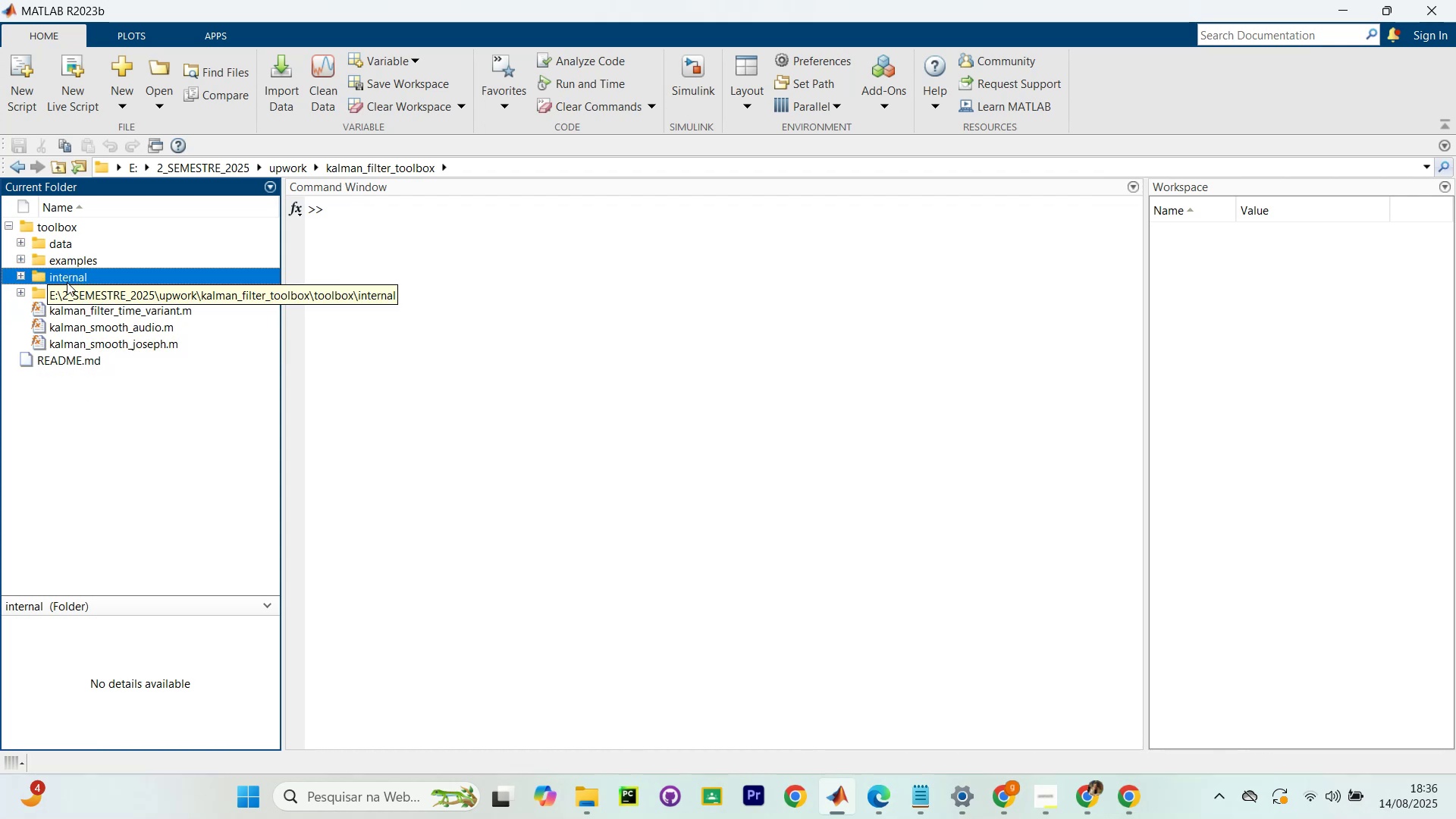 
wait(12.1)
 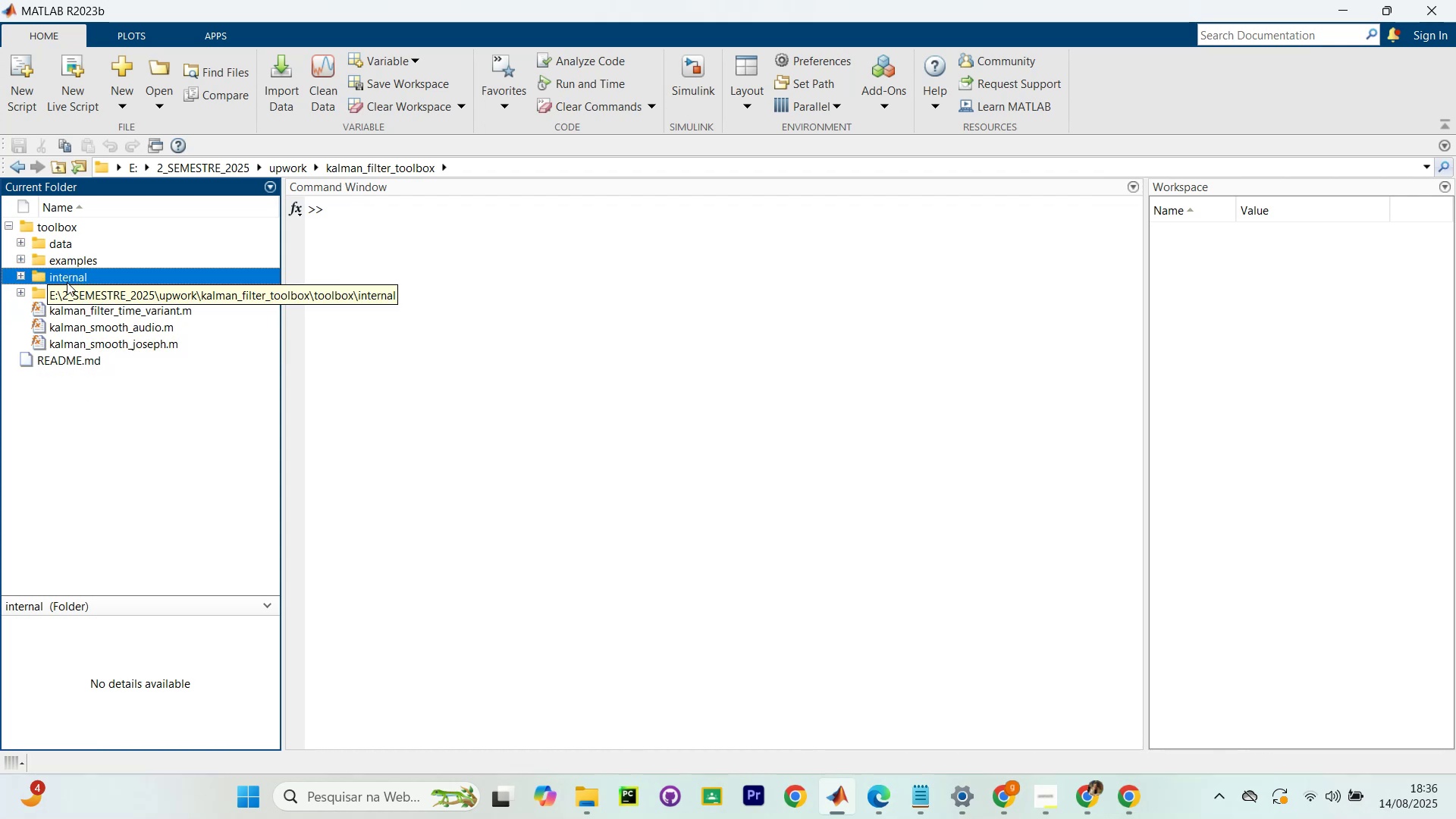 
left_click([899, 733])
 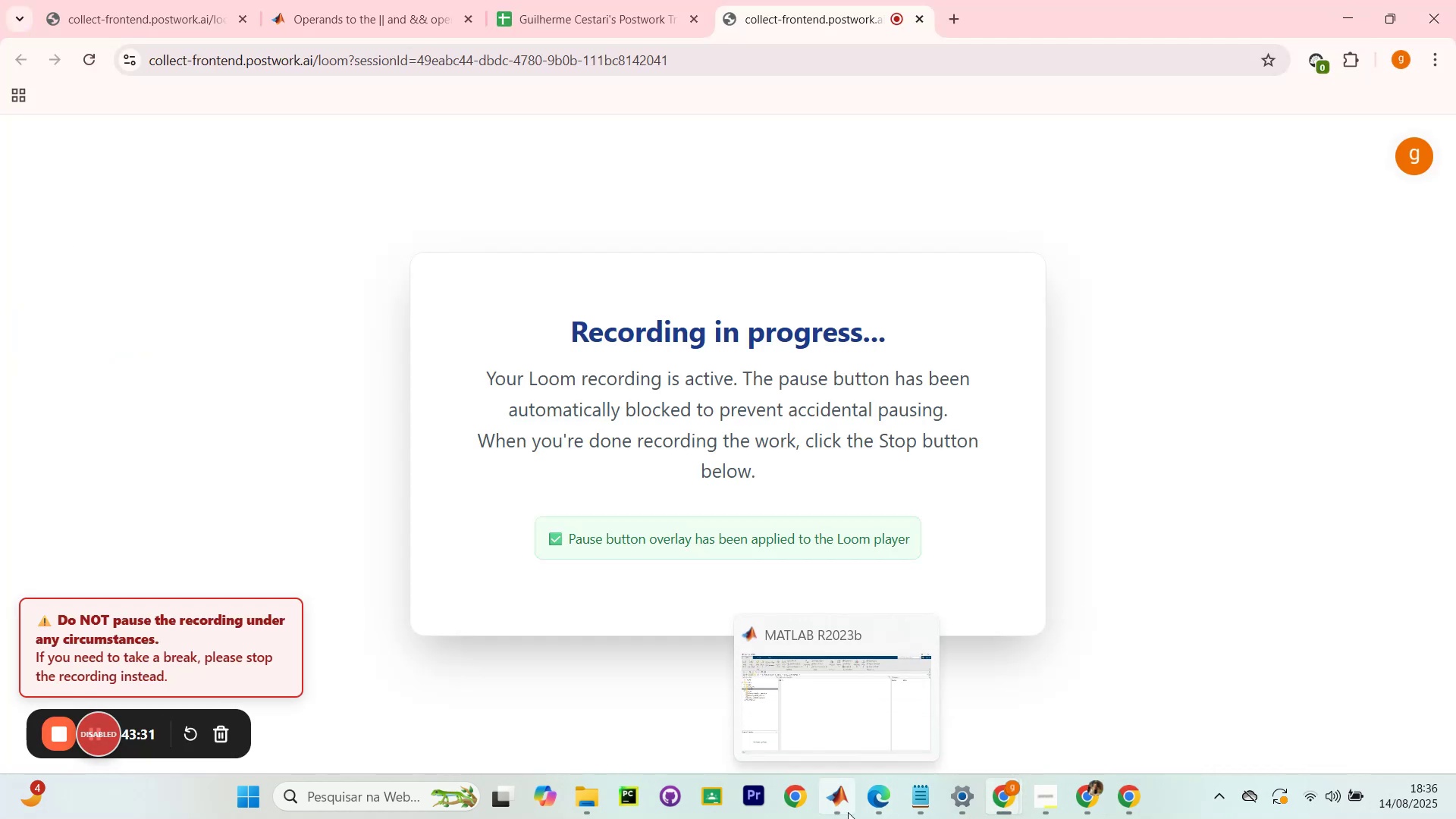 
left_click([846, 805])
 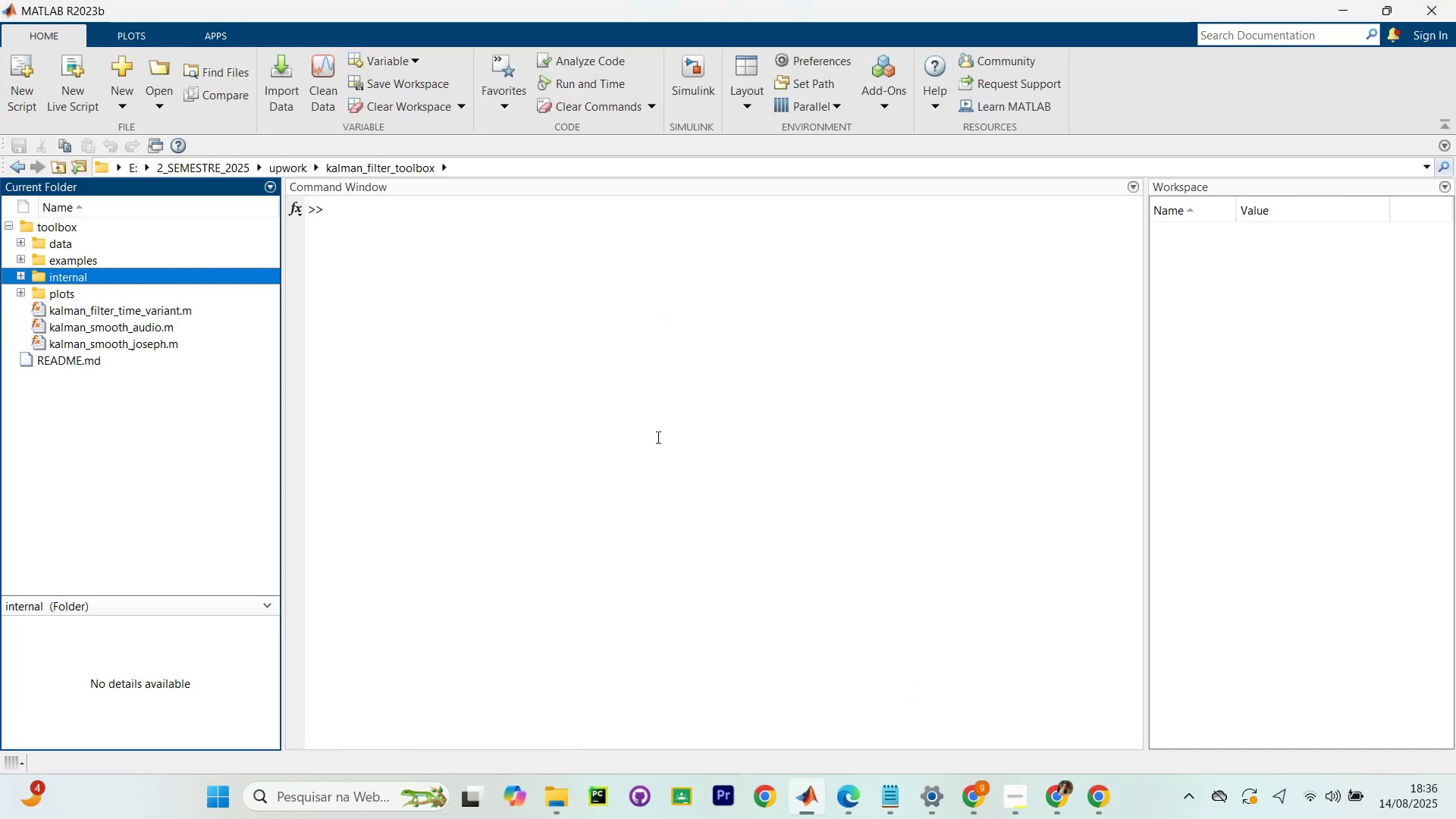 
wait(5.13)
 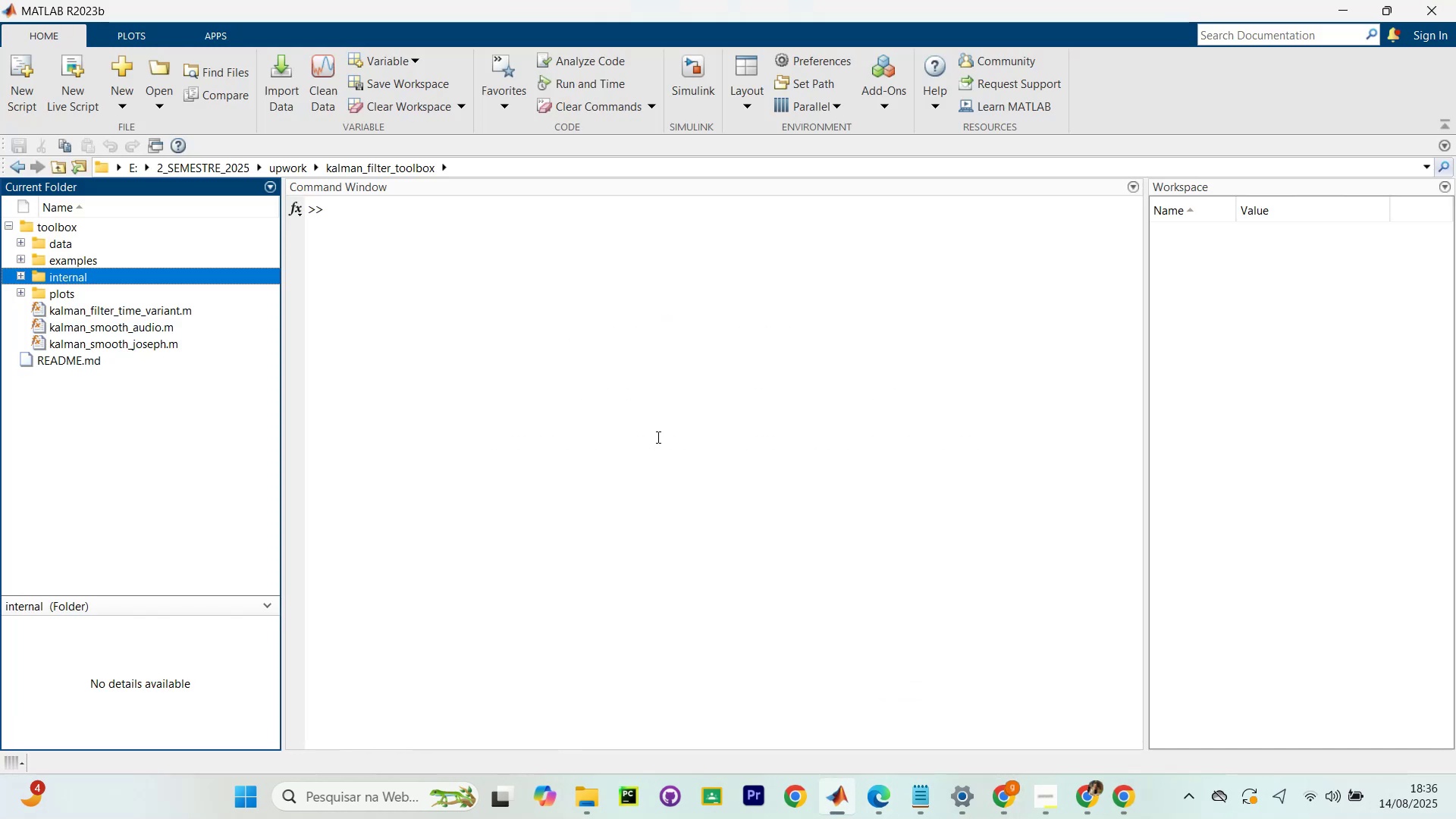 
left_click([517, 453])
 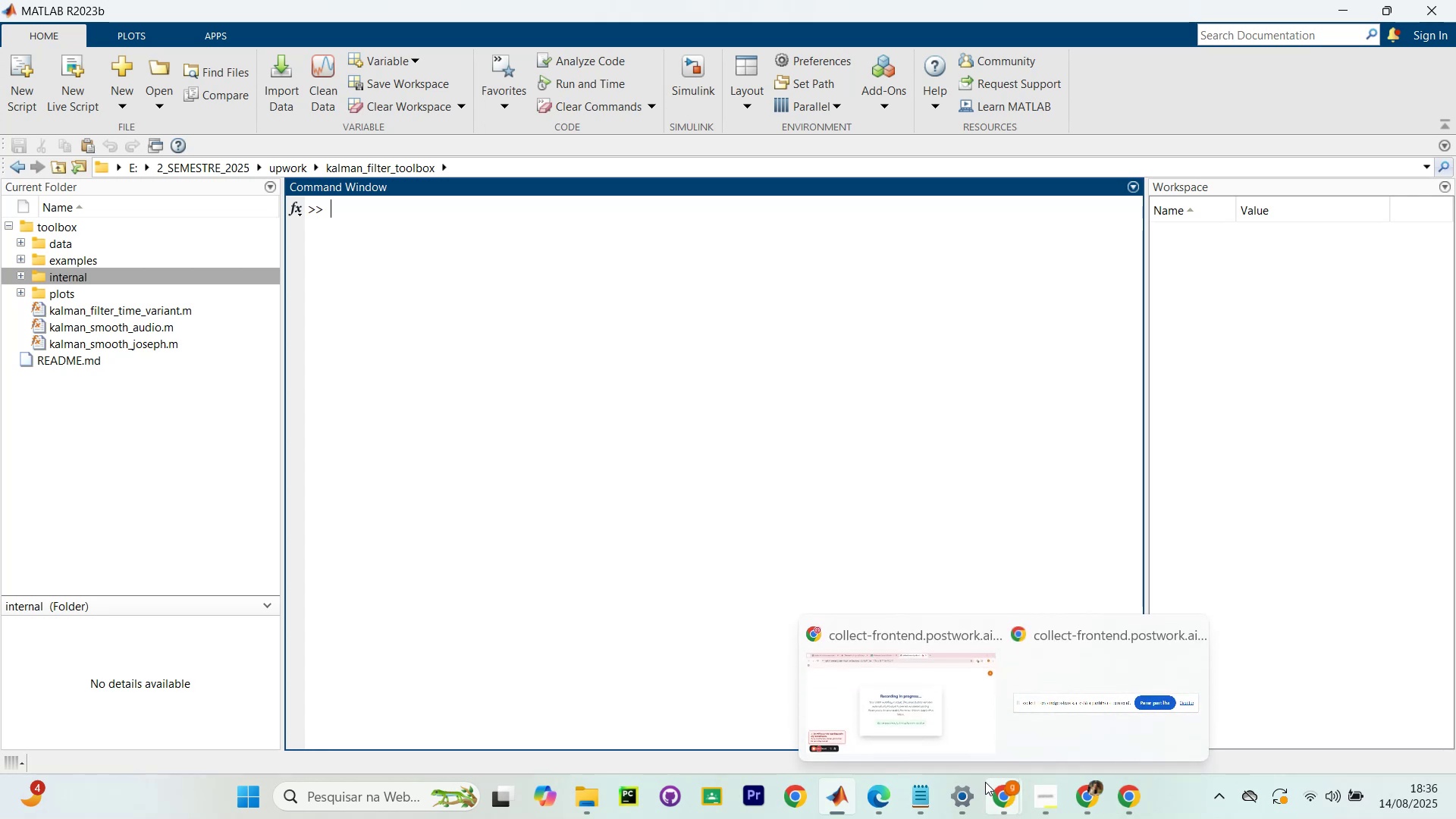 
wait(19.46)
 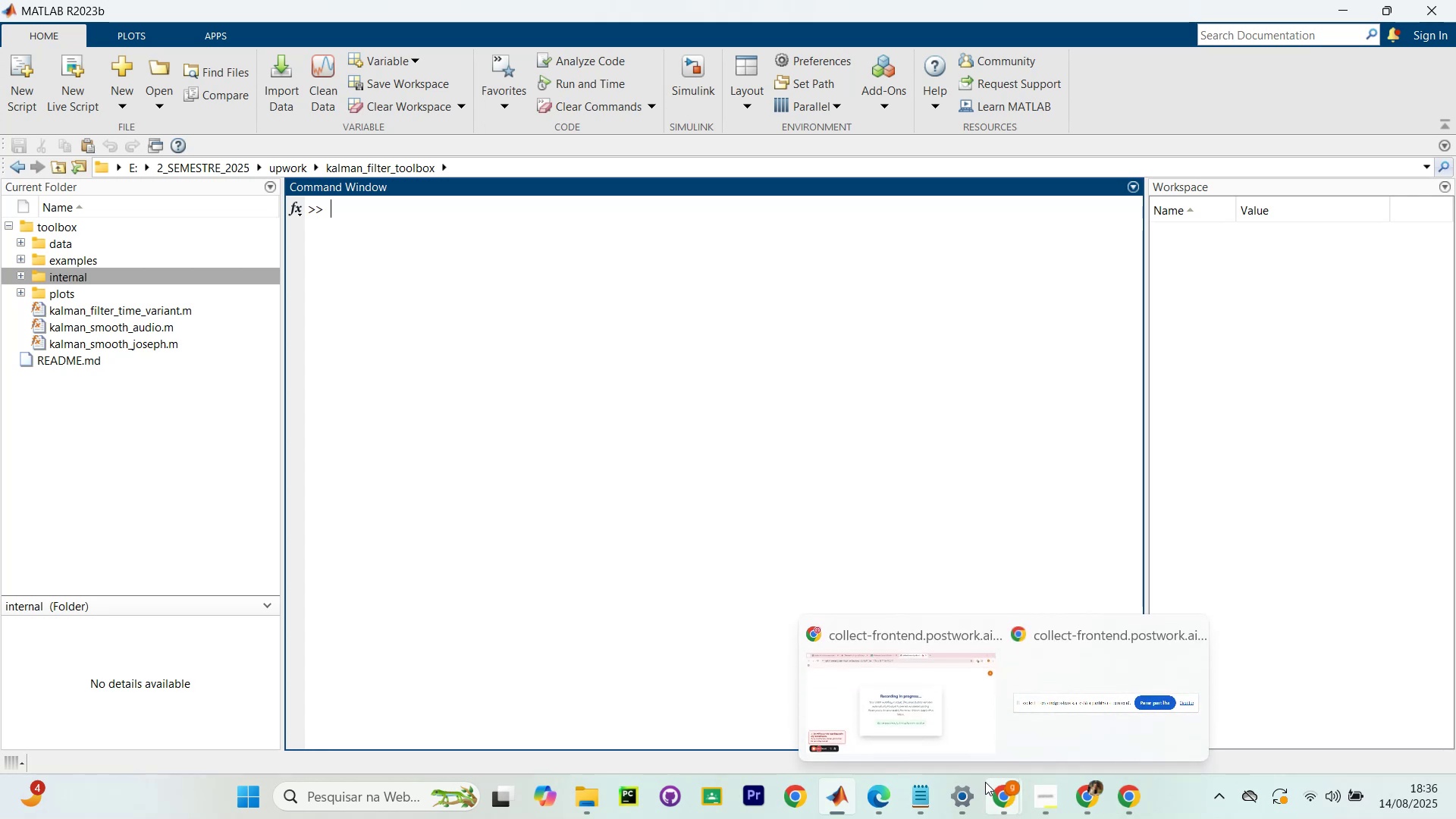 
left_click([21, 288])
 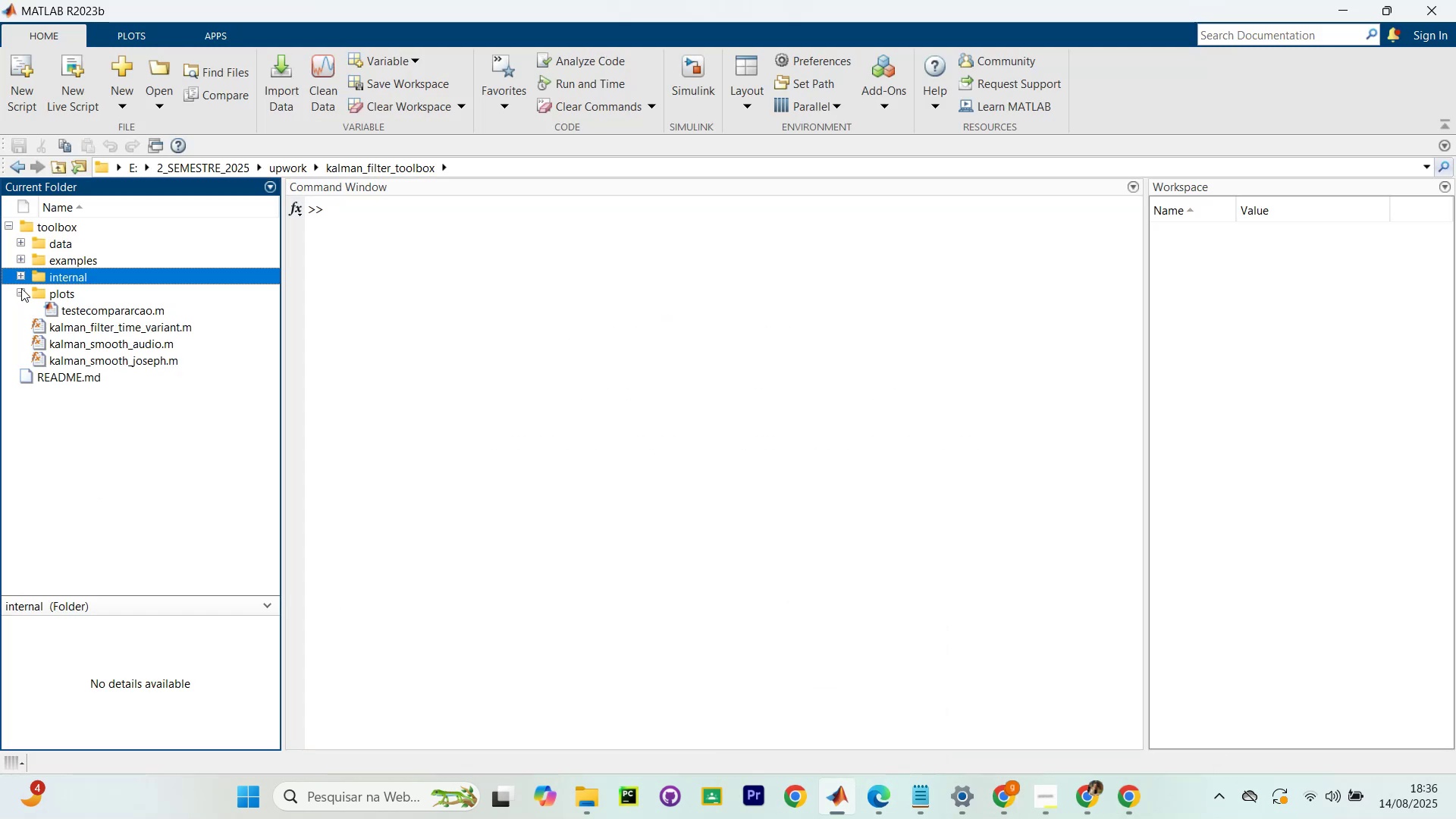 
left_click([21, 288])
 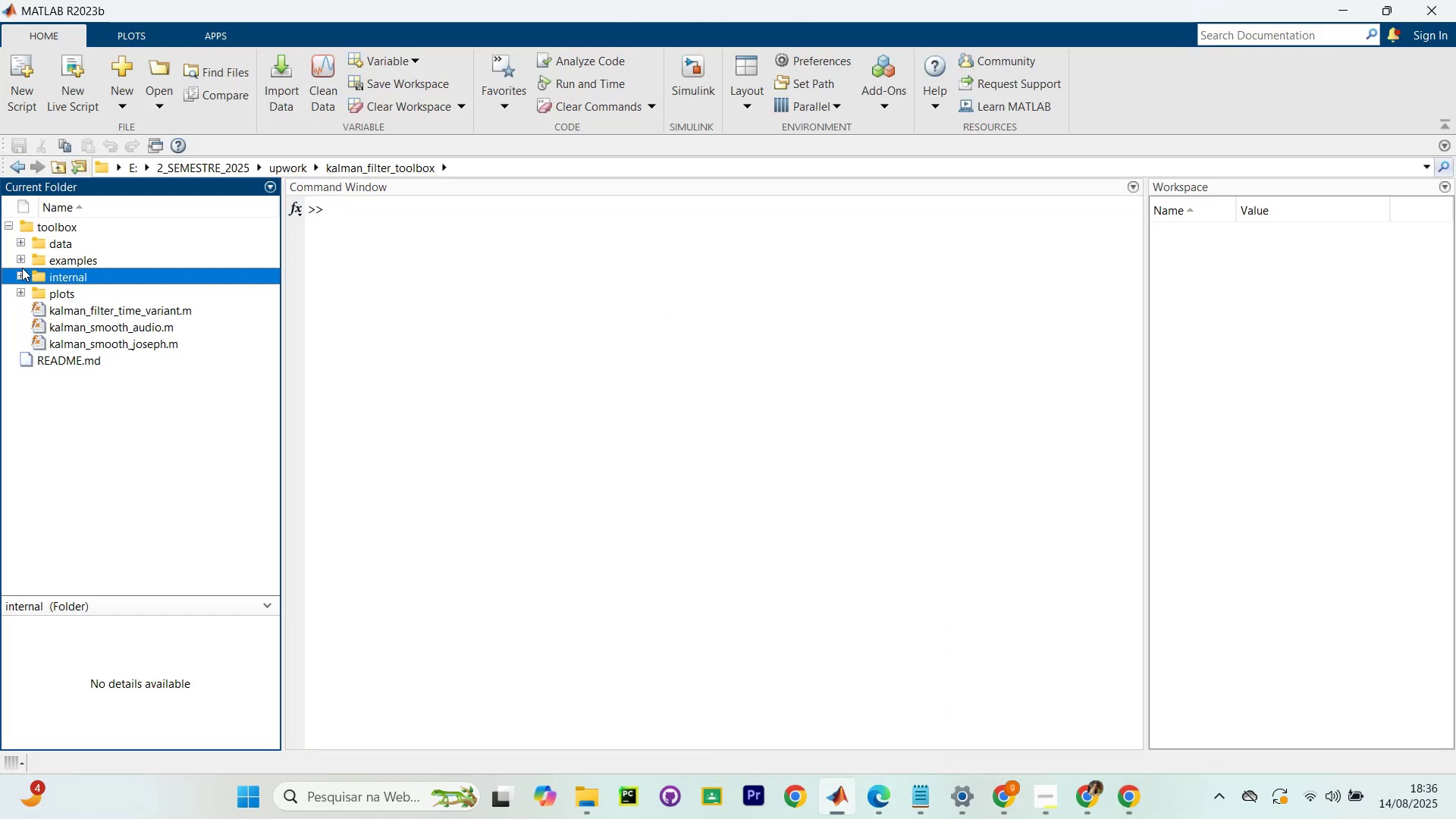 
left_click([20, 273])
 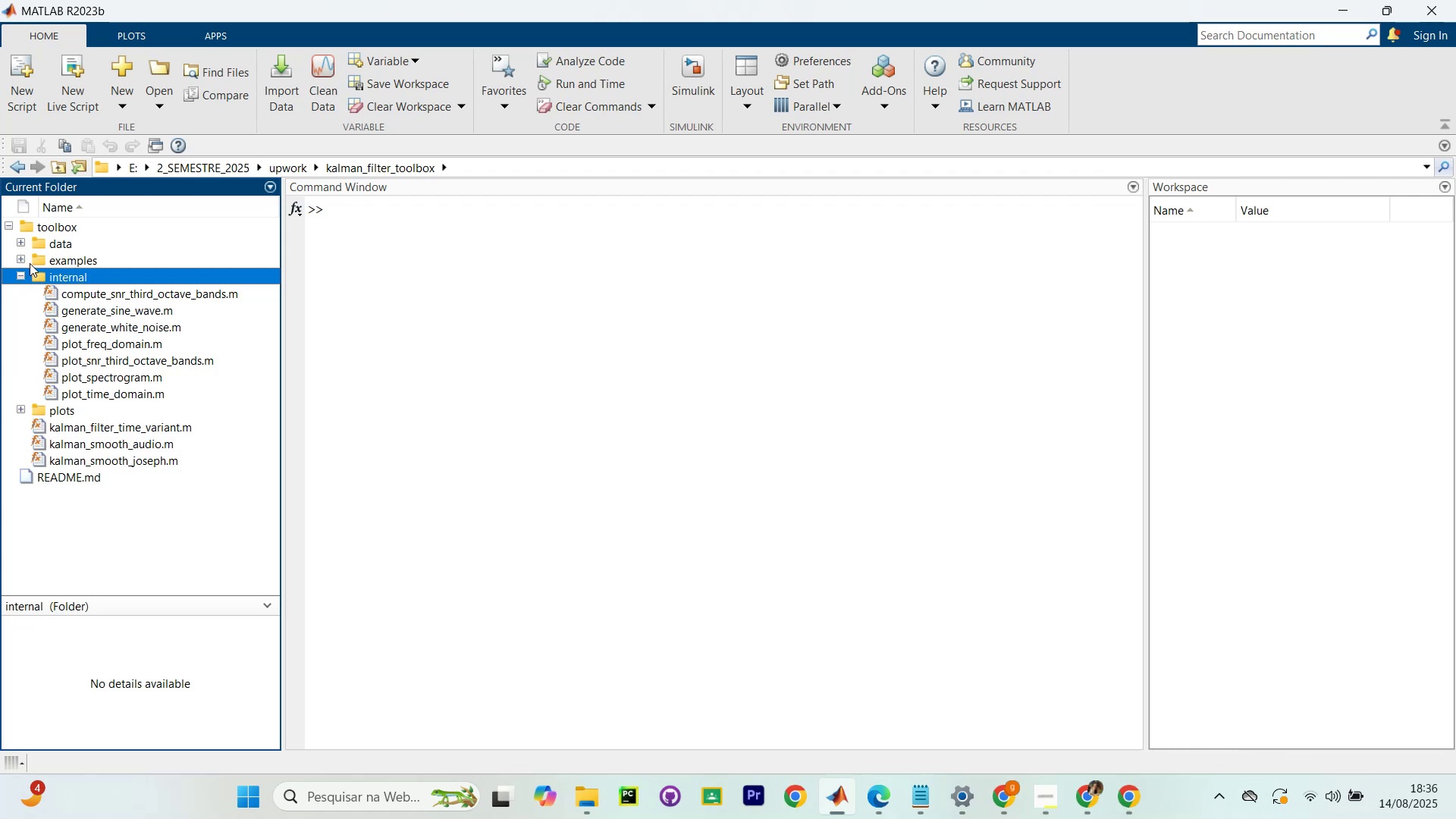 
left_click([17, 256])
 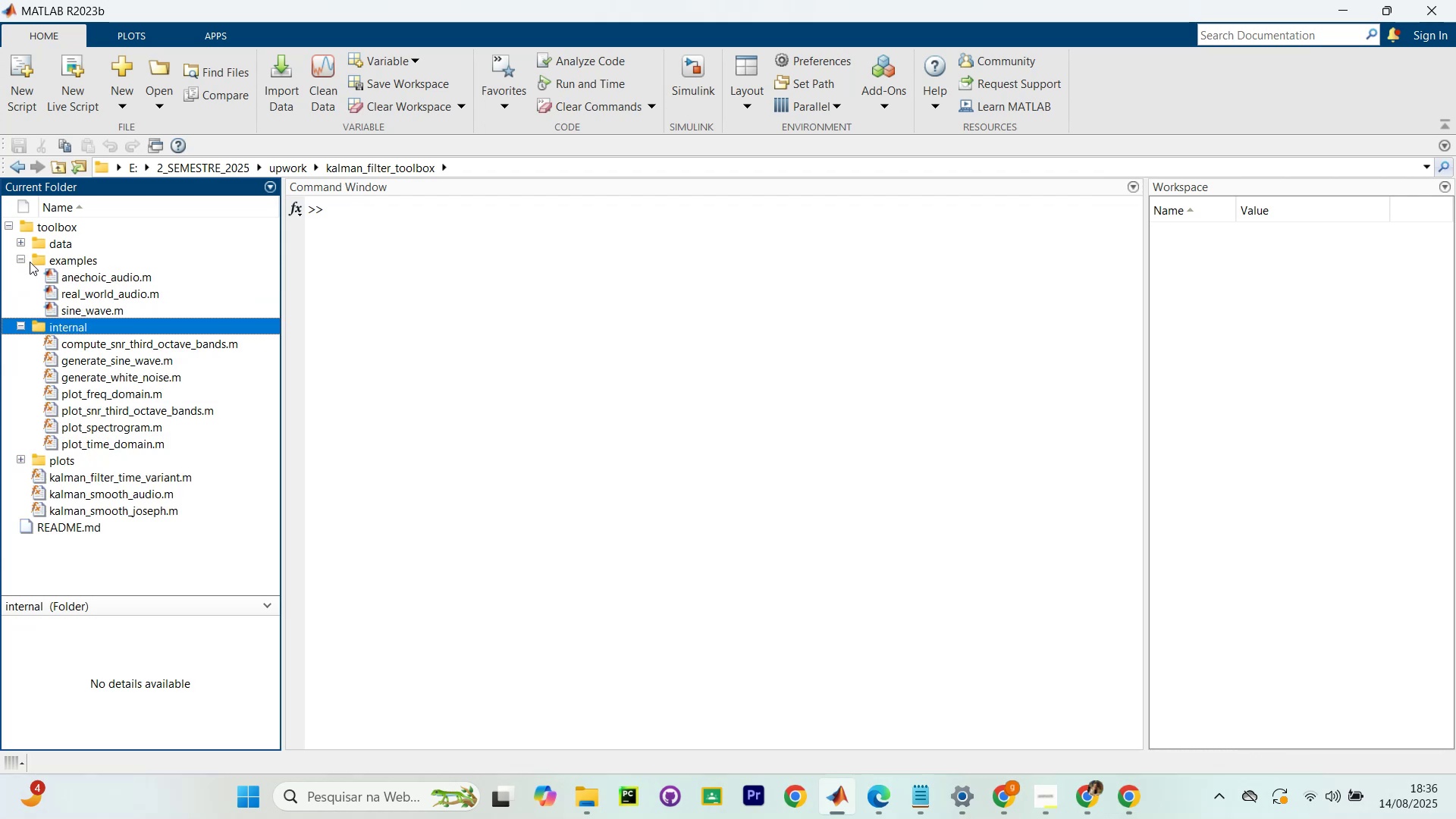 
mouse_move([32, 259])
 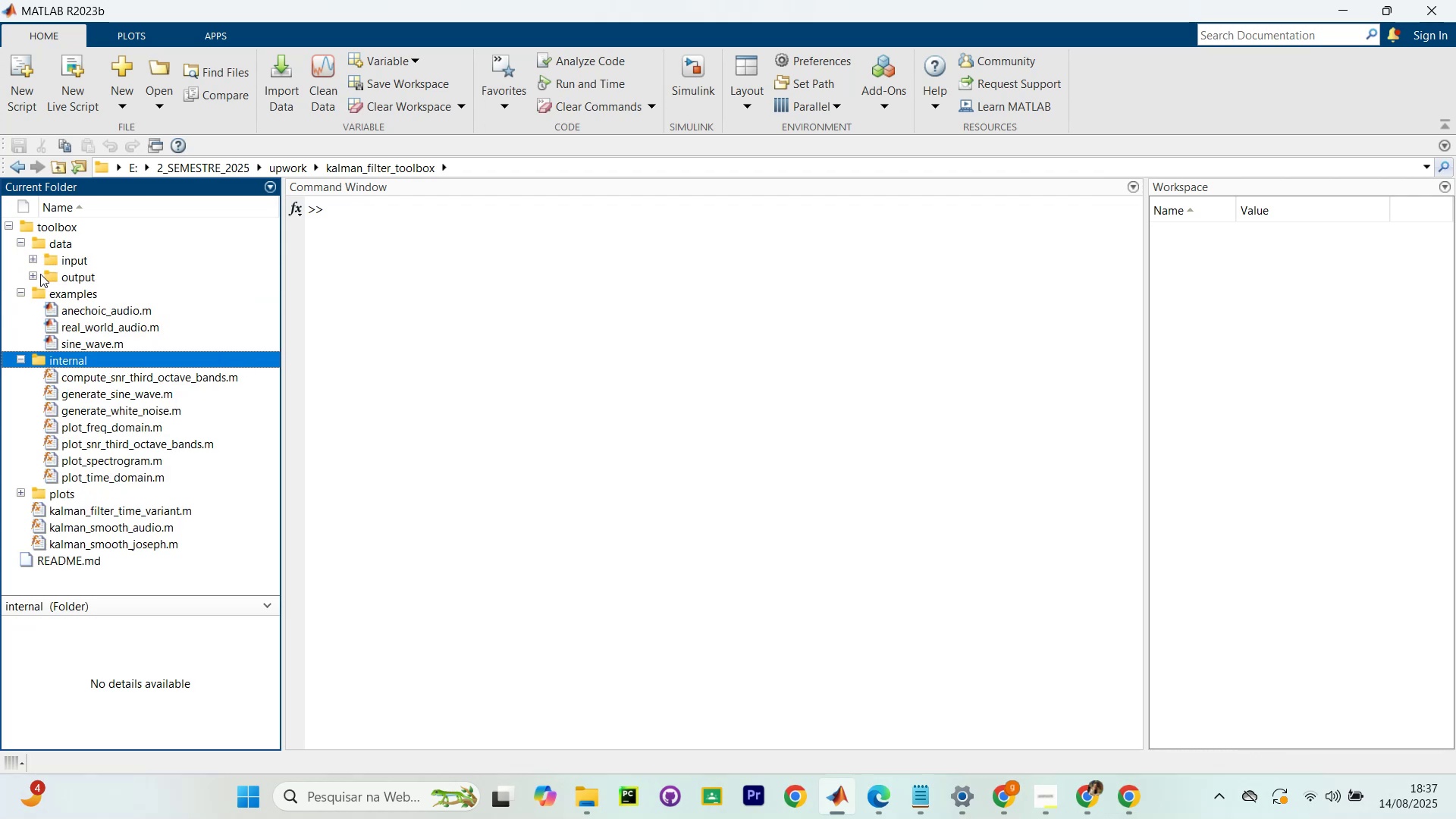 
left_click([32, 276])
 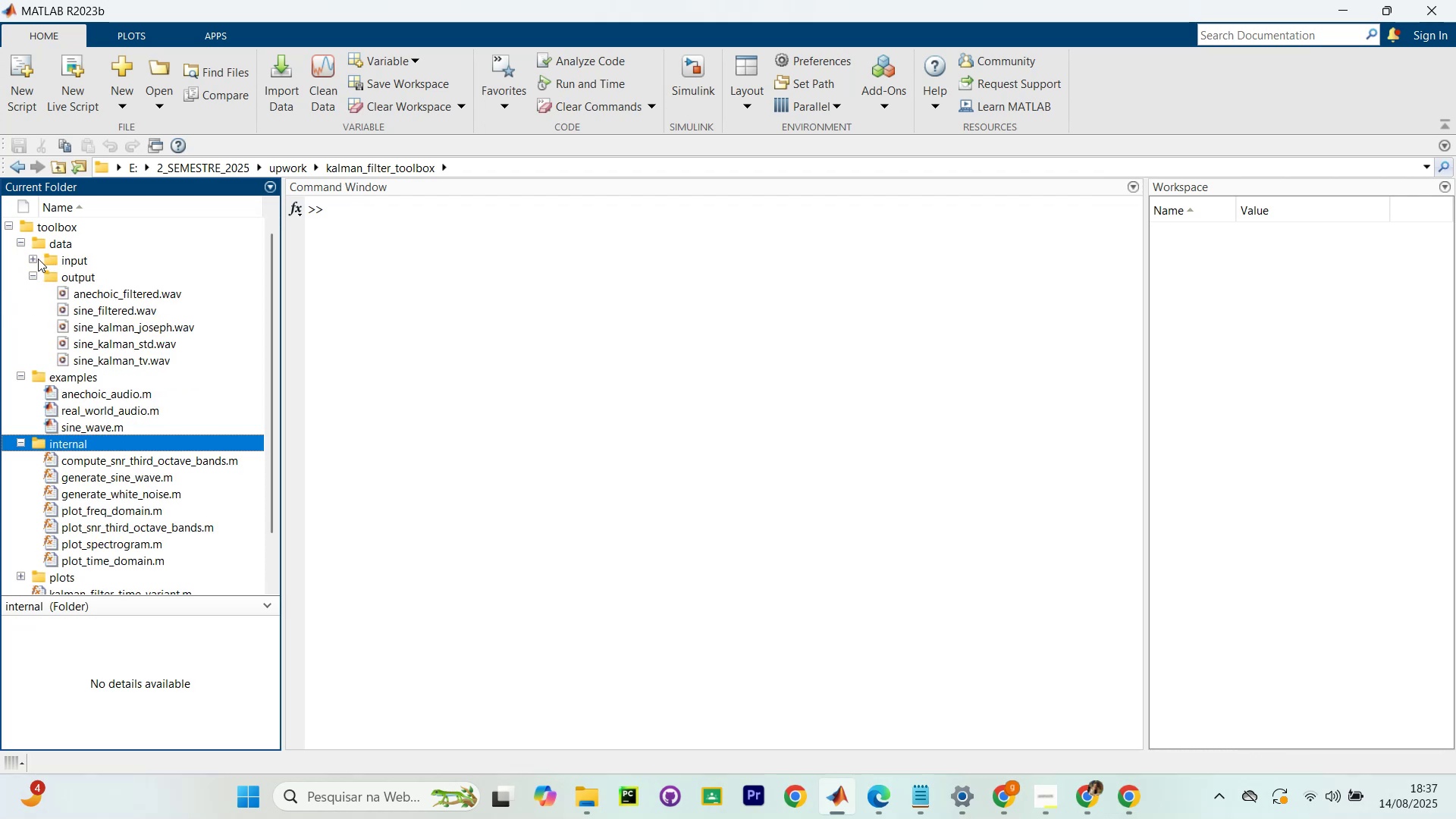 
left_click([30, 257])
 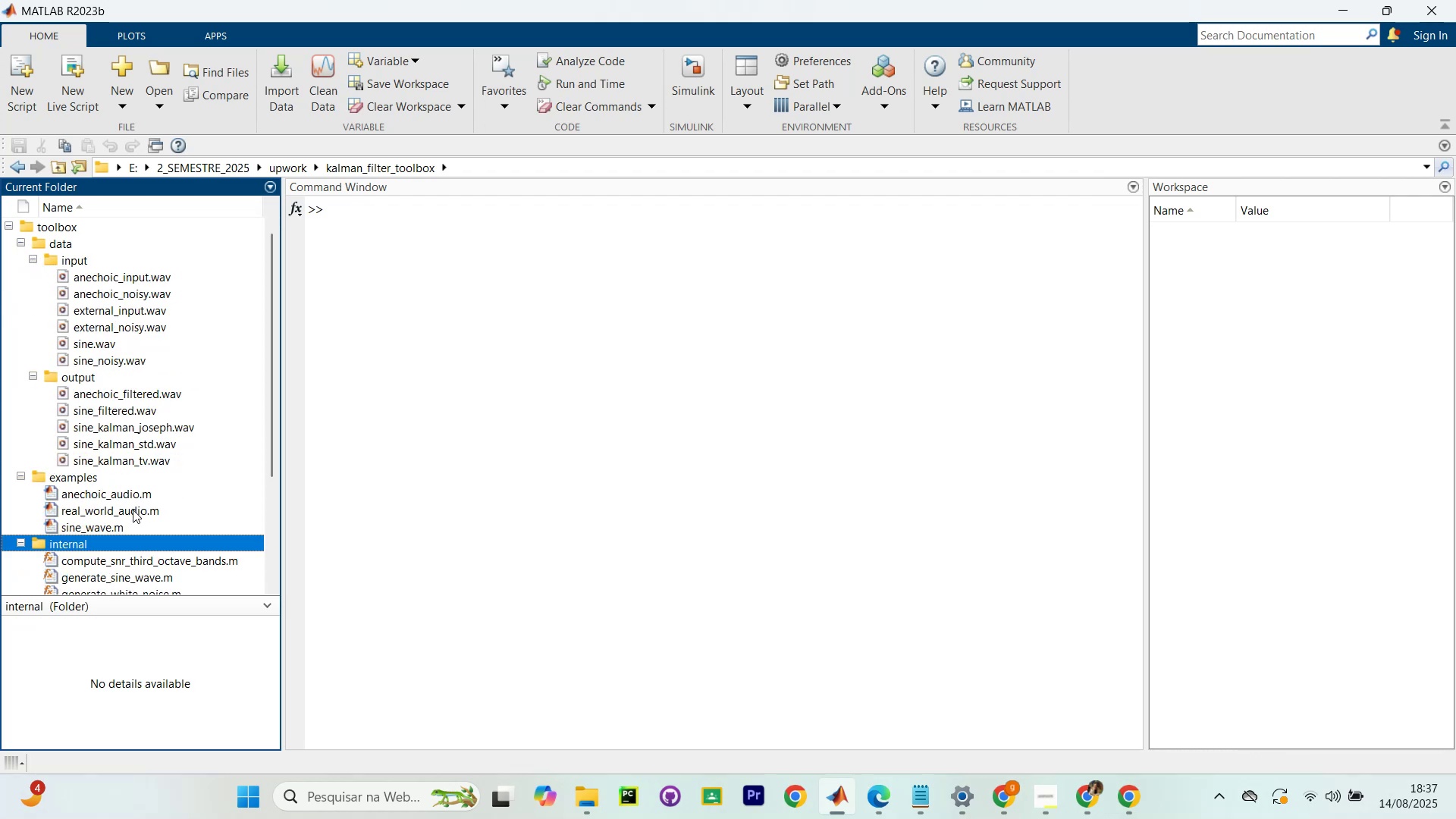 
double_click([121, 519])
 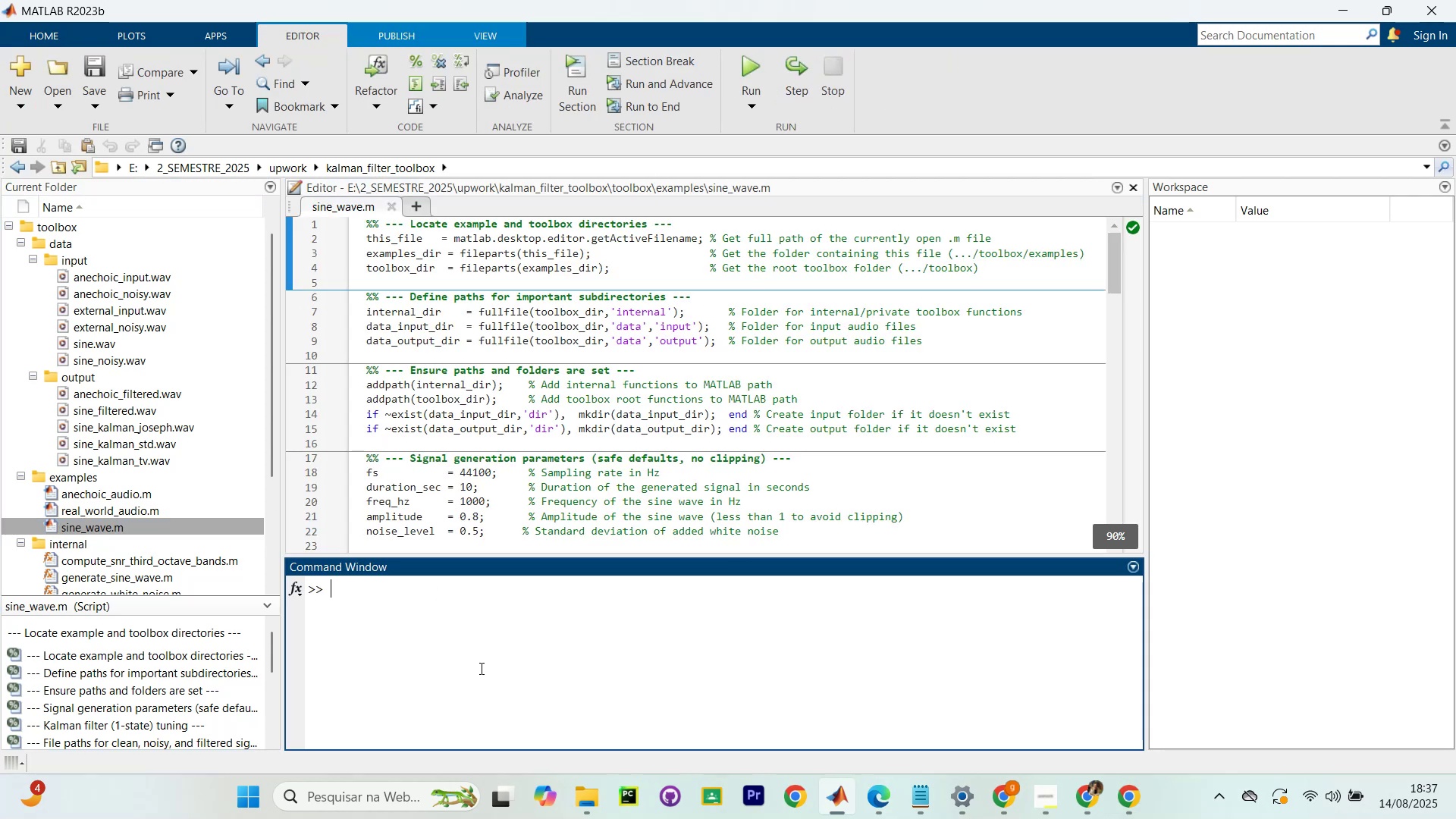 
type(clc)
 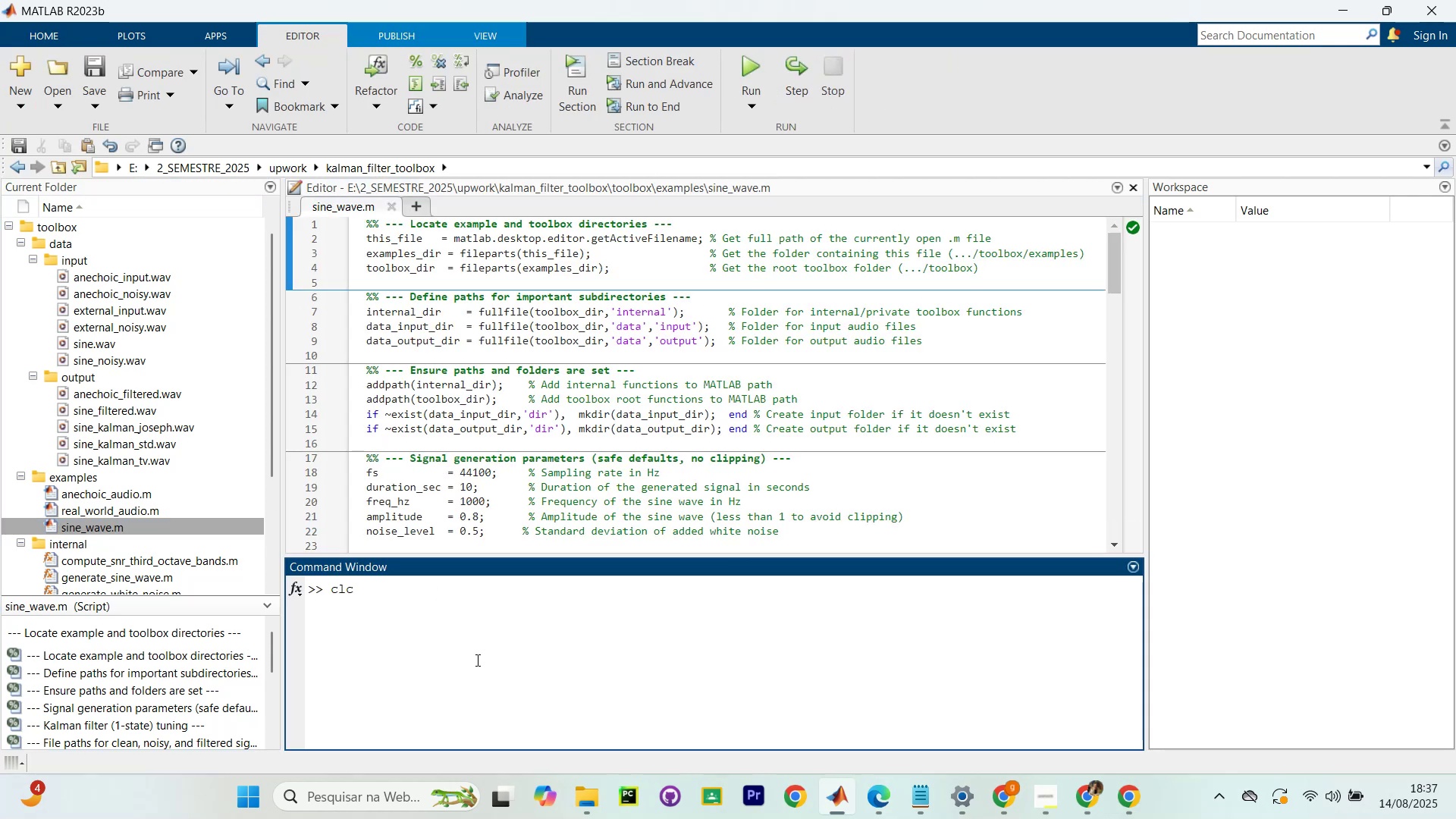 
key(Enter)
 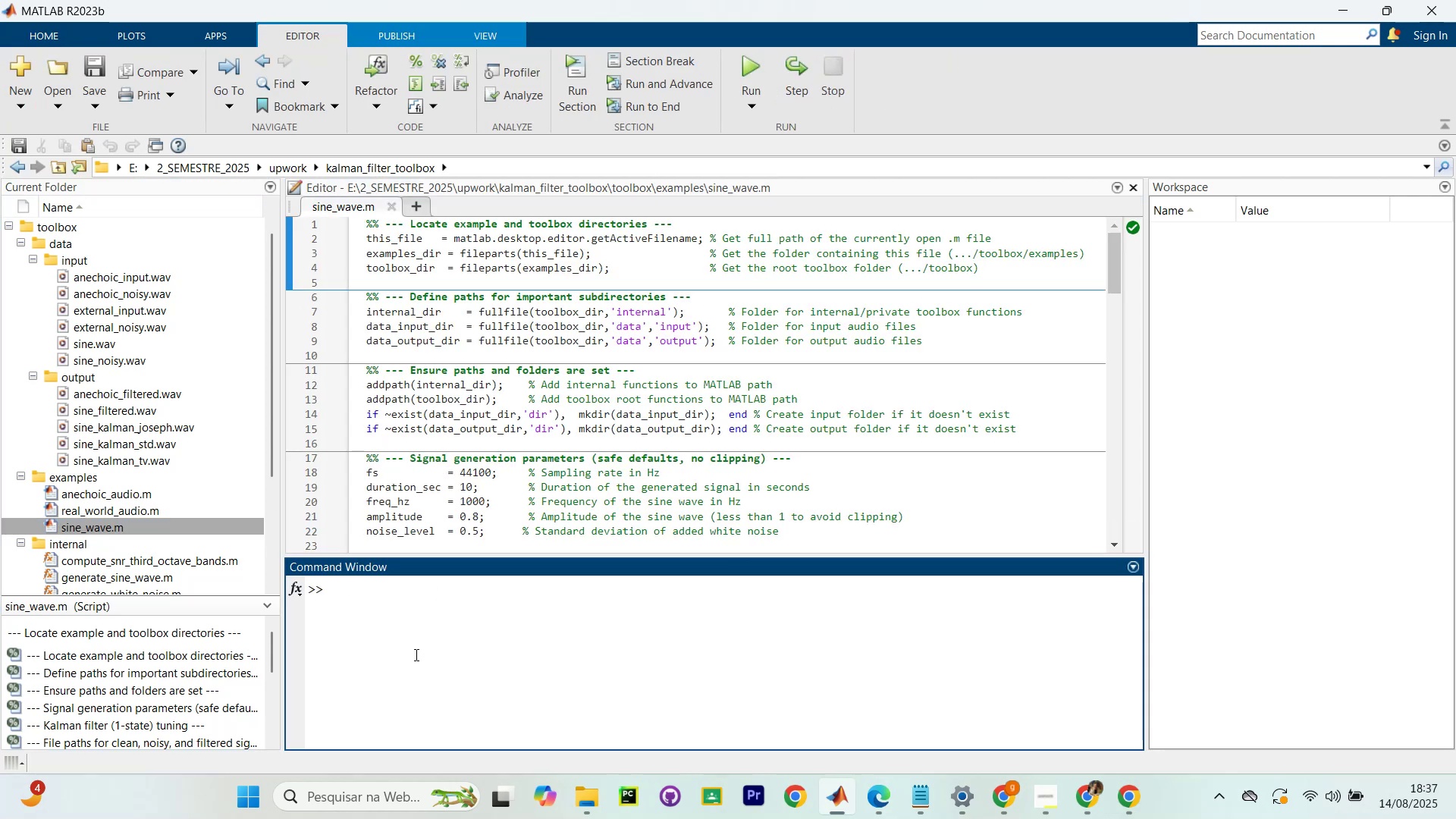 
scroll: coordinate [731, 466], scroll_direction: up, amount: 5.0
 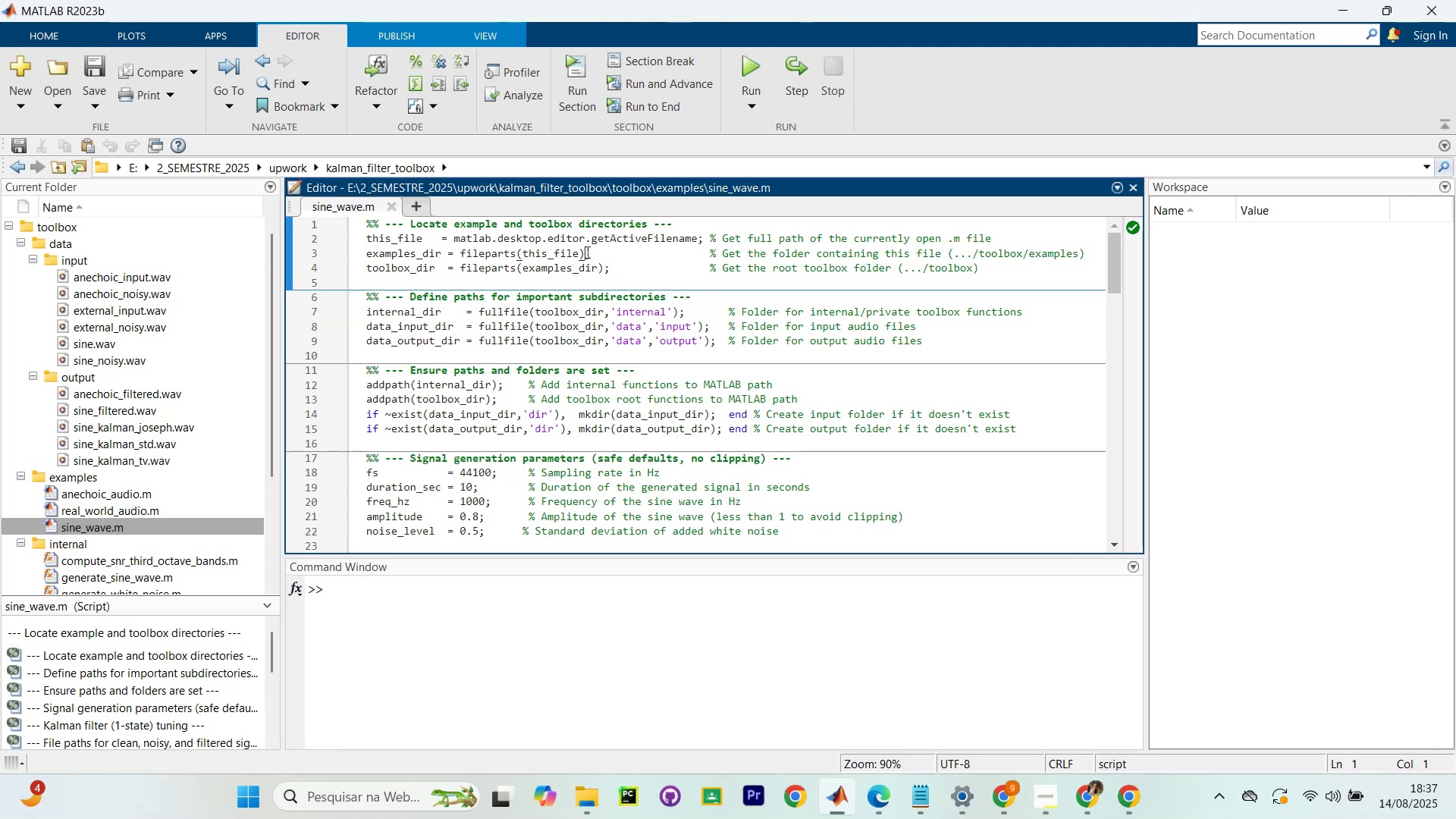 
key(Control+Shift+Enter)
 